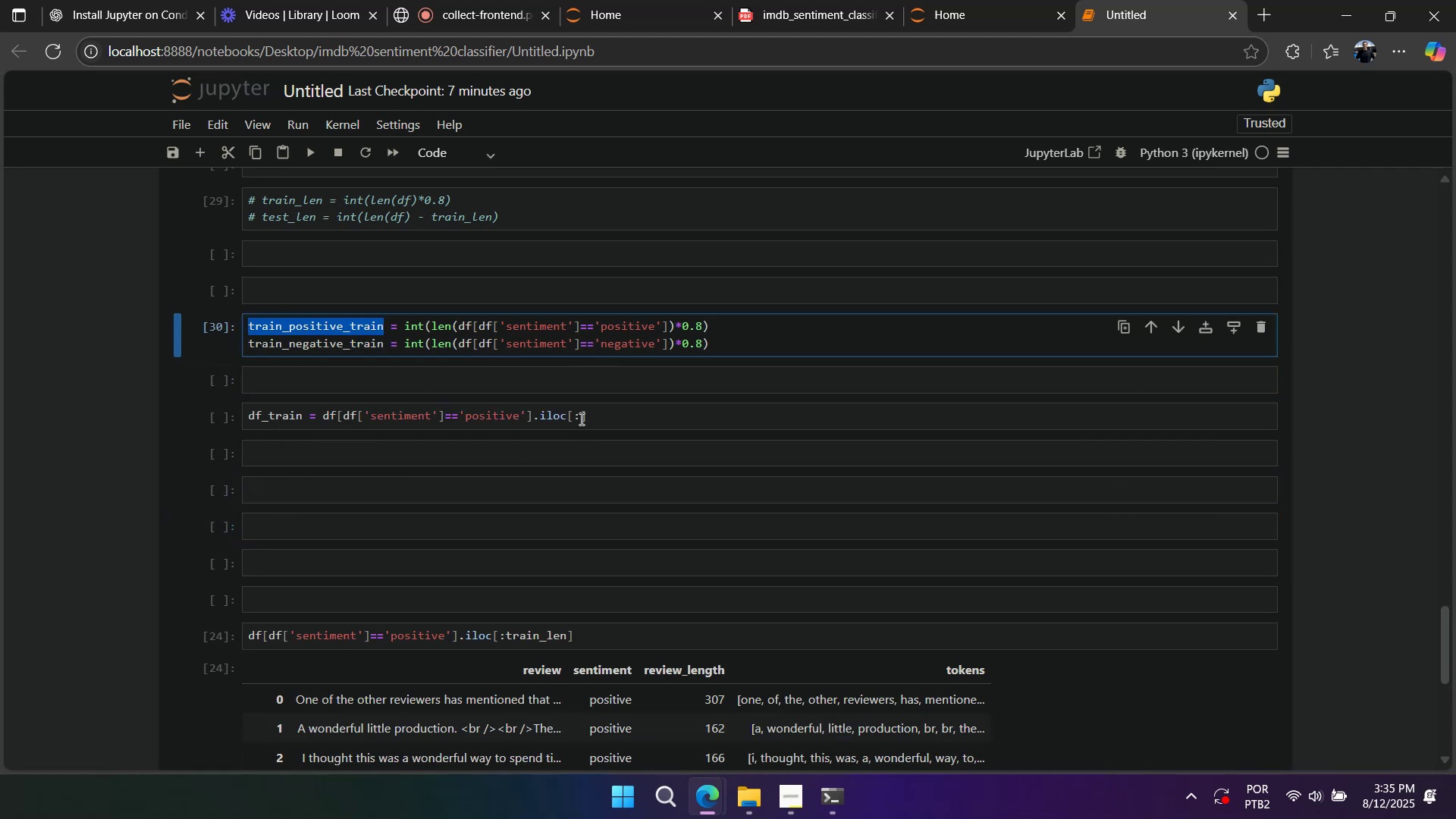 
left_click([581, 416])
 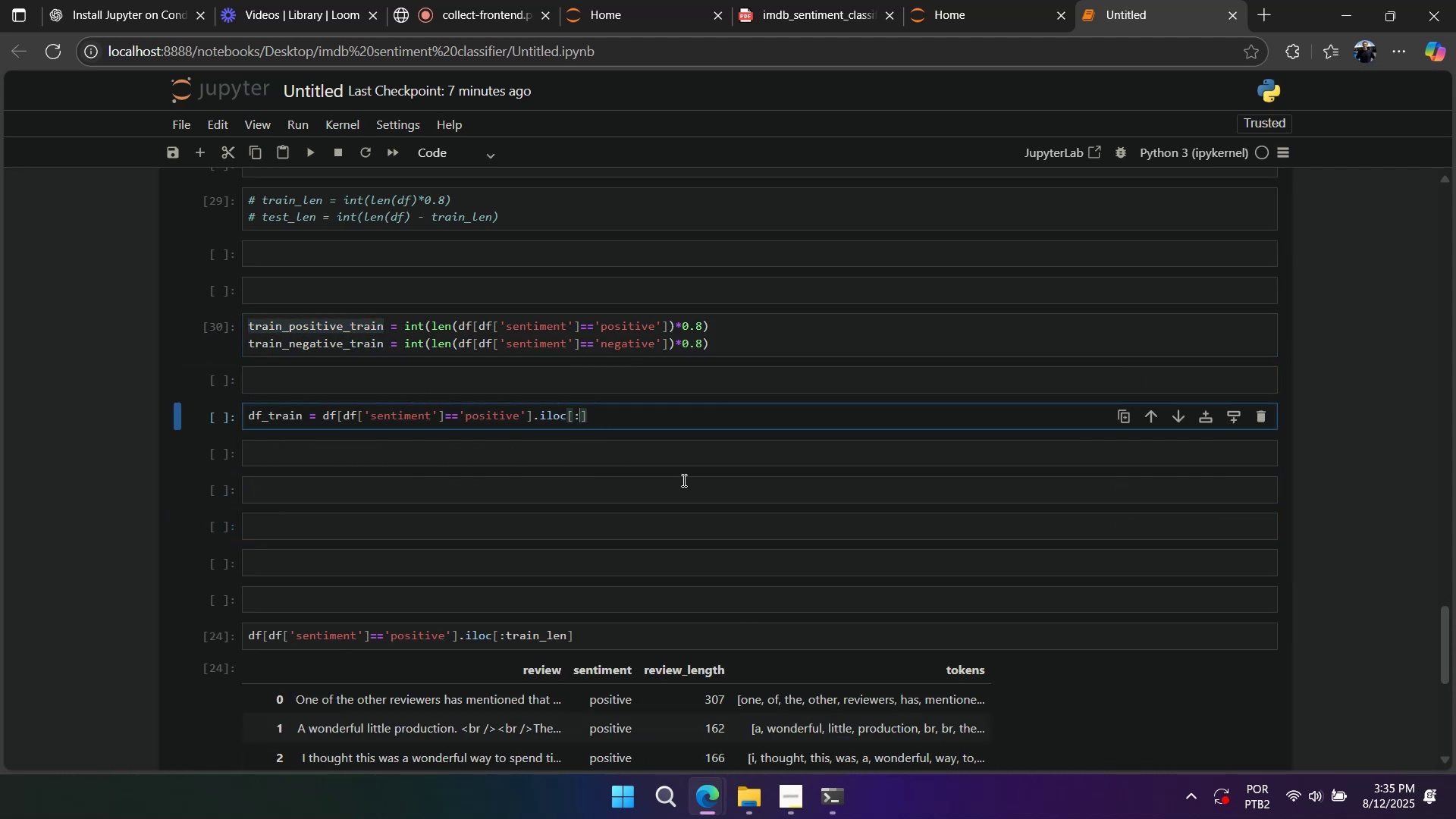 
key(Control+V)
 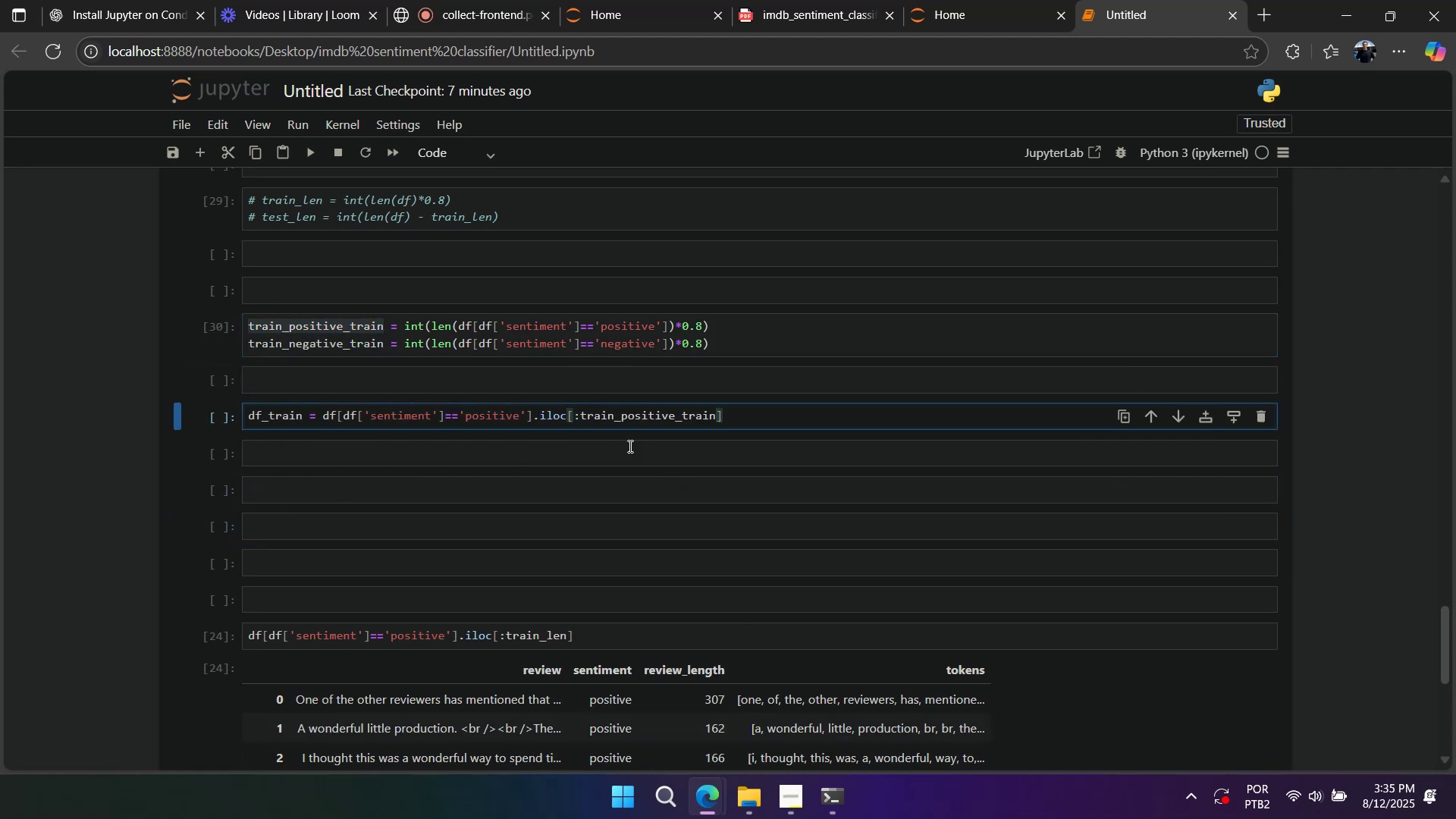 
double_click([612, 423])
 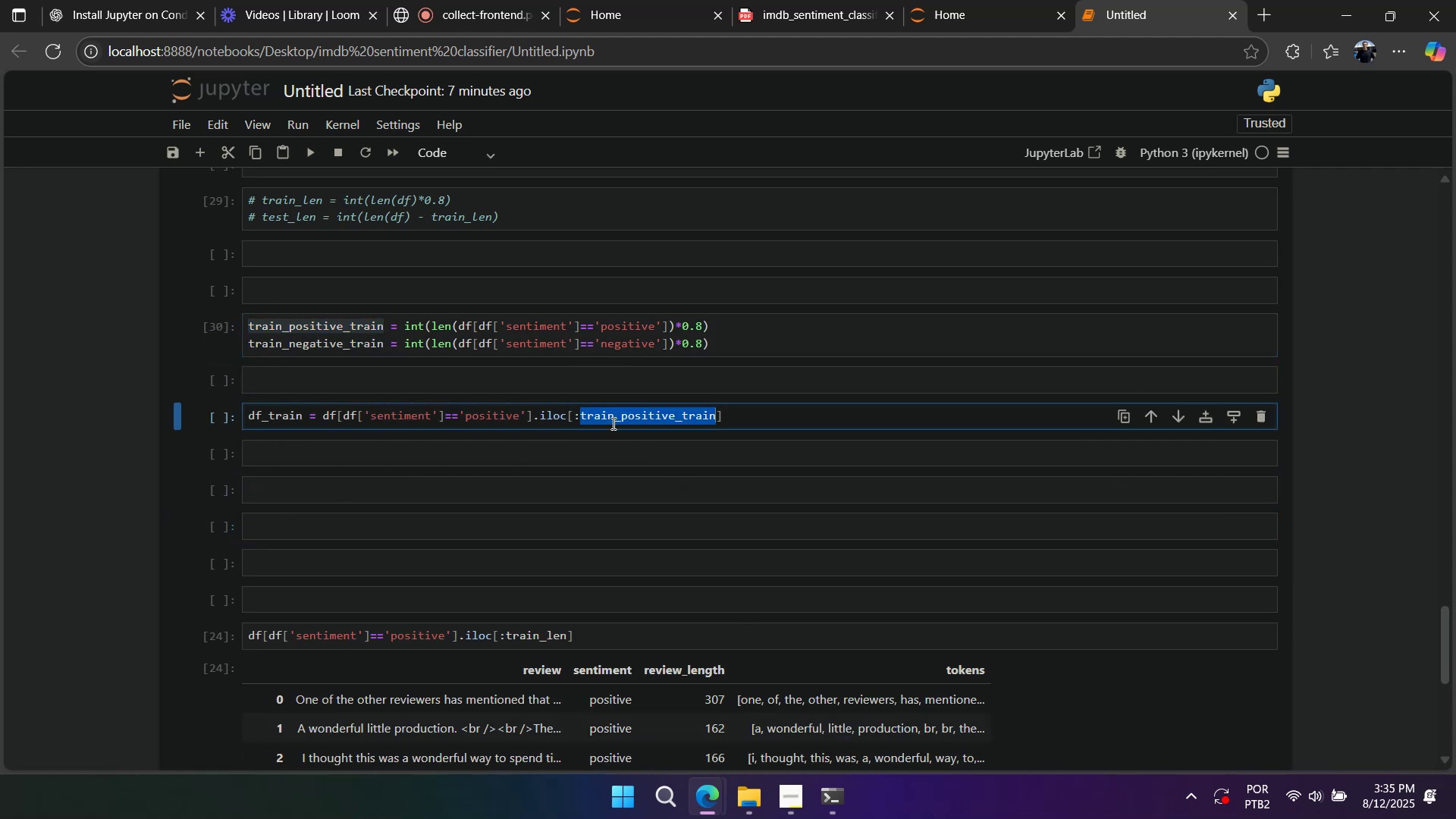 
triple_click([612, 423])
 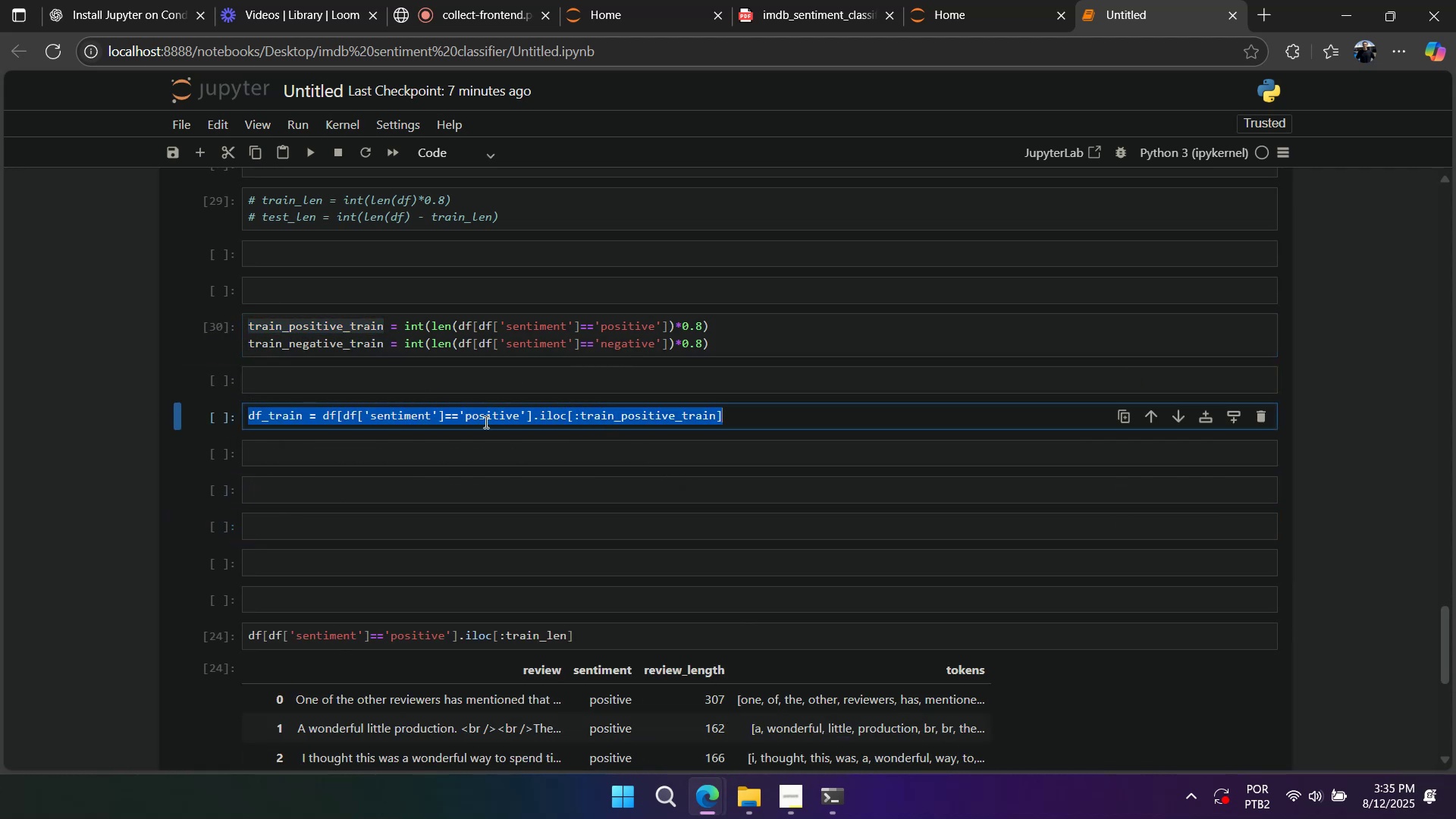 
triple_click([438, 419])
 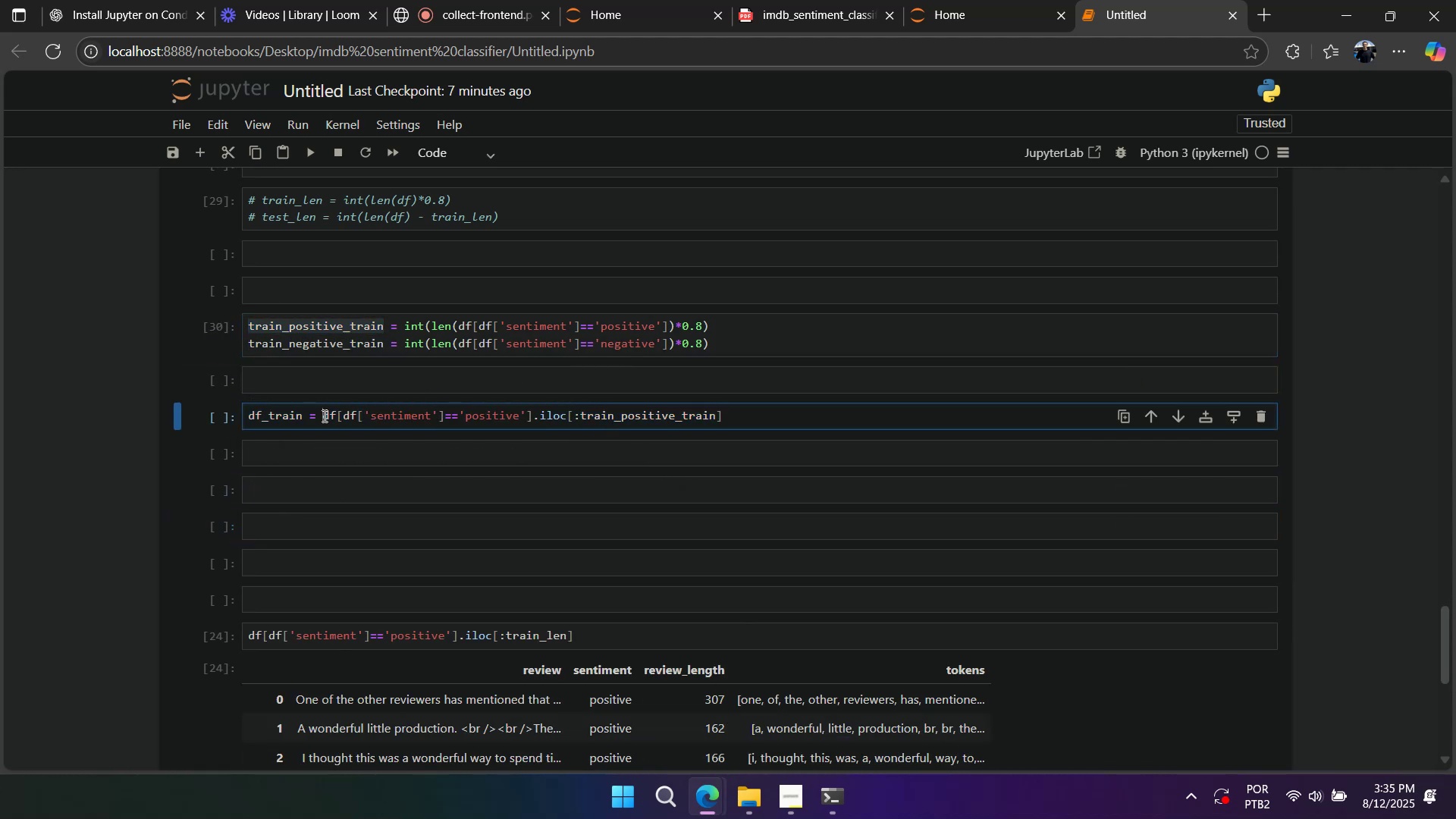 
triple_click([325, 416])
 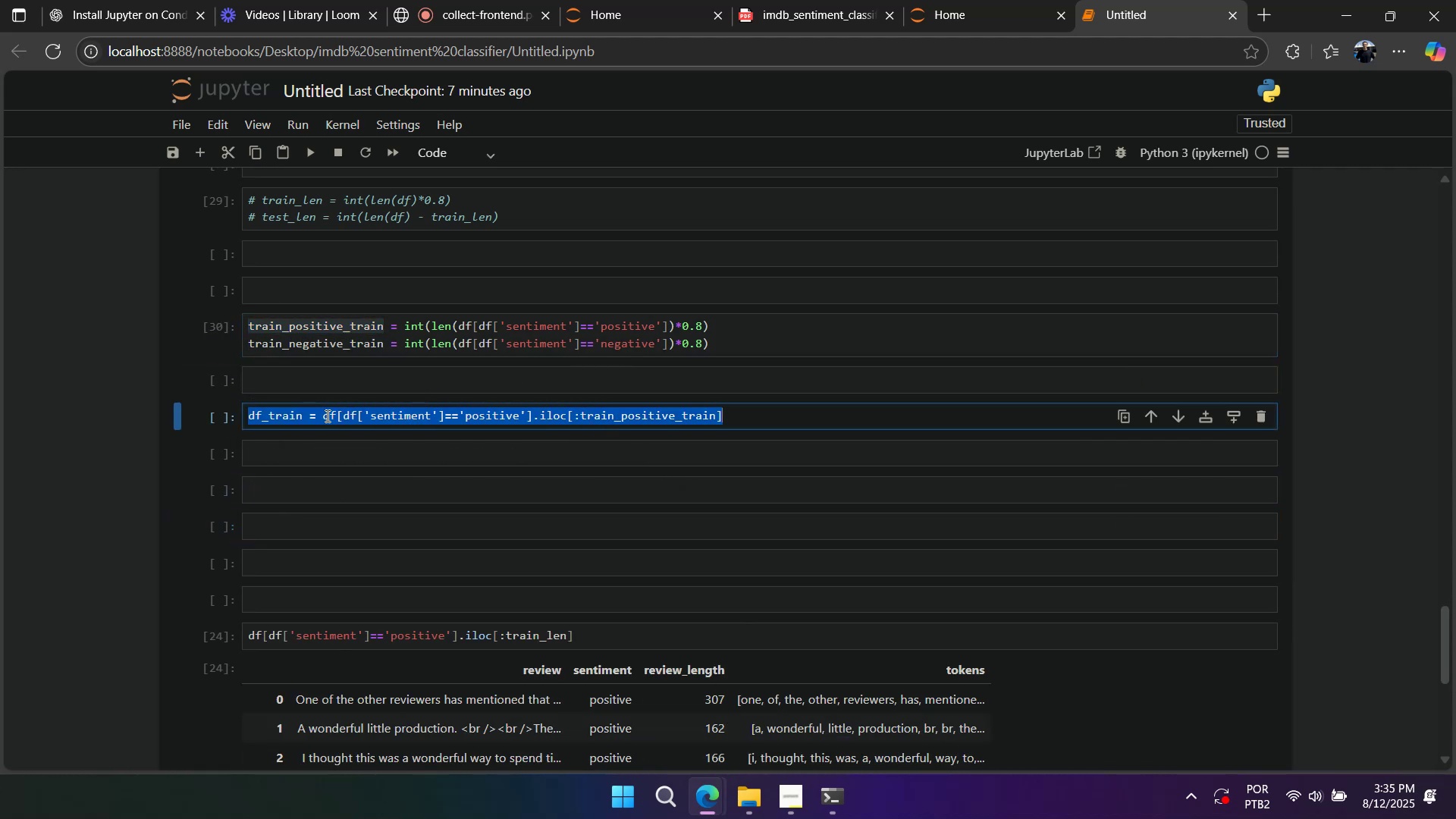 
key(Control+ControlLeft)
 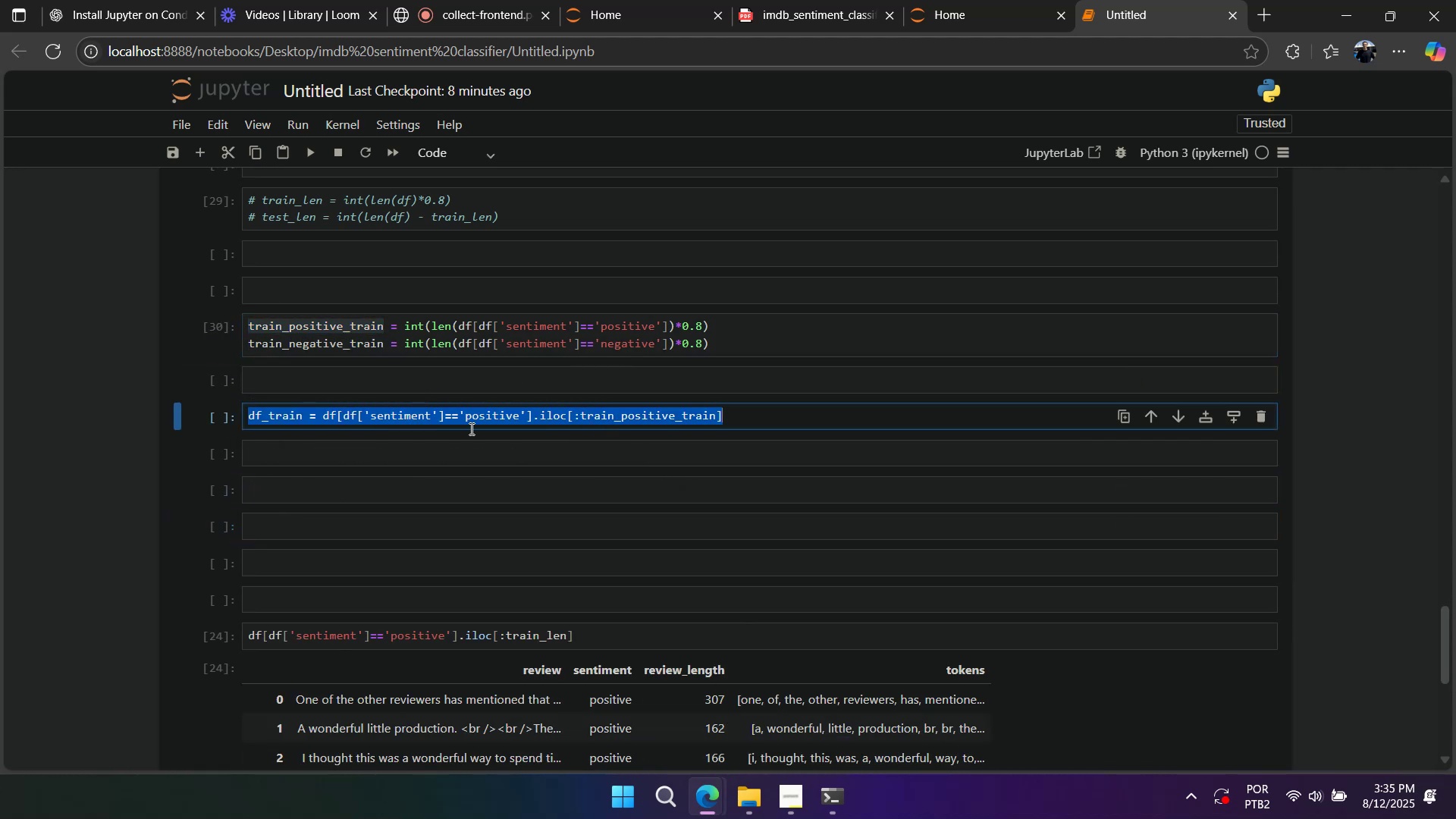 
key(Control+C)
 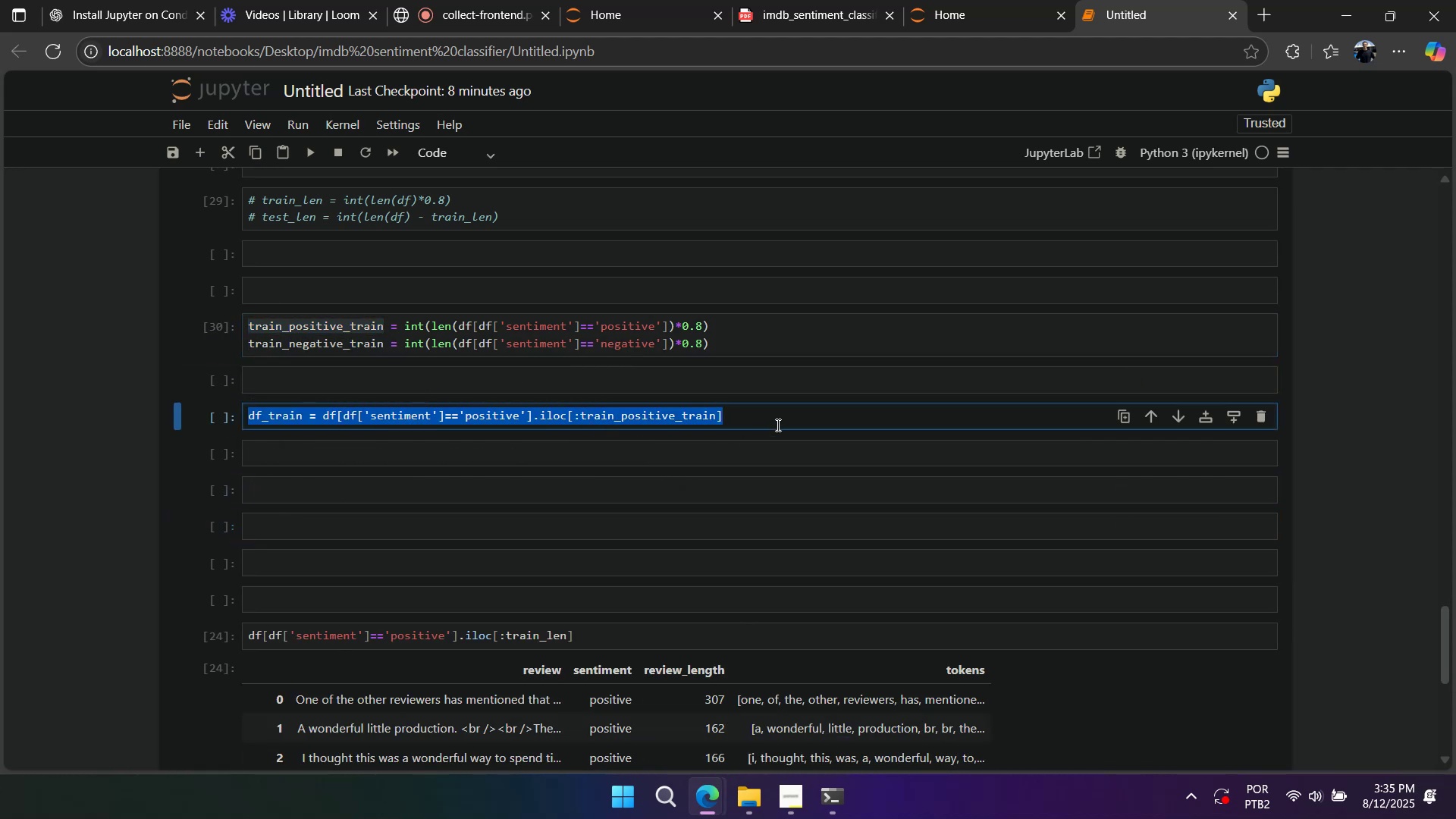 
left_click([777, 424])
 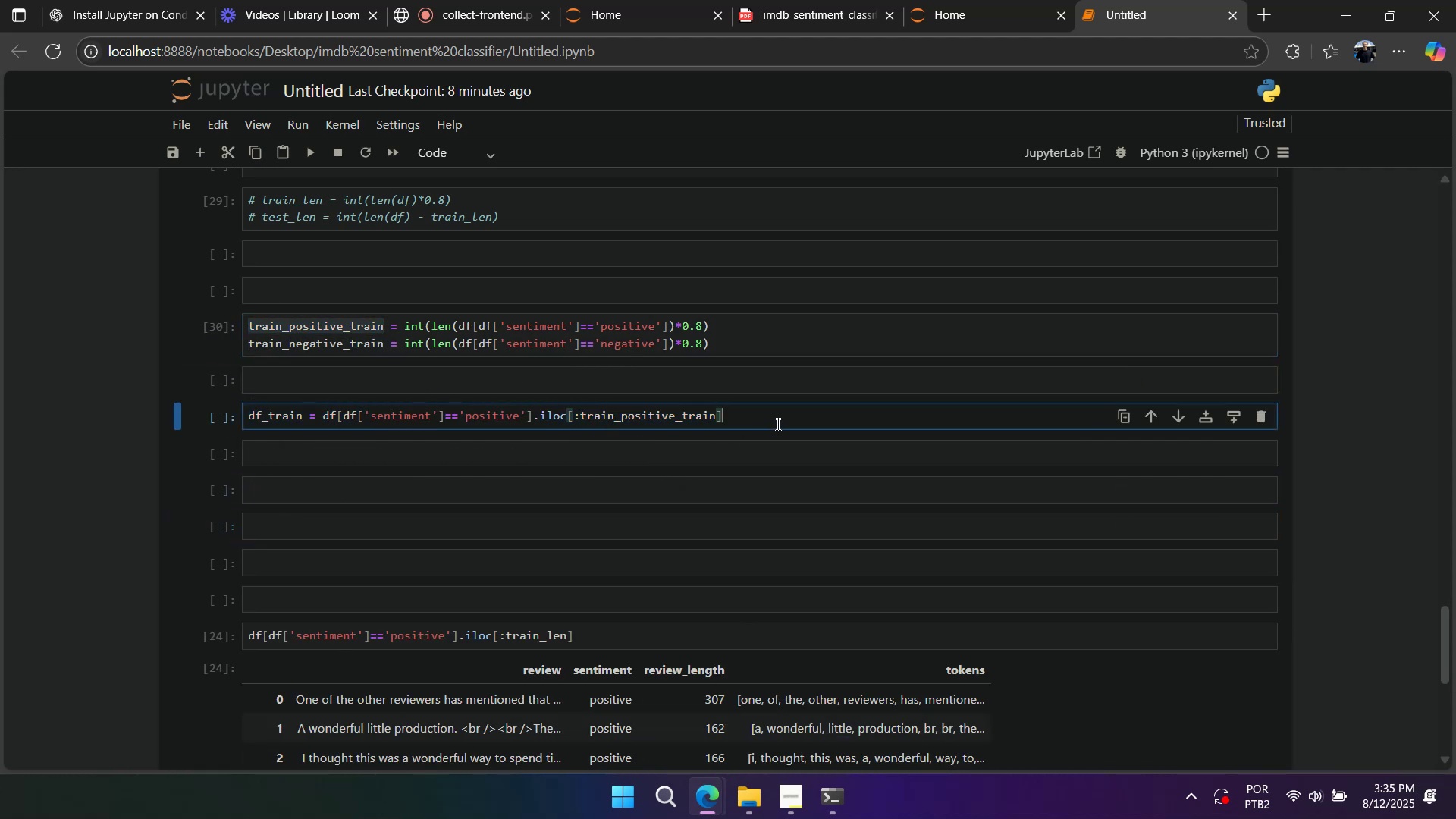 
key(Enter)
 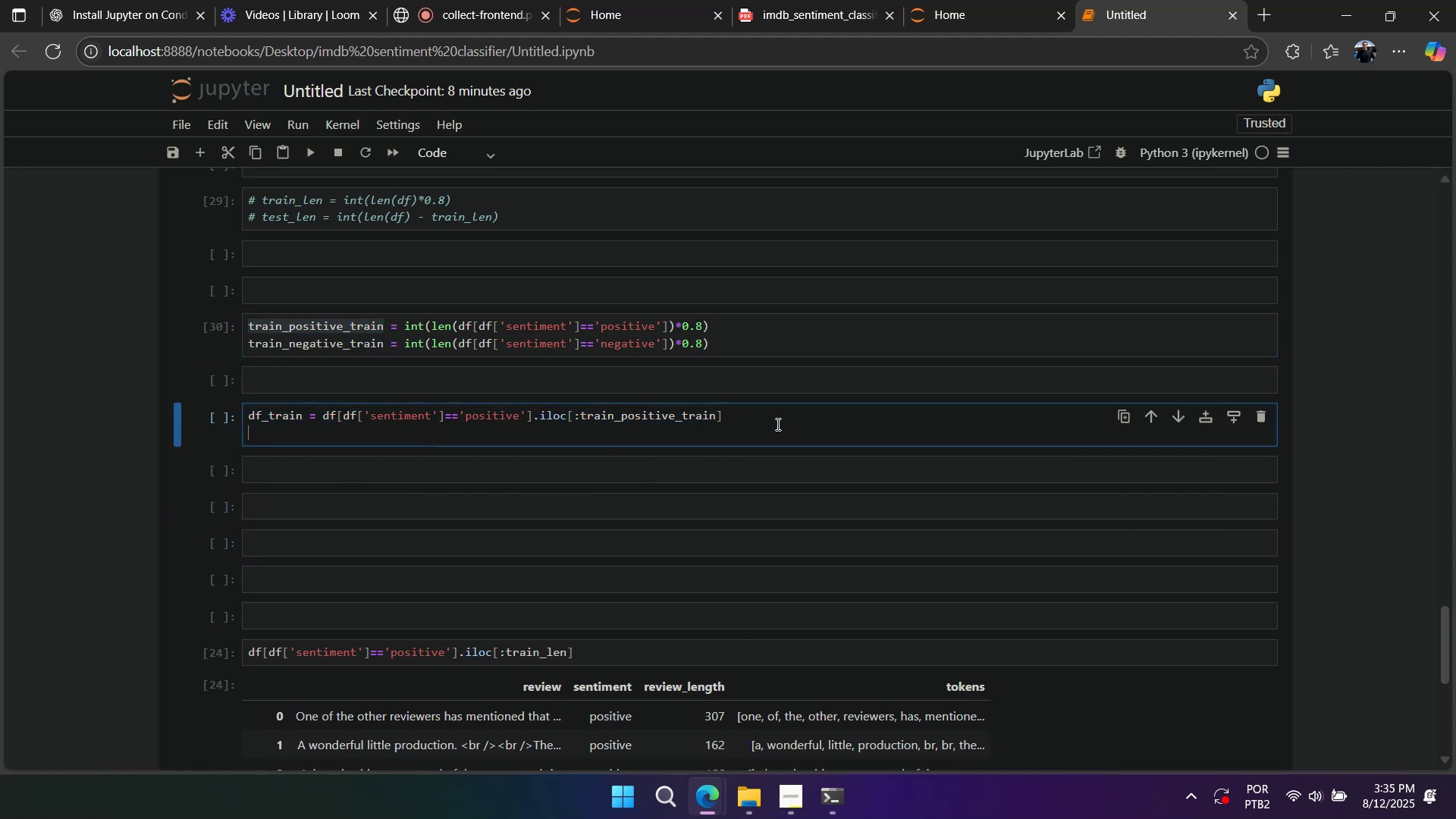 
key(Control+V)
 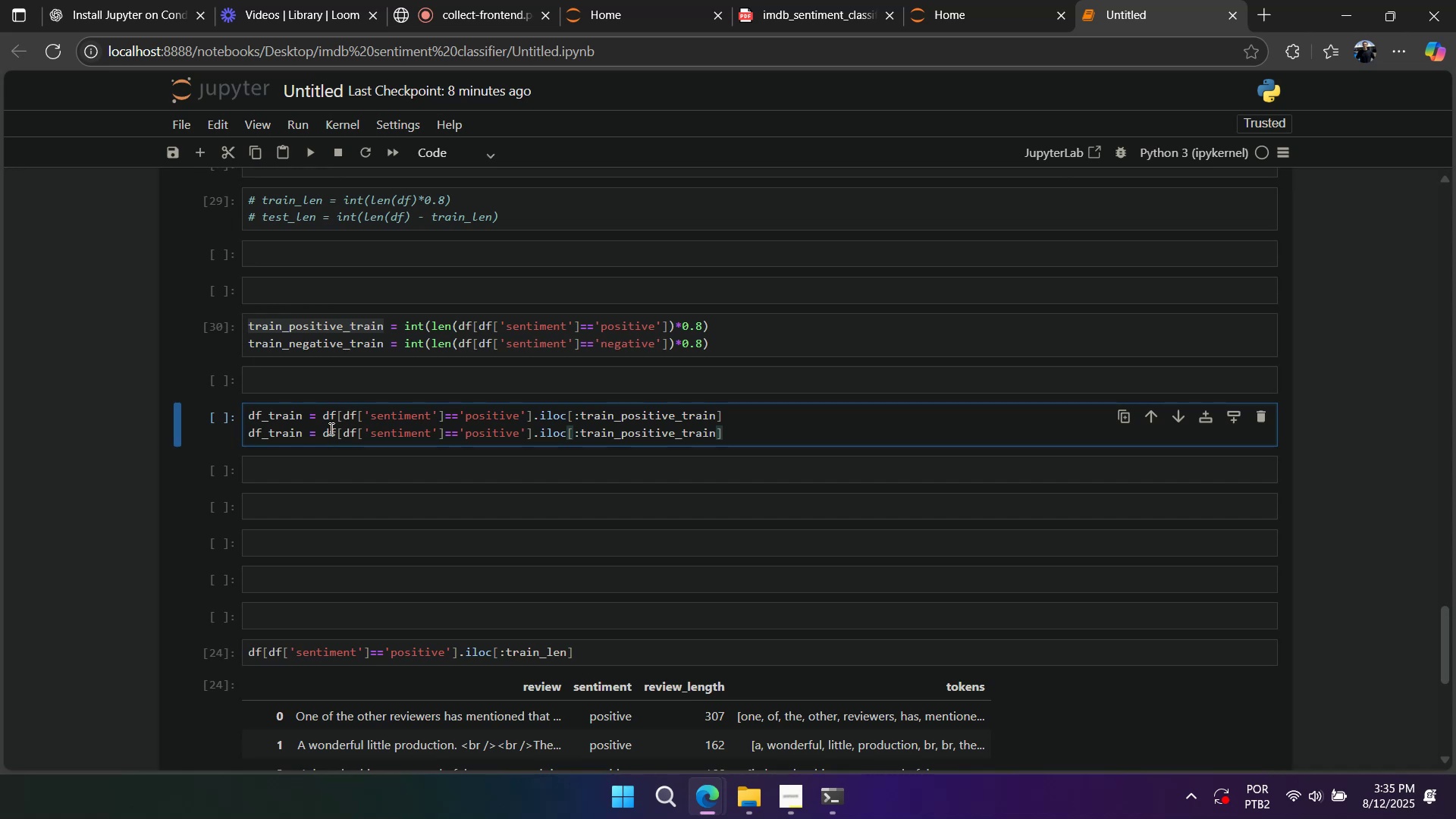 
left_click([322, 432])
 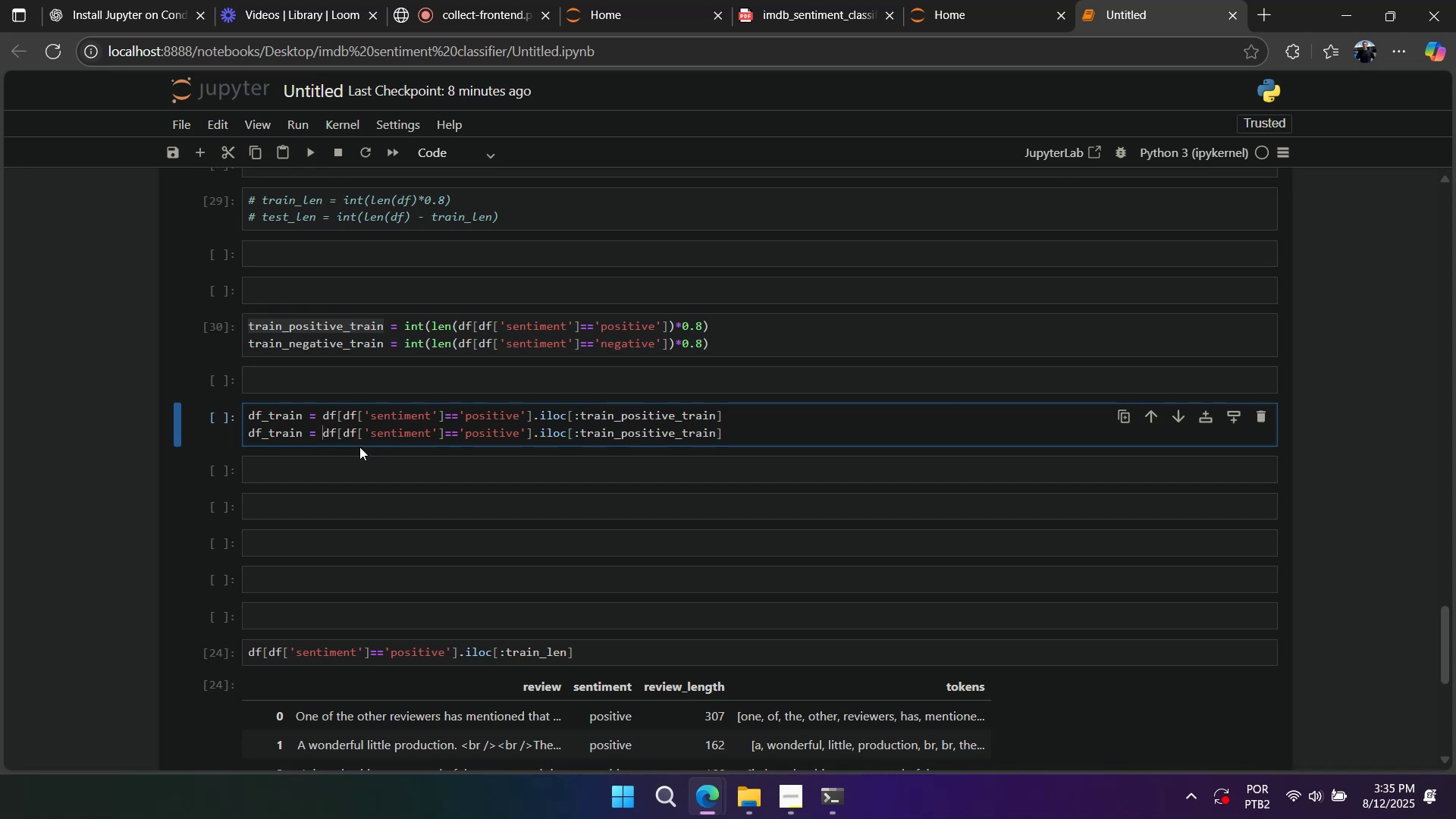 
left_click([490, 436])
 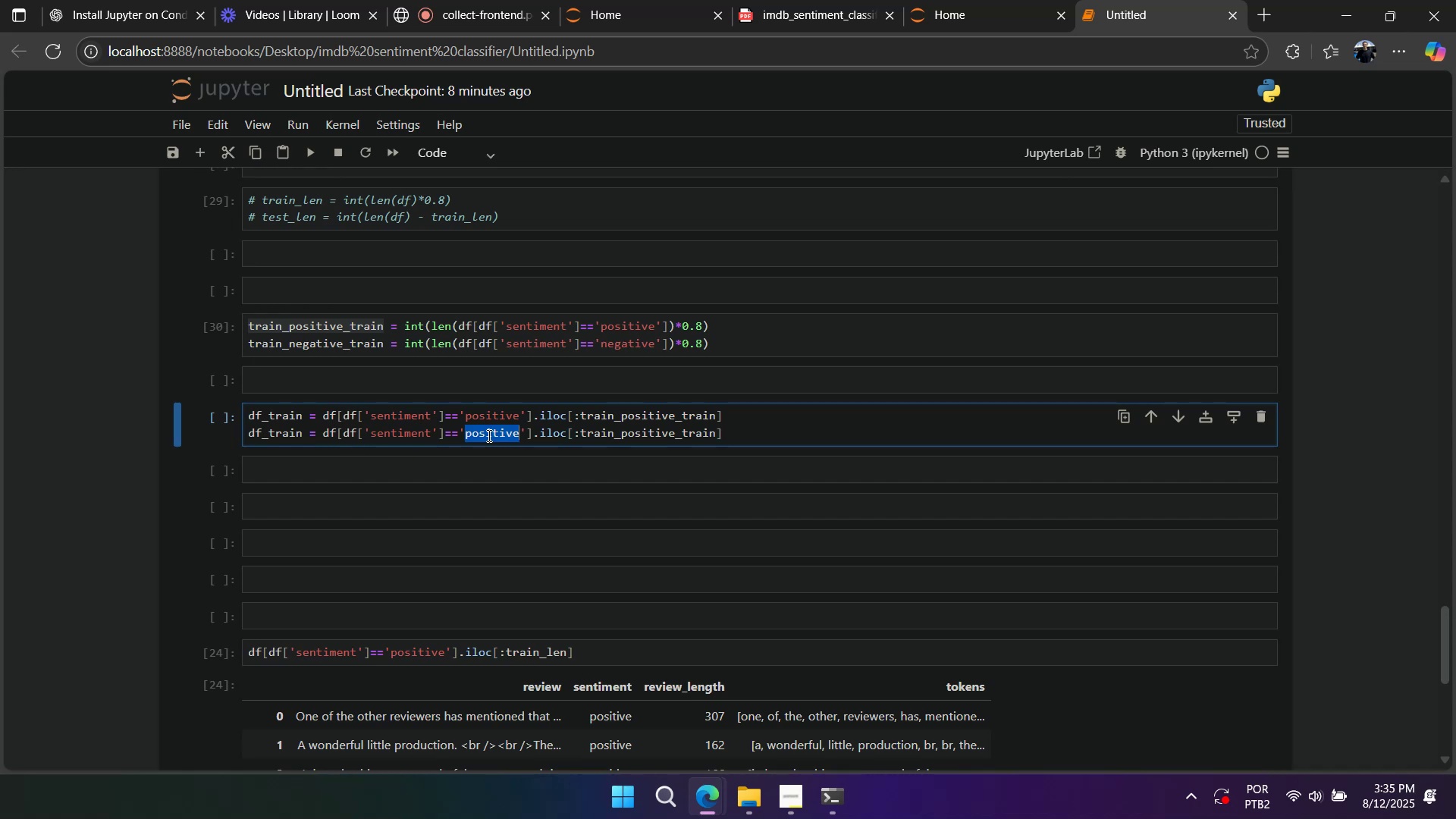 
type(negative)
 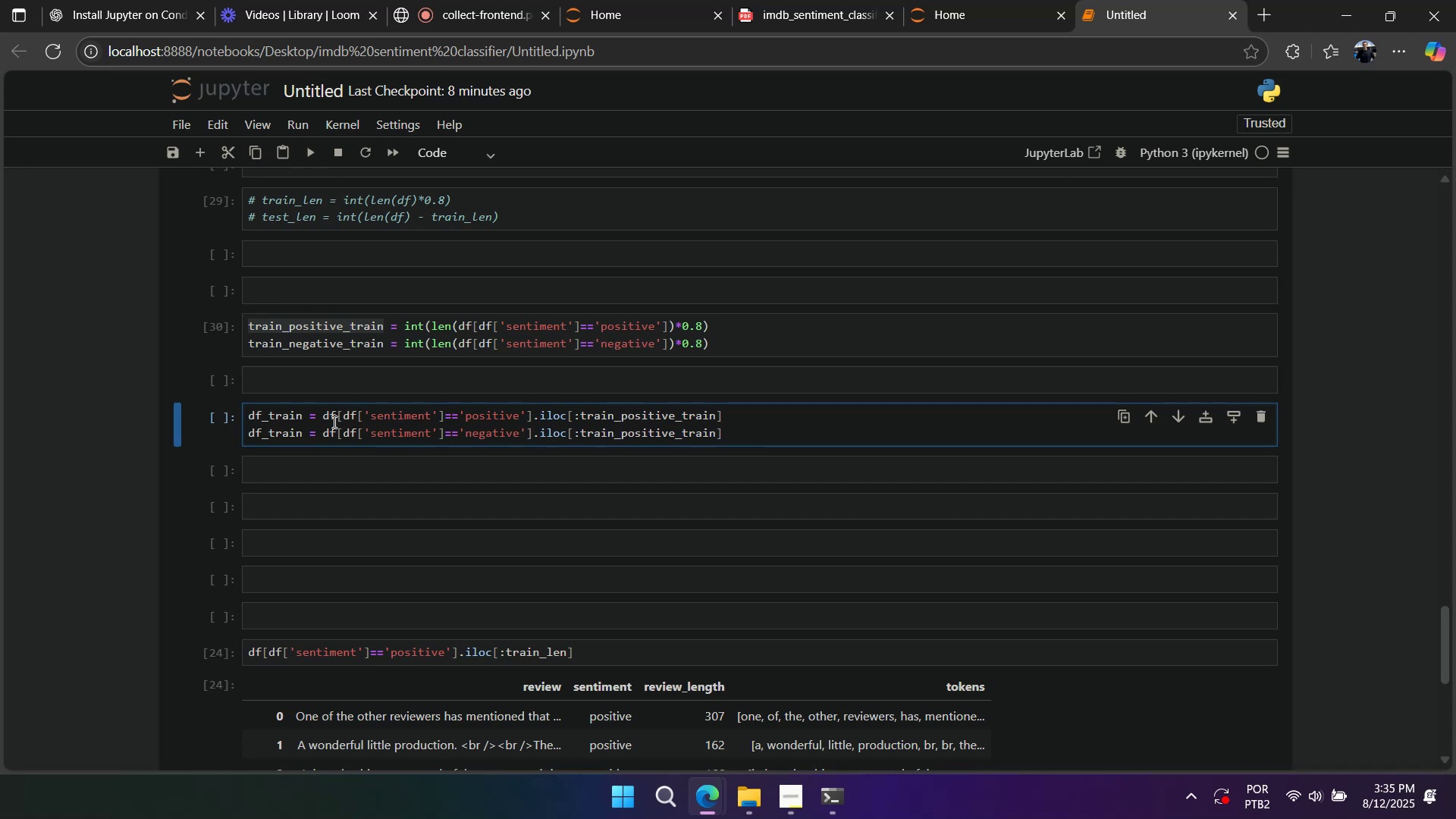 
left_click([320, 427])
 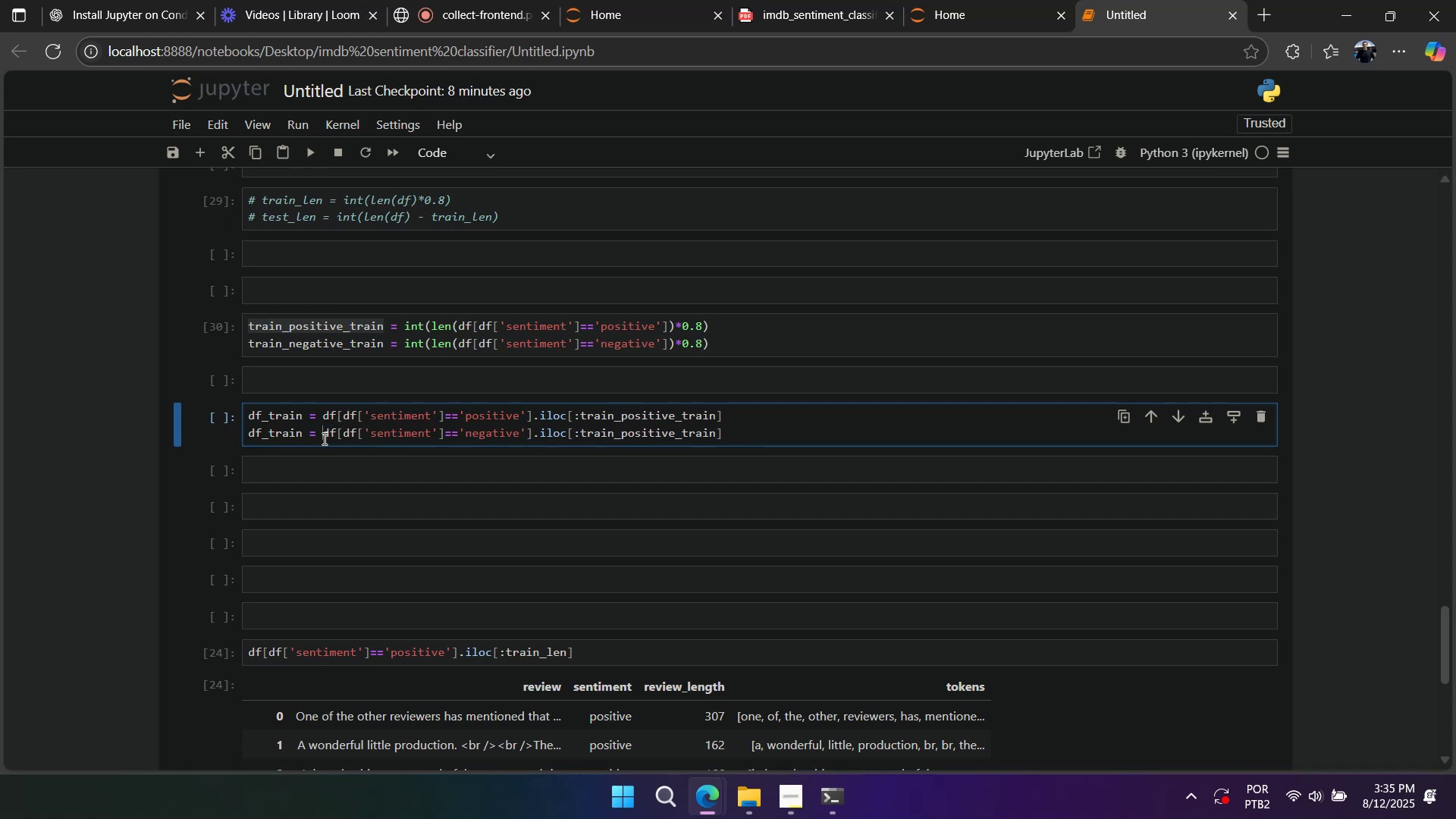 
type(df_train concat to )
 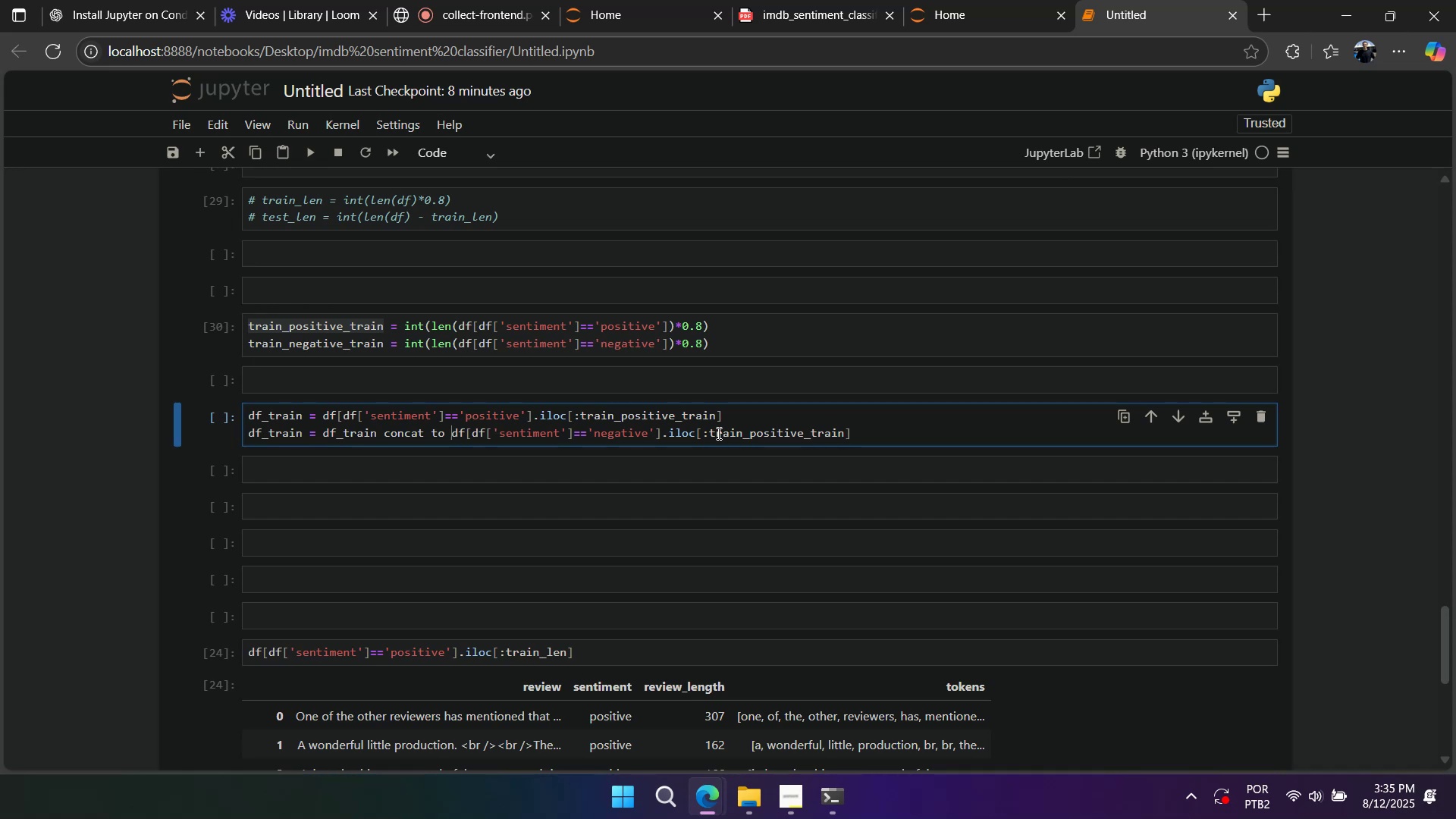 
double_click([748, 430])
 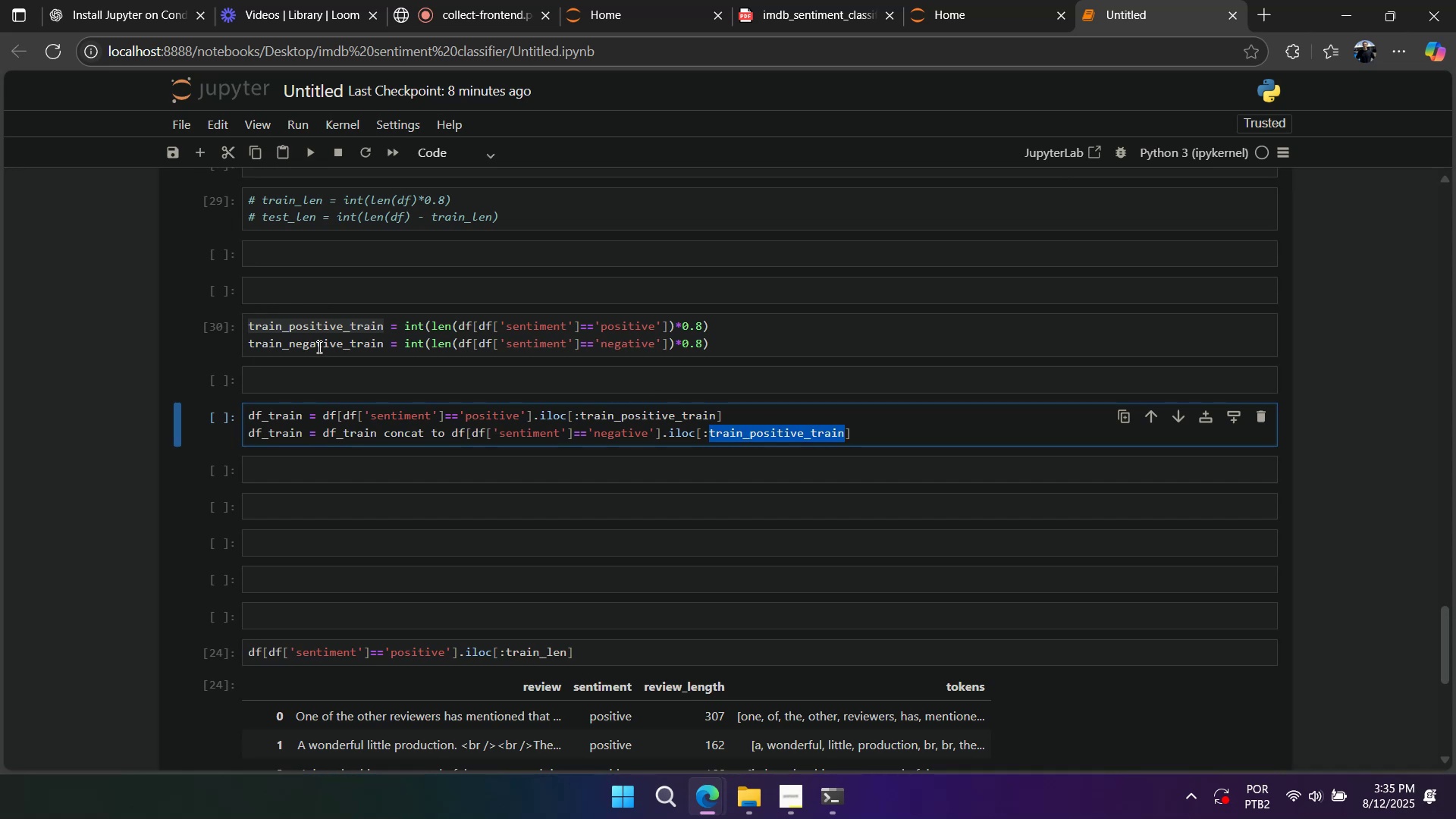 
double_click([318, 347])
 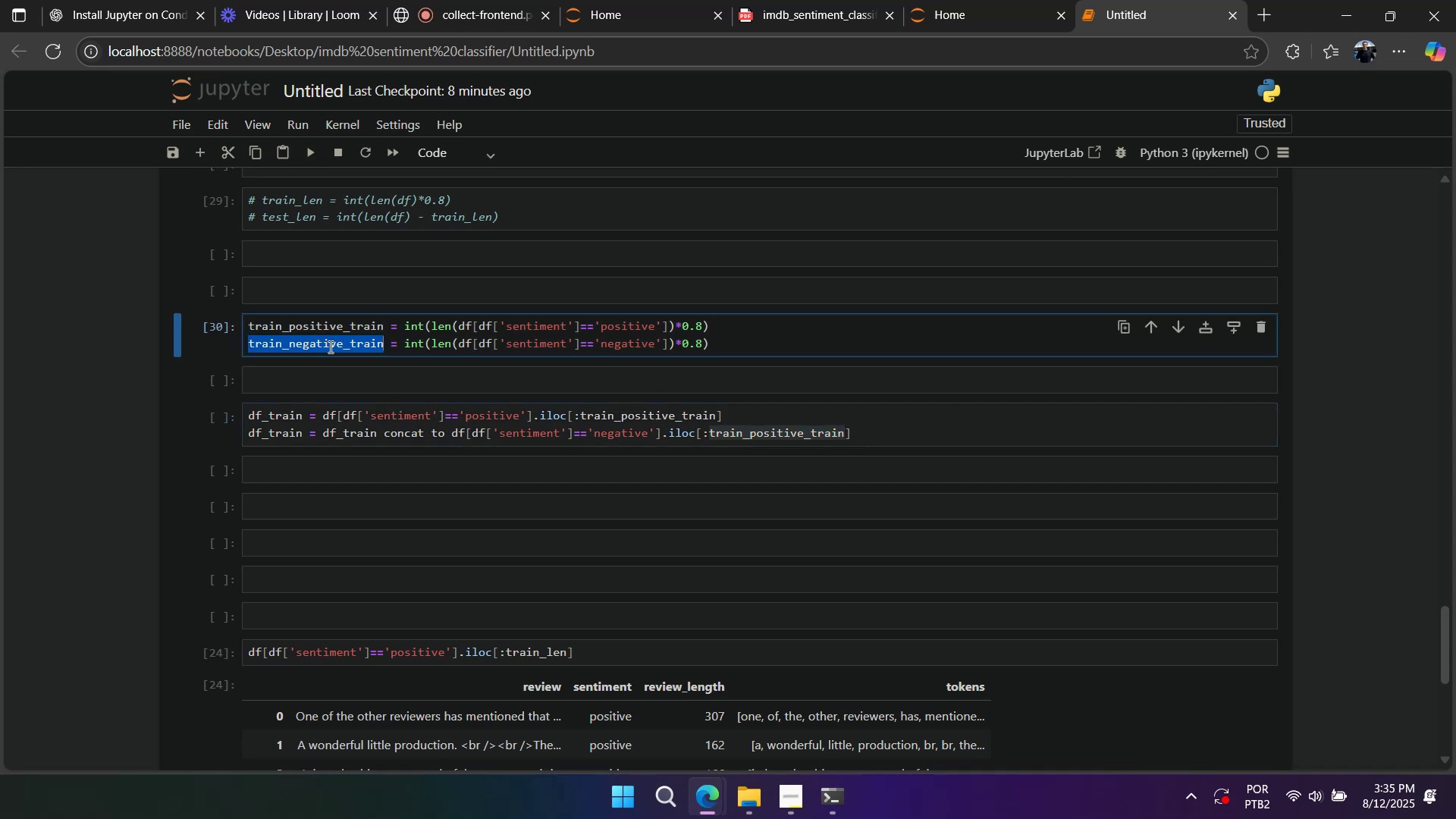 
key(Control+C)
 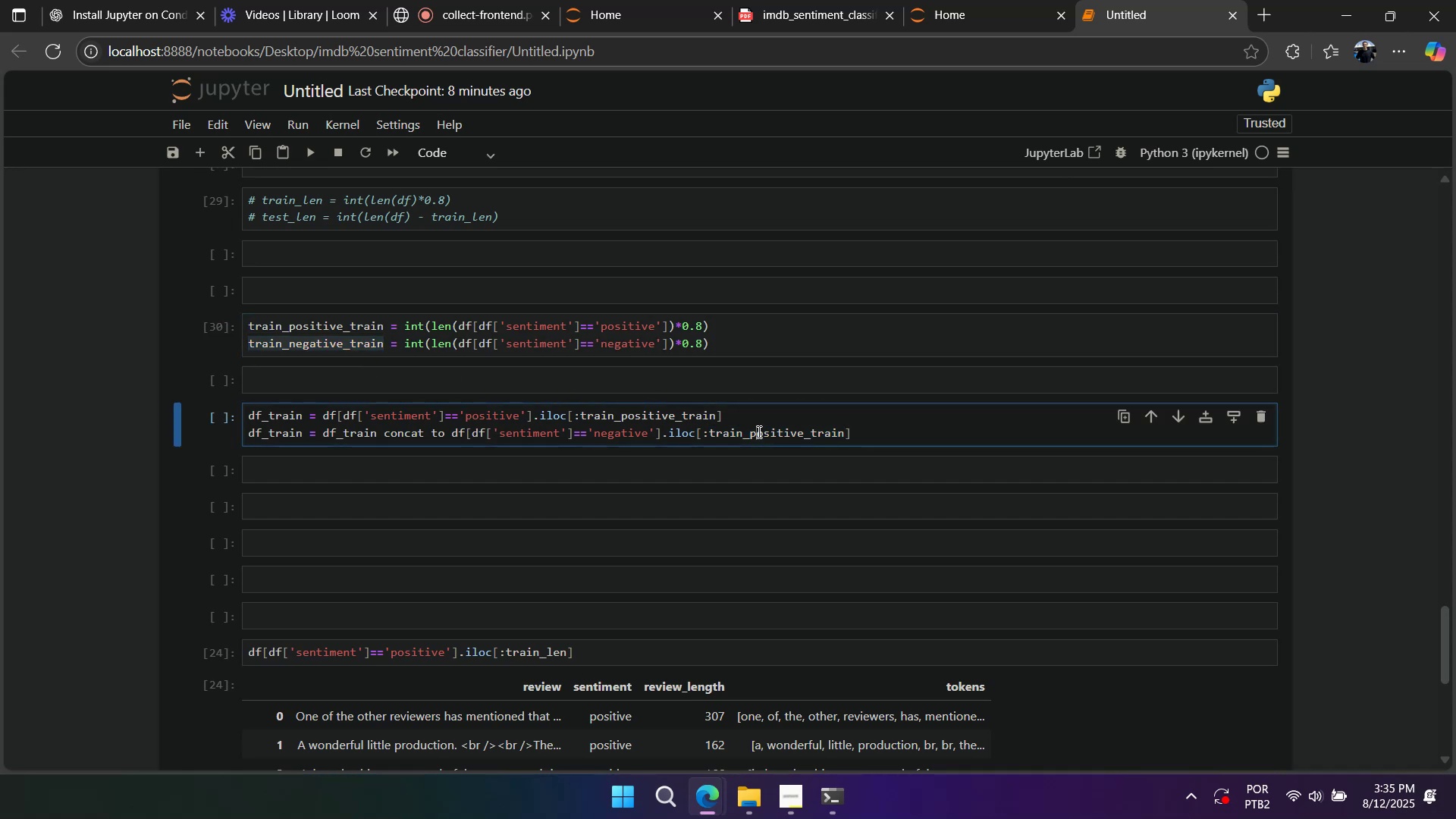 
double_click([758, 431])
 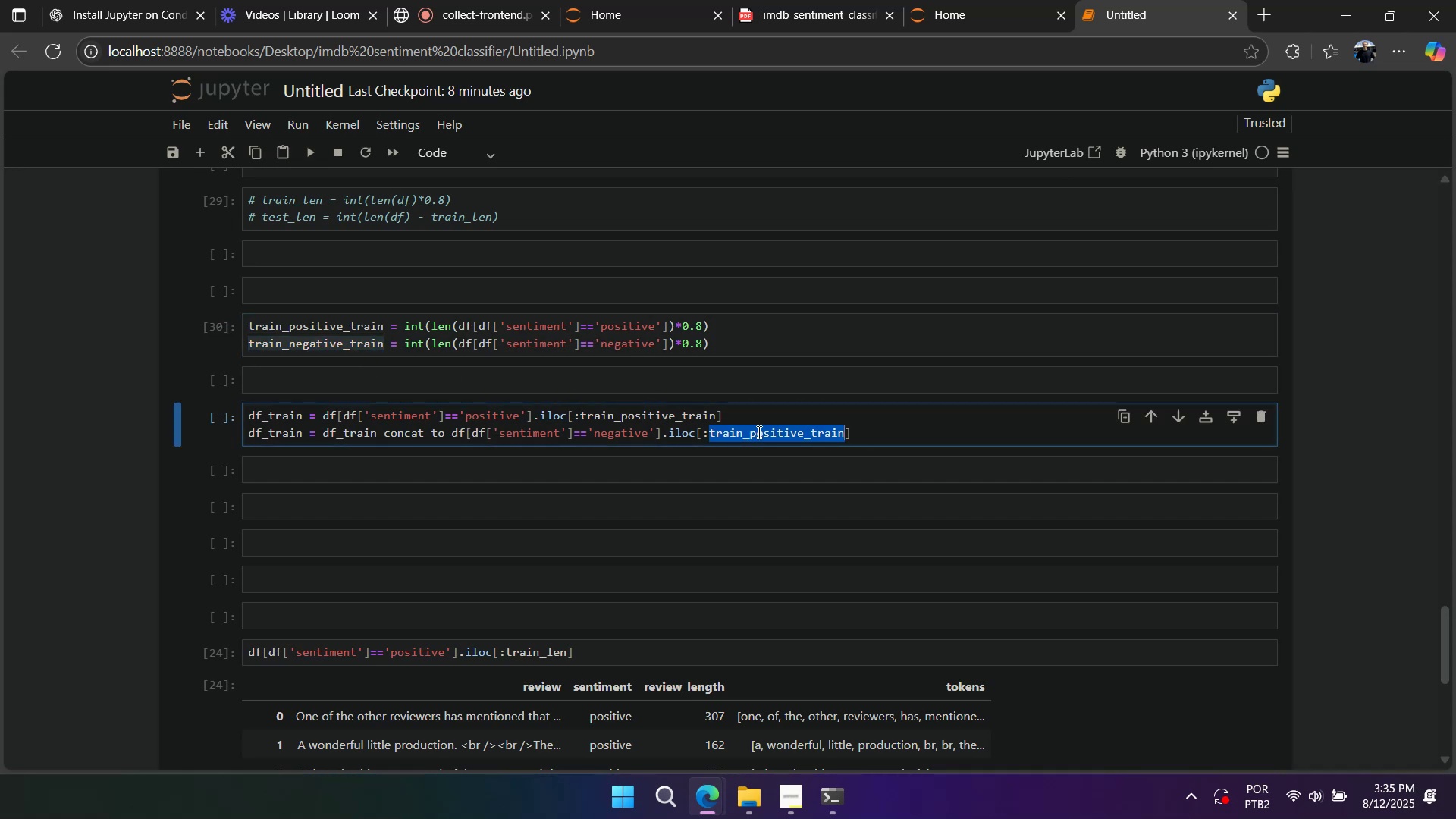 
key(Control+V)
 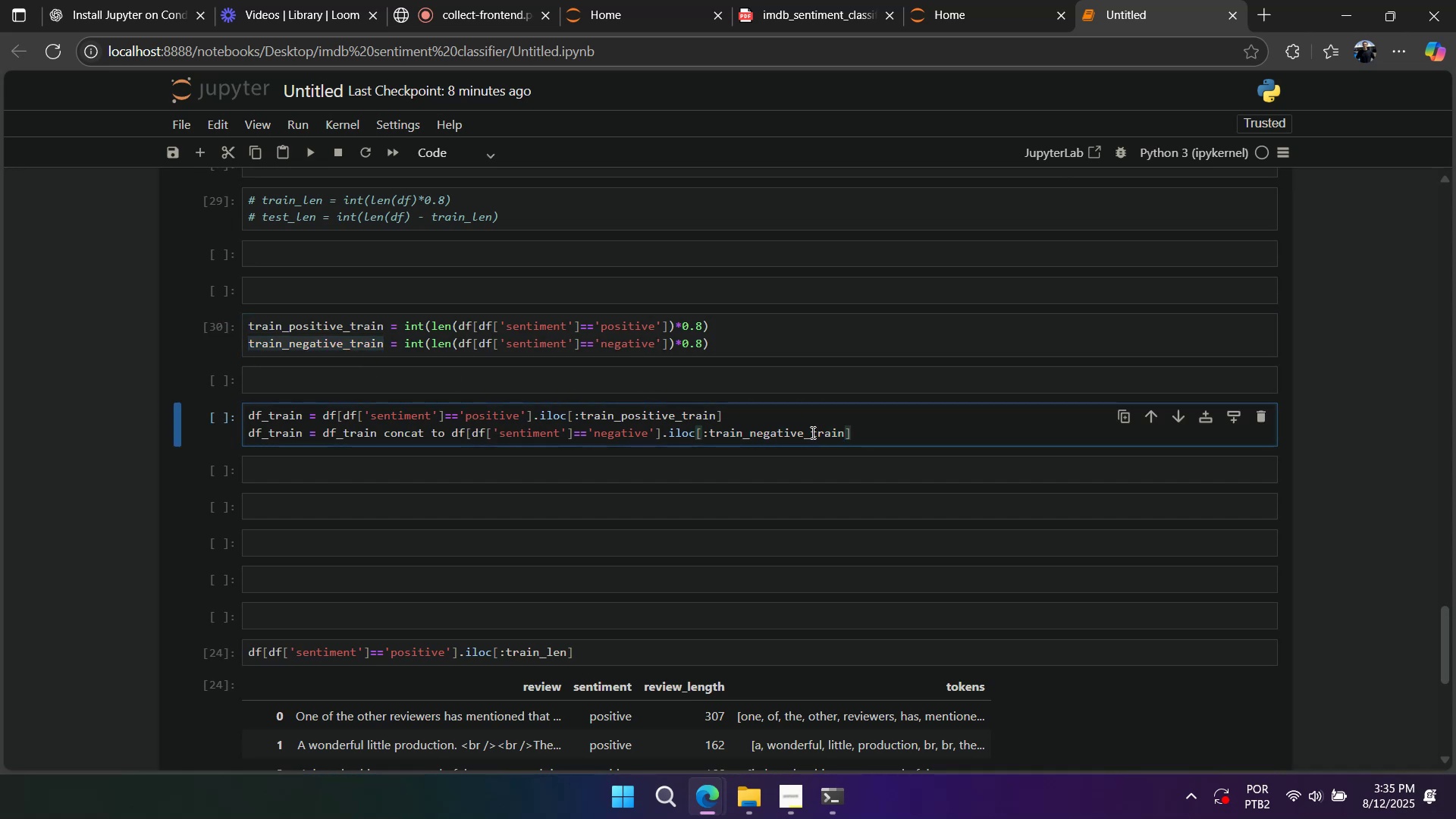 
left_click([871, 431])
 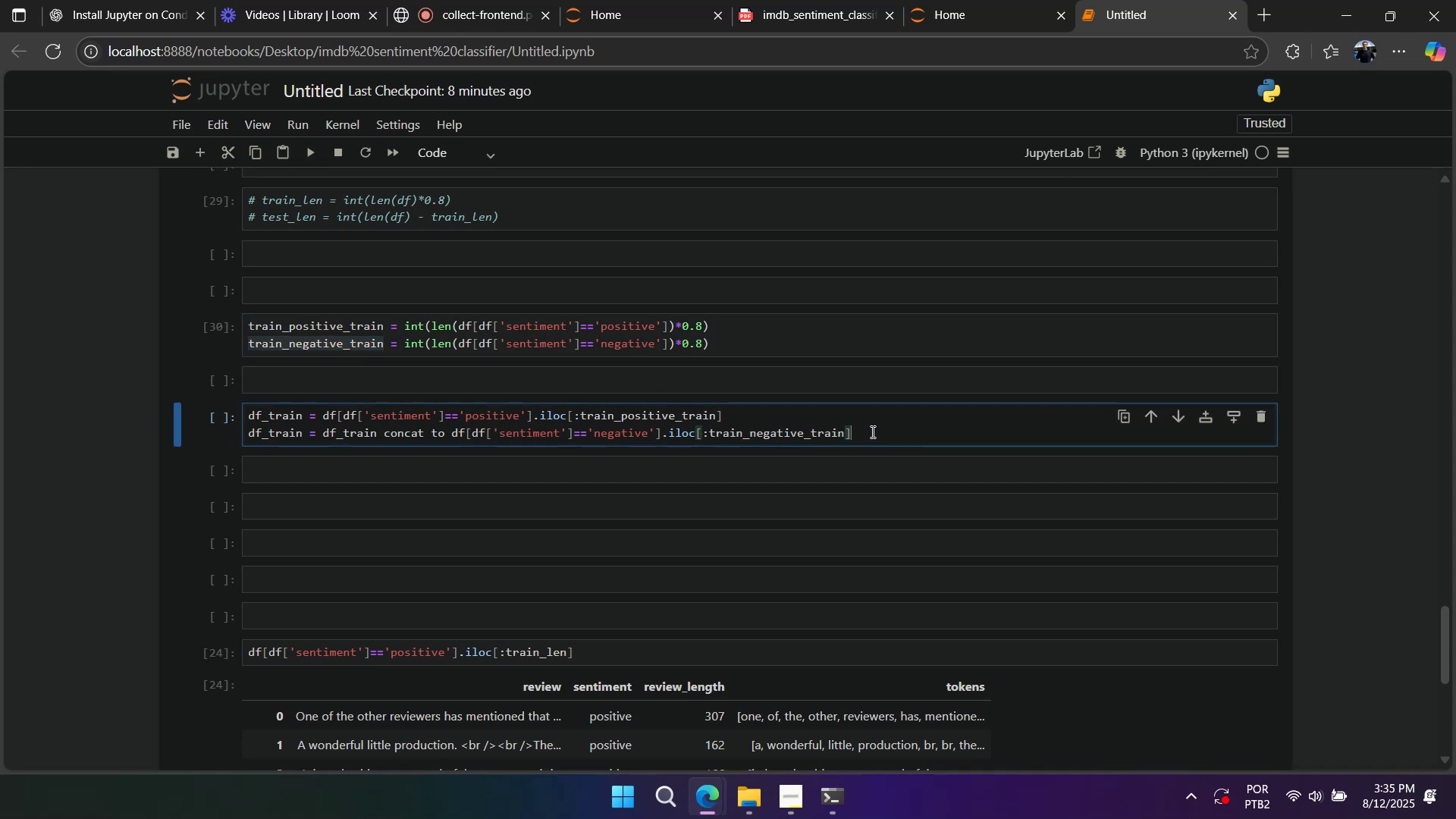 
key(Control+A)
 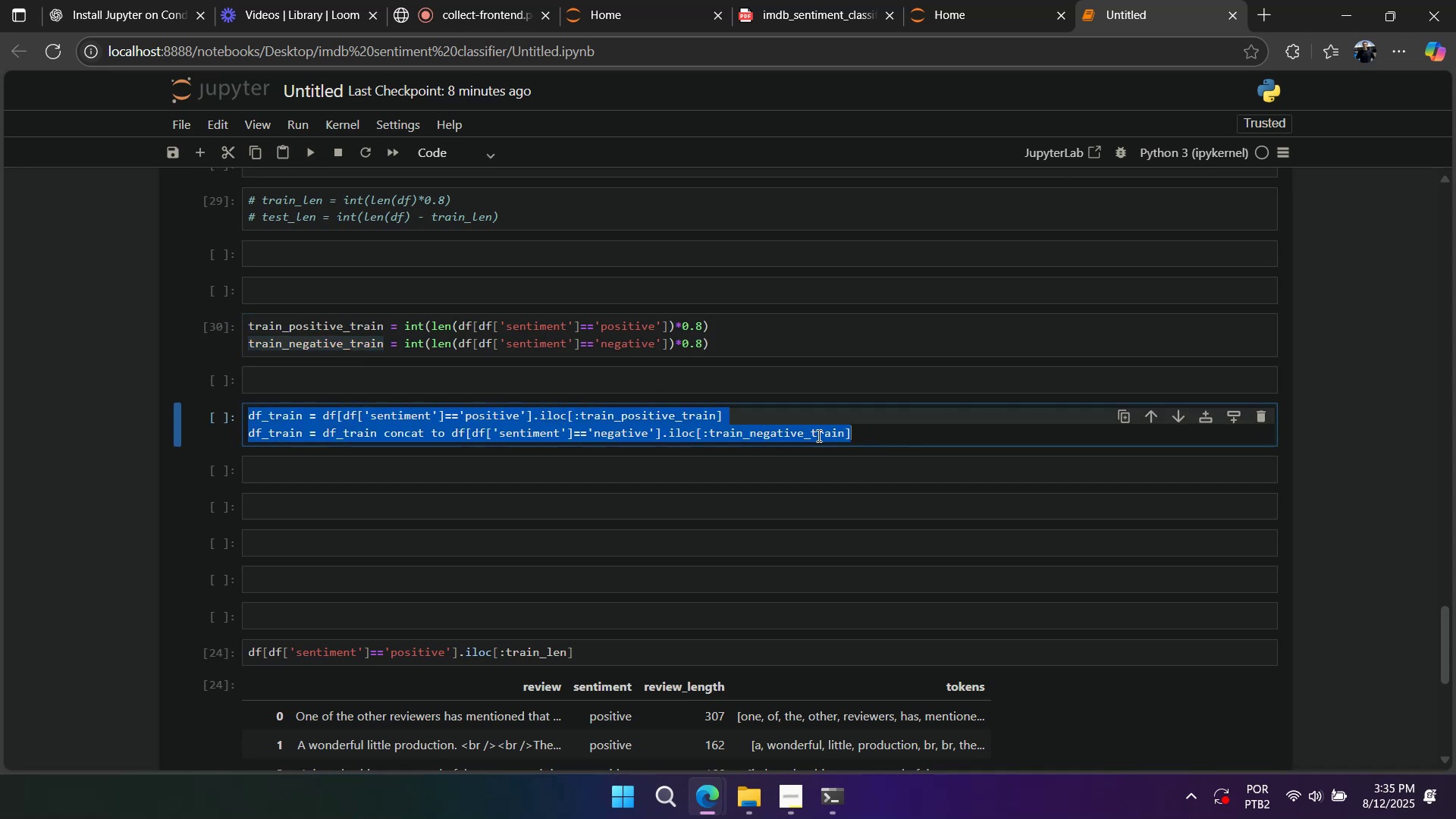 
key(Control+C)
 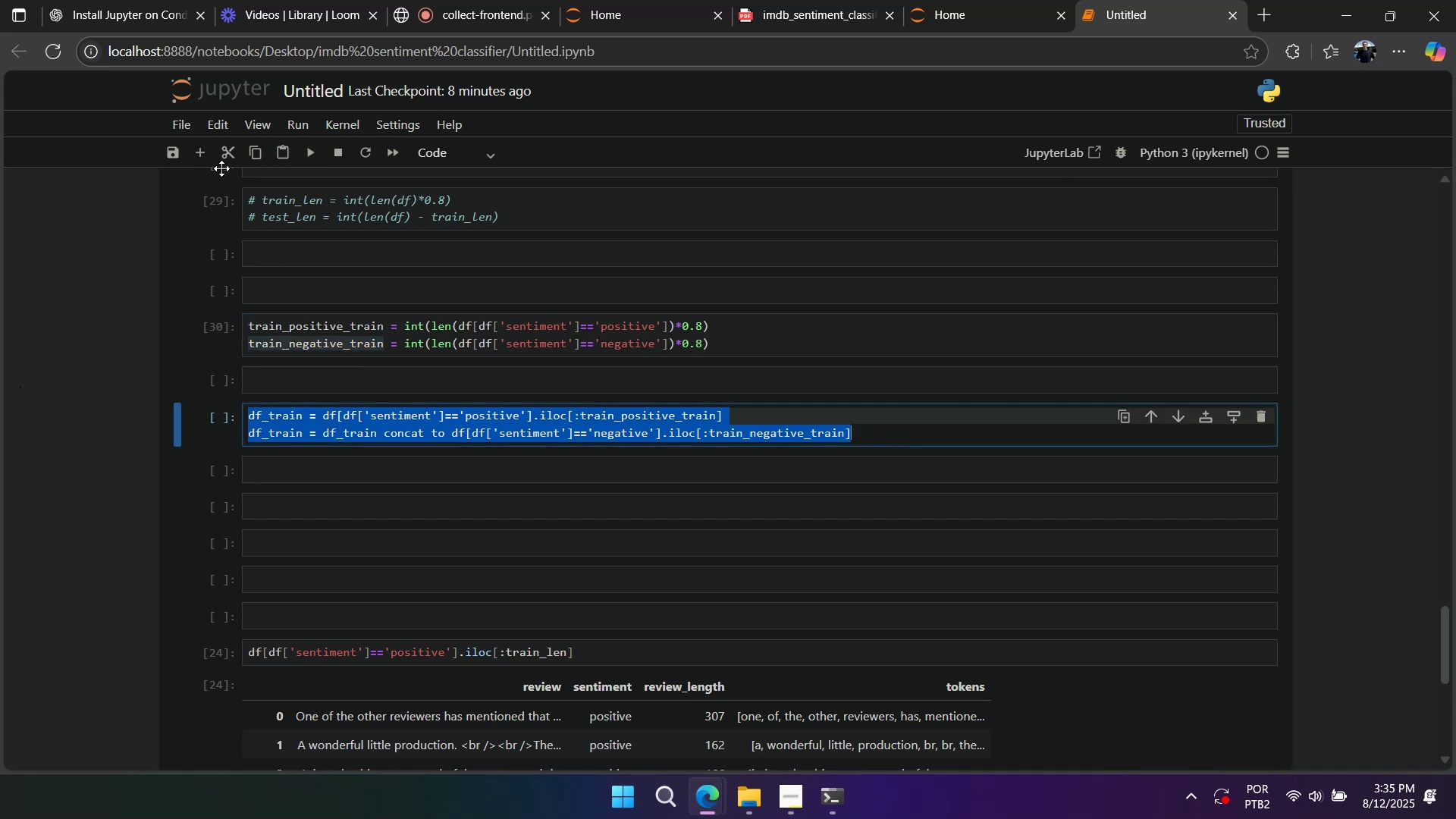 
left_click([162, 21])
 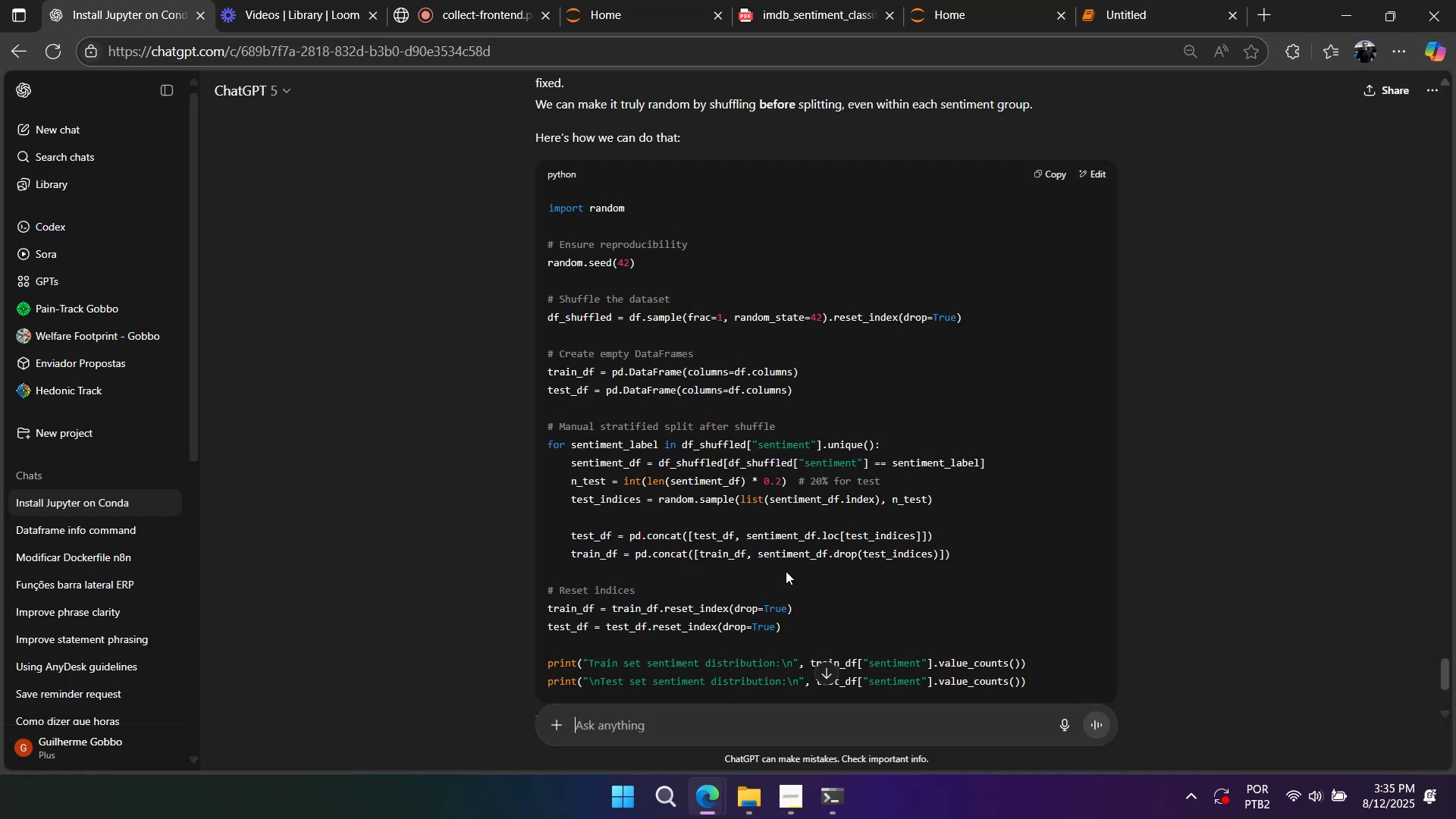 
key(Control+V)
 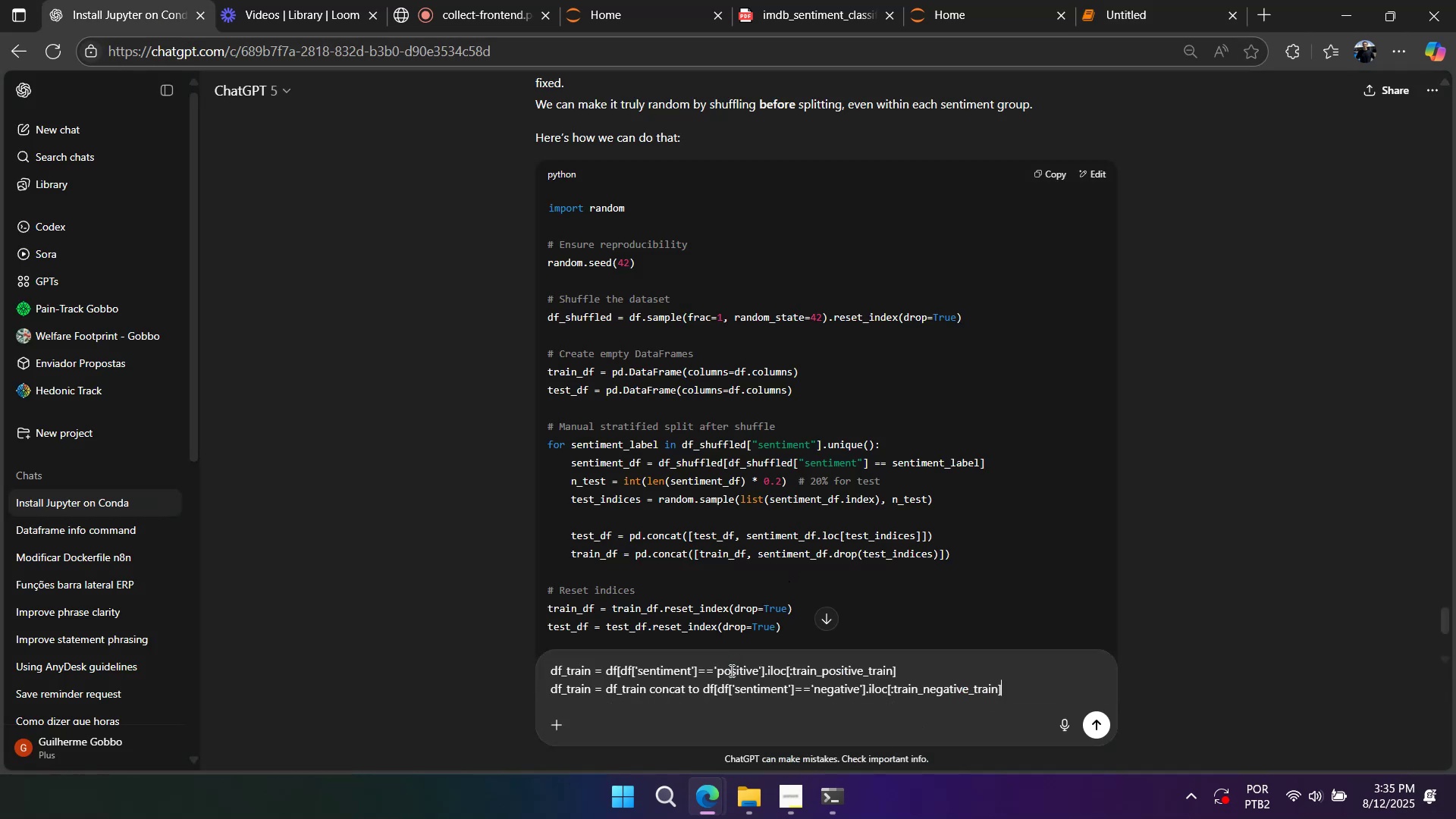 
key(Shift+ShiftLeft)
 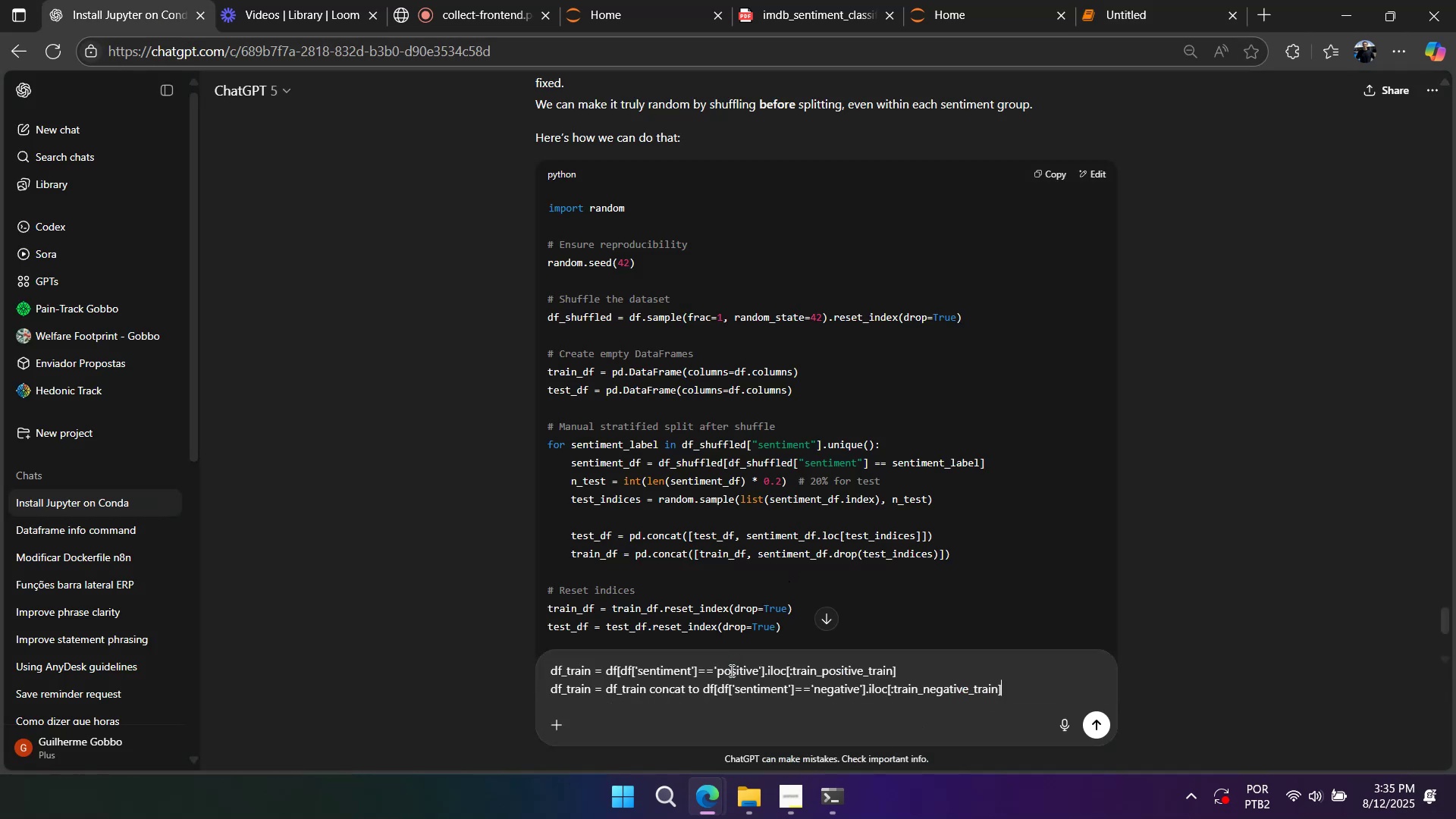 
key(ArrowLeft)
 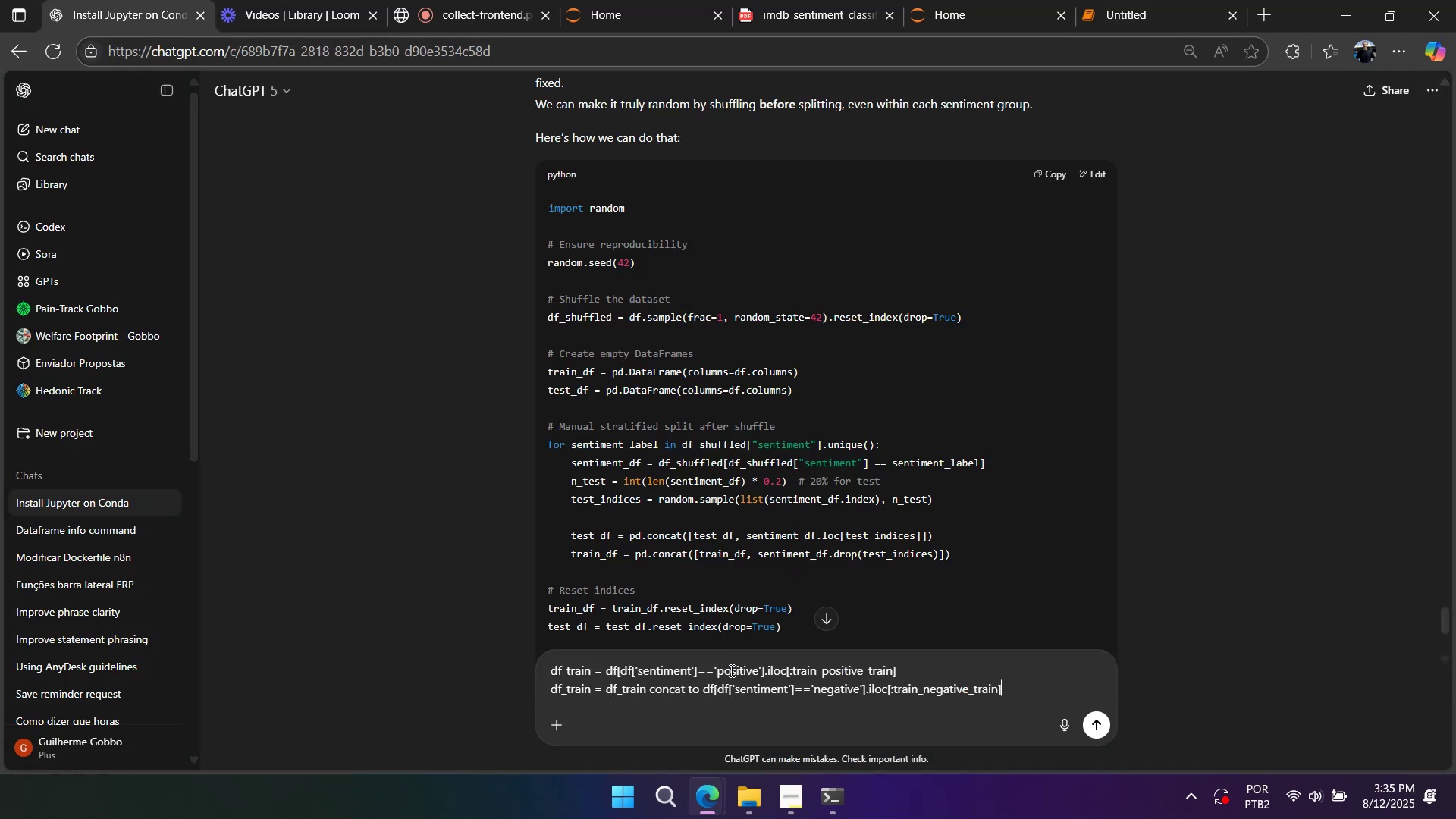 
key(Shift+Enter)
 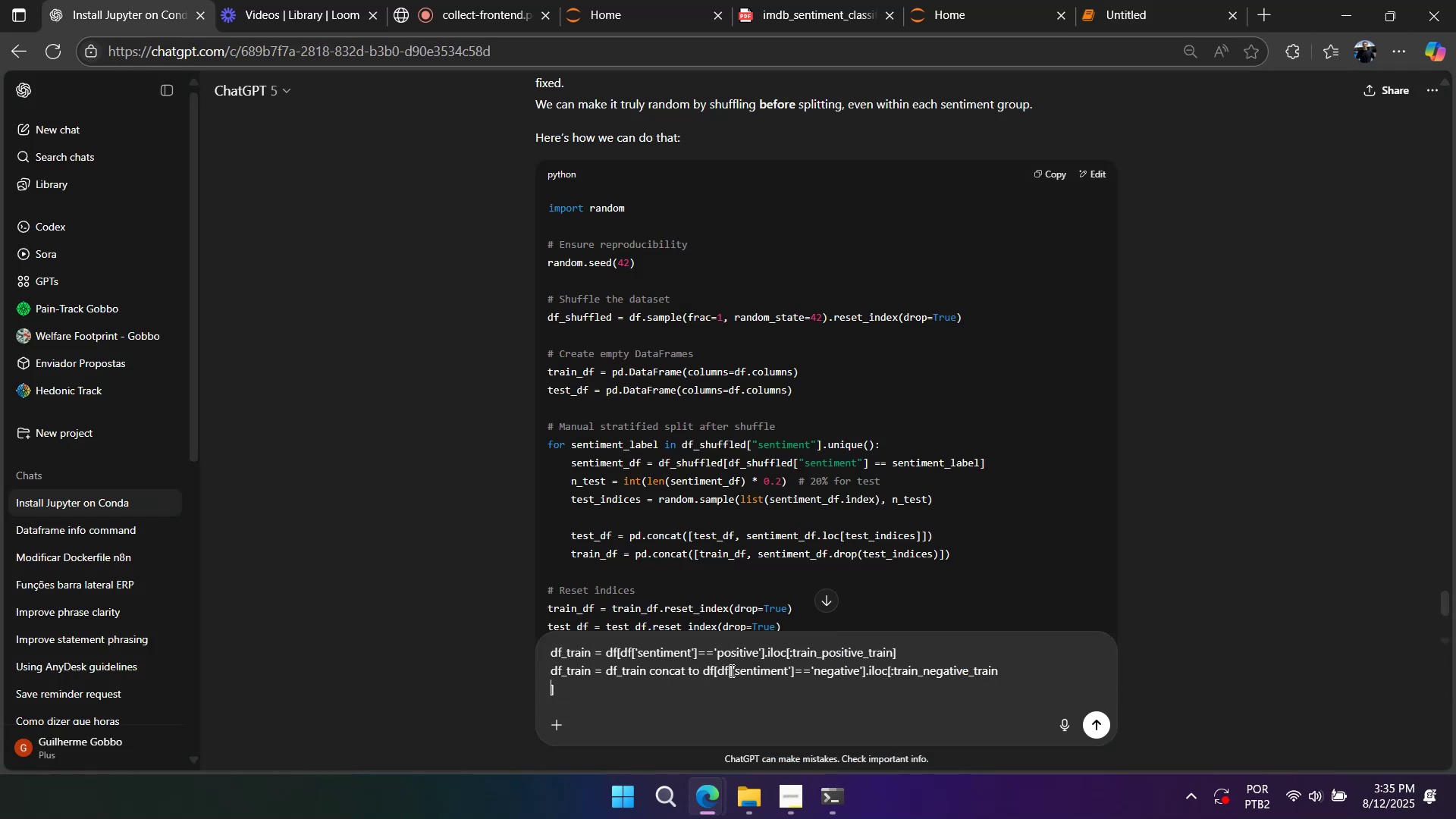 
key(Shift+Enter)
 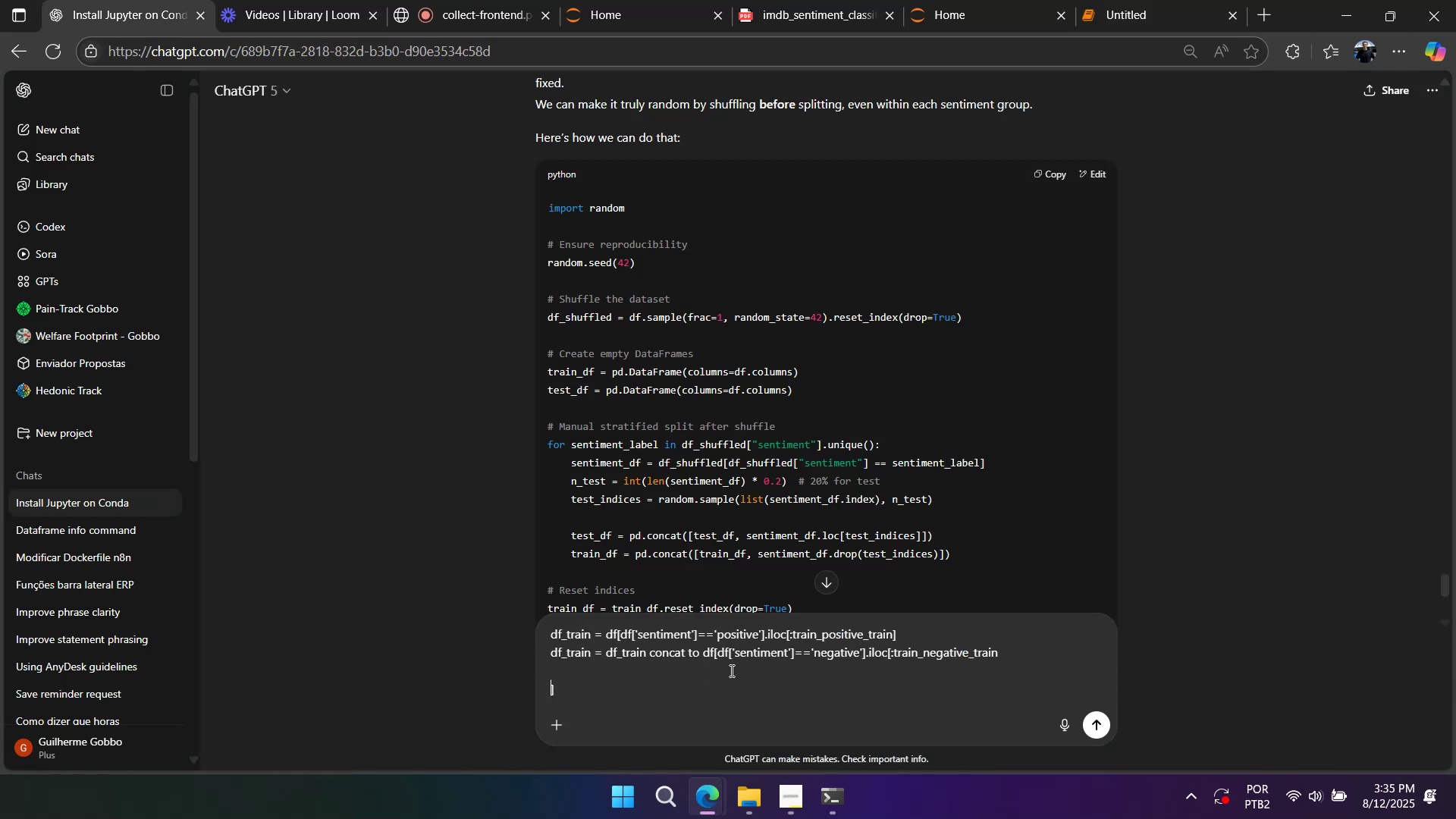 
key(Shift+Enter)
 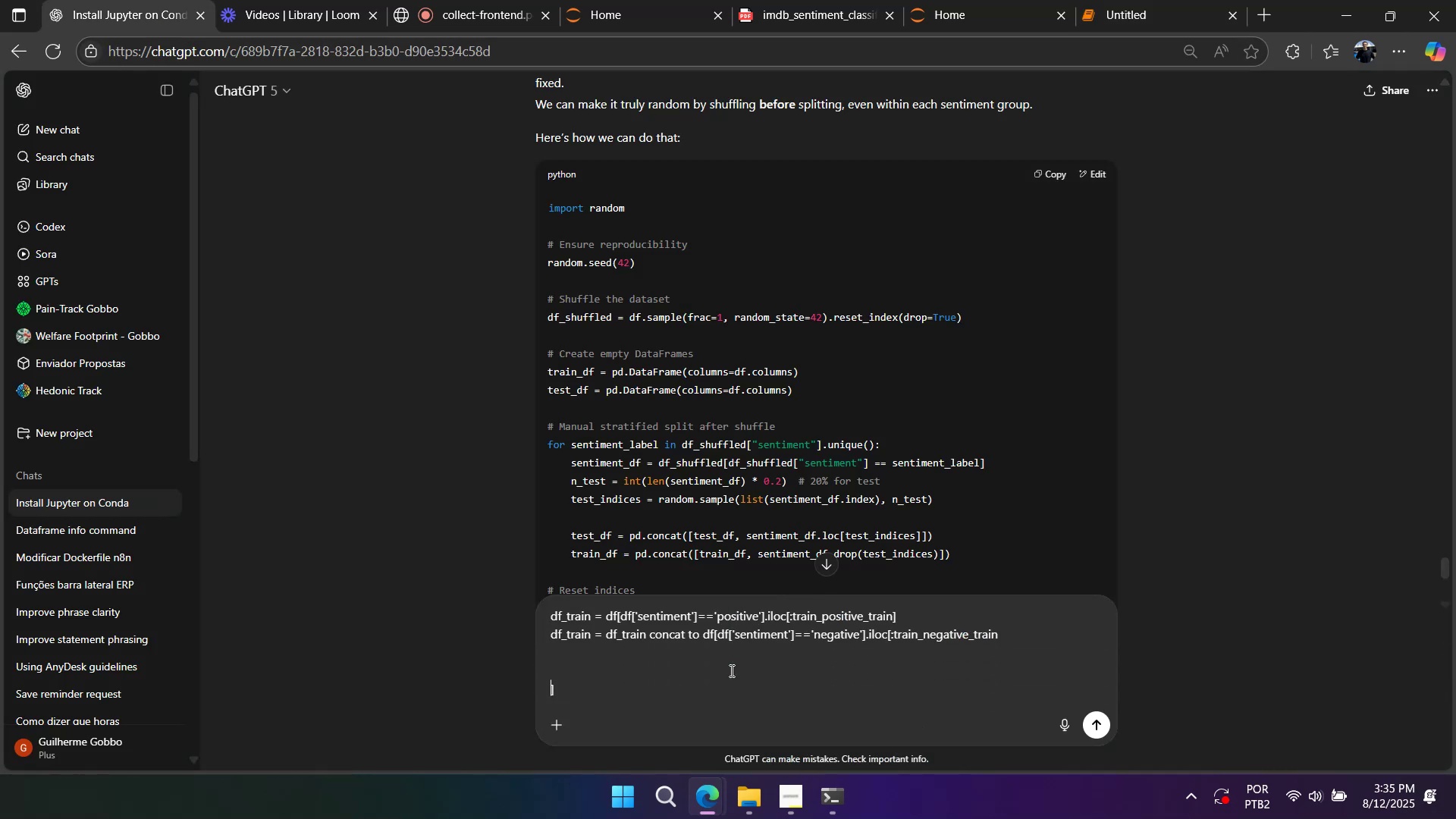 
key(Shift+Enter)
 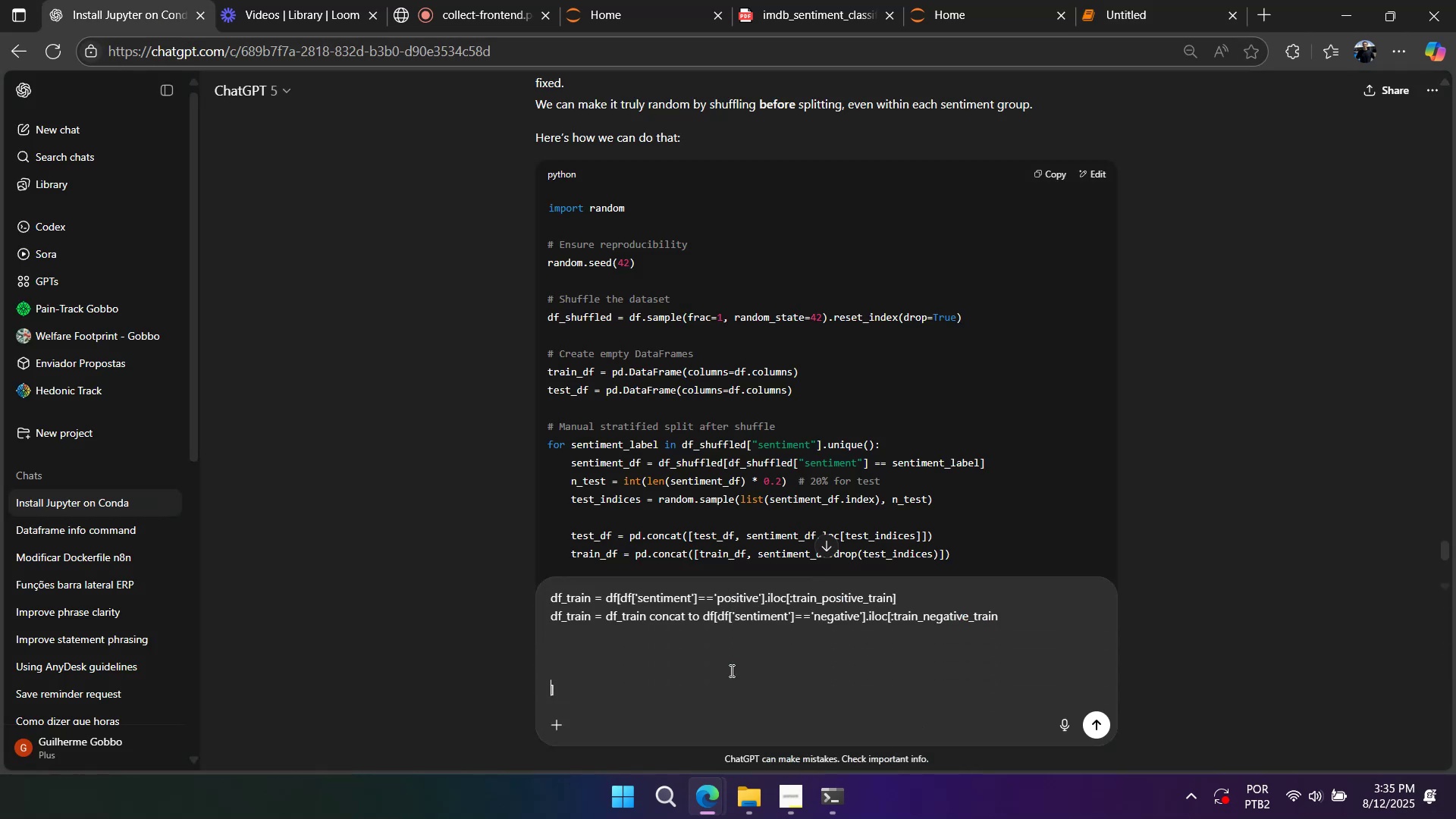 
type(do this o)
key(Backspace)
type(concat to me\)
 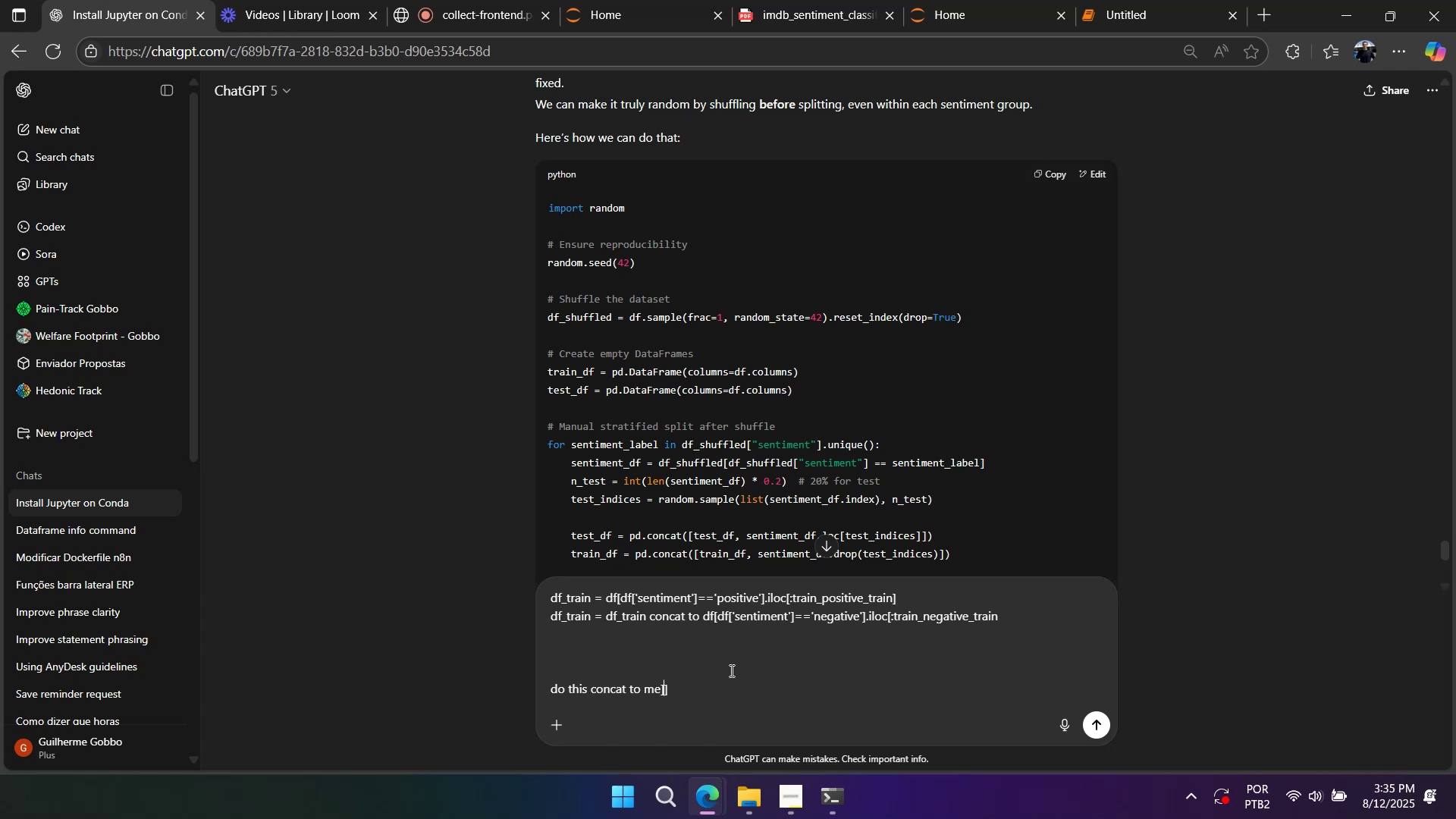 
key(Enter)
 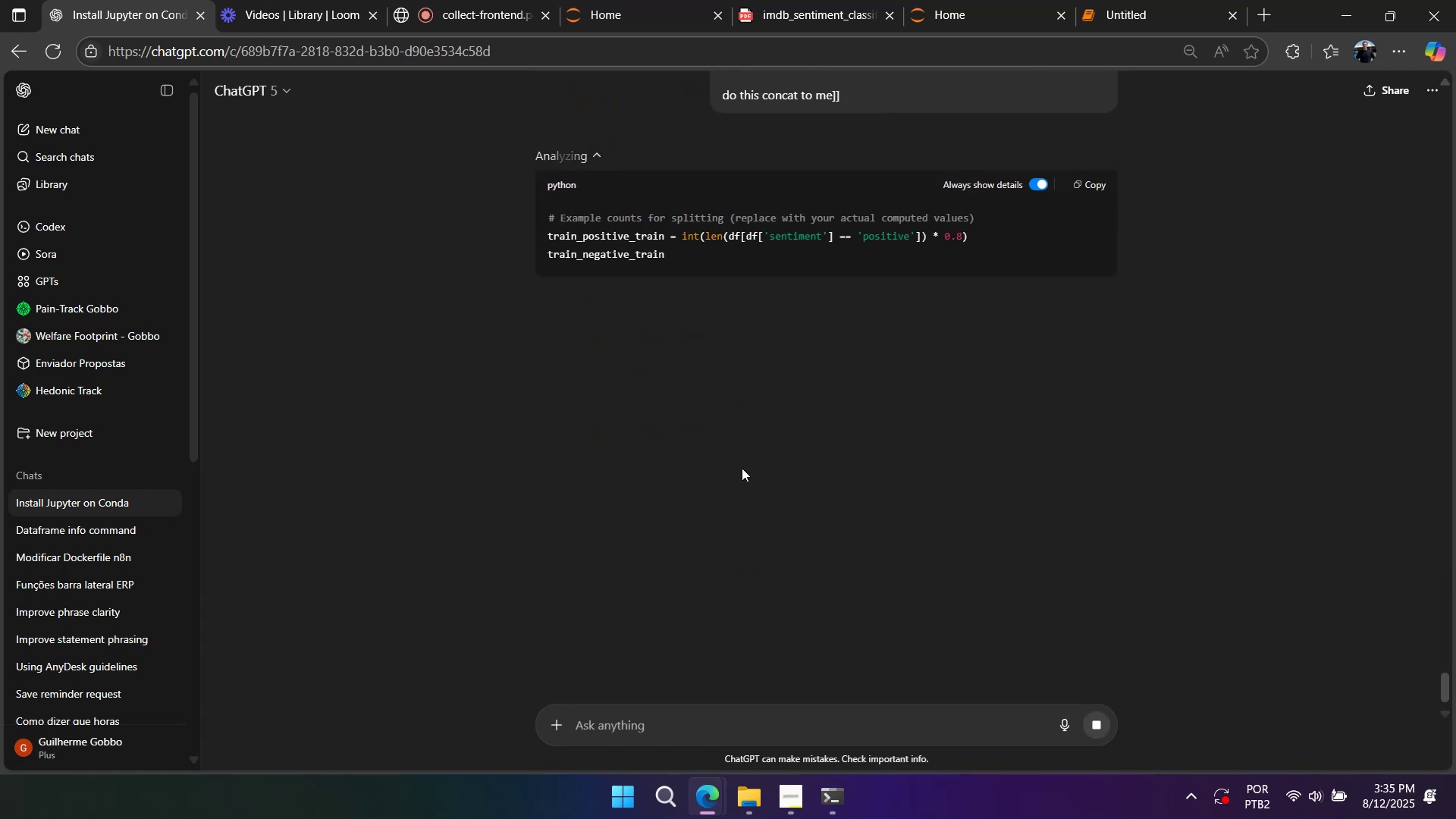 
wait(8.07)
 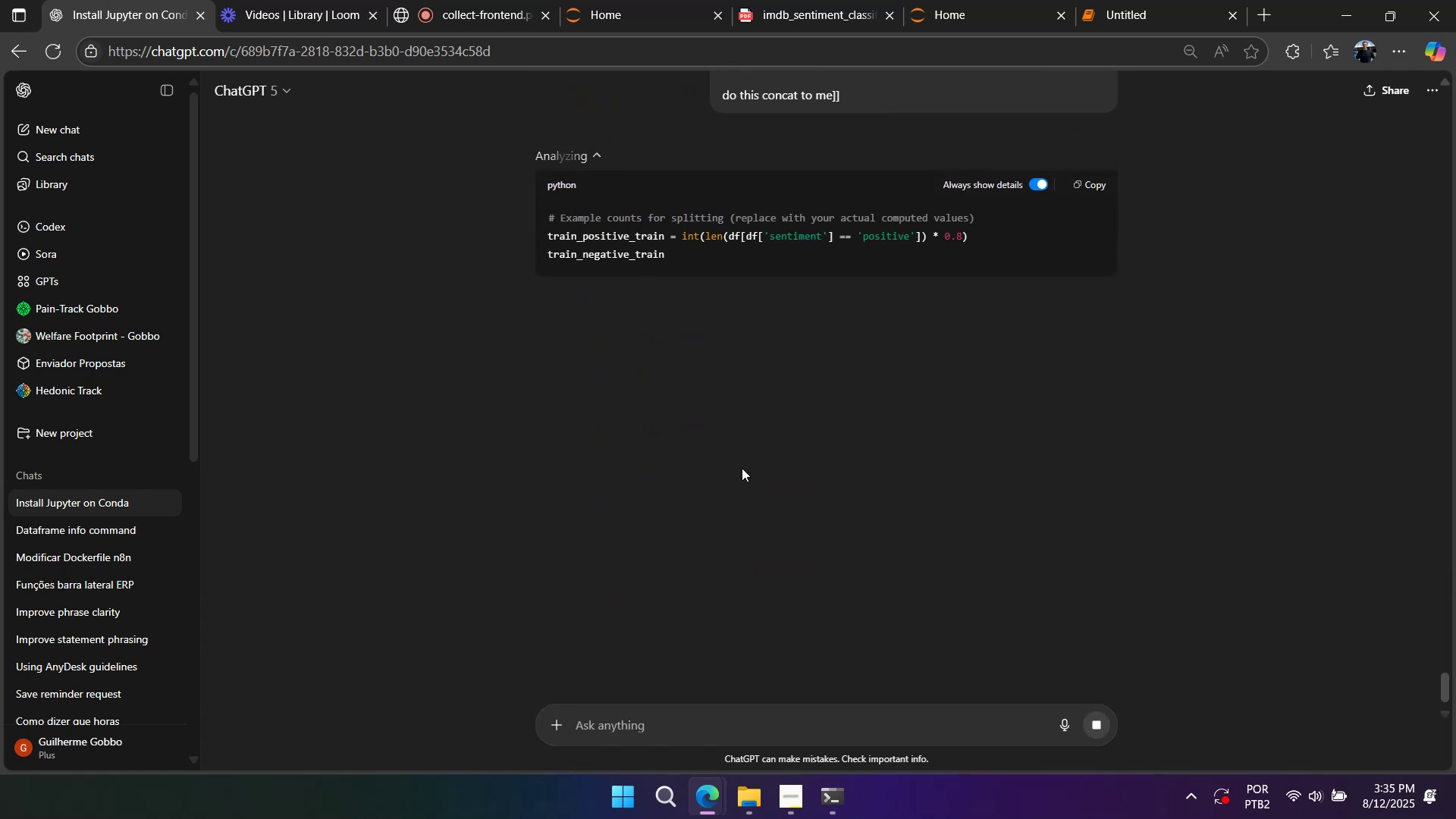 
double_click([642, 382])
 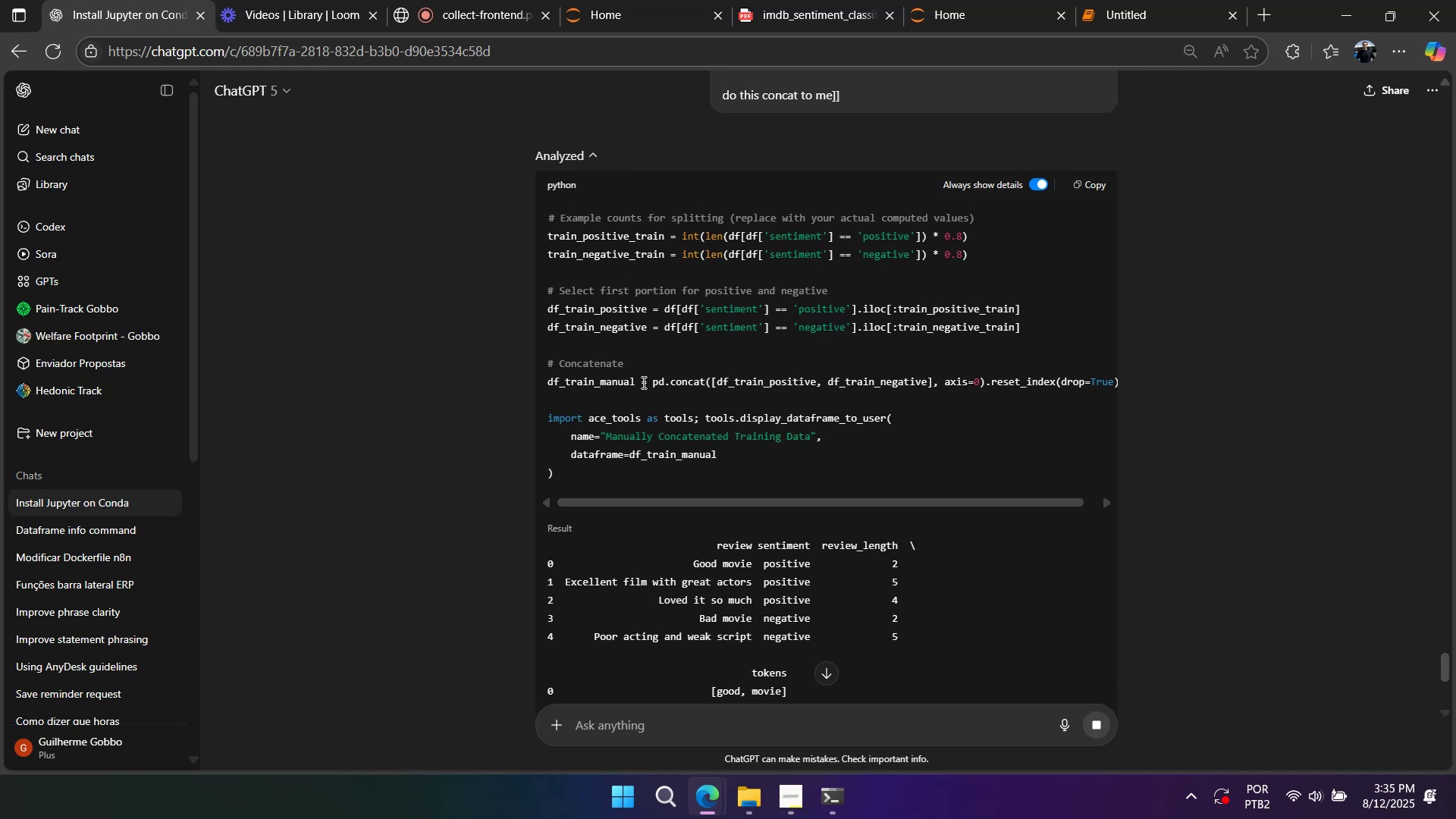 
triple_click([642, 382])
 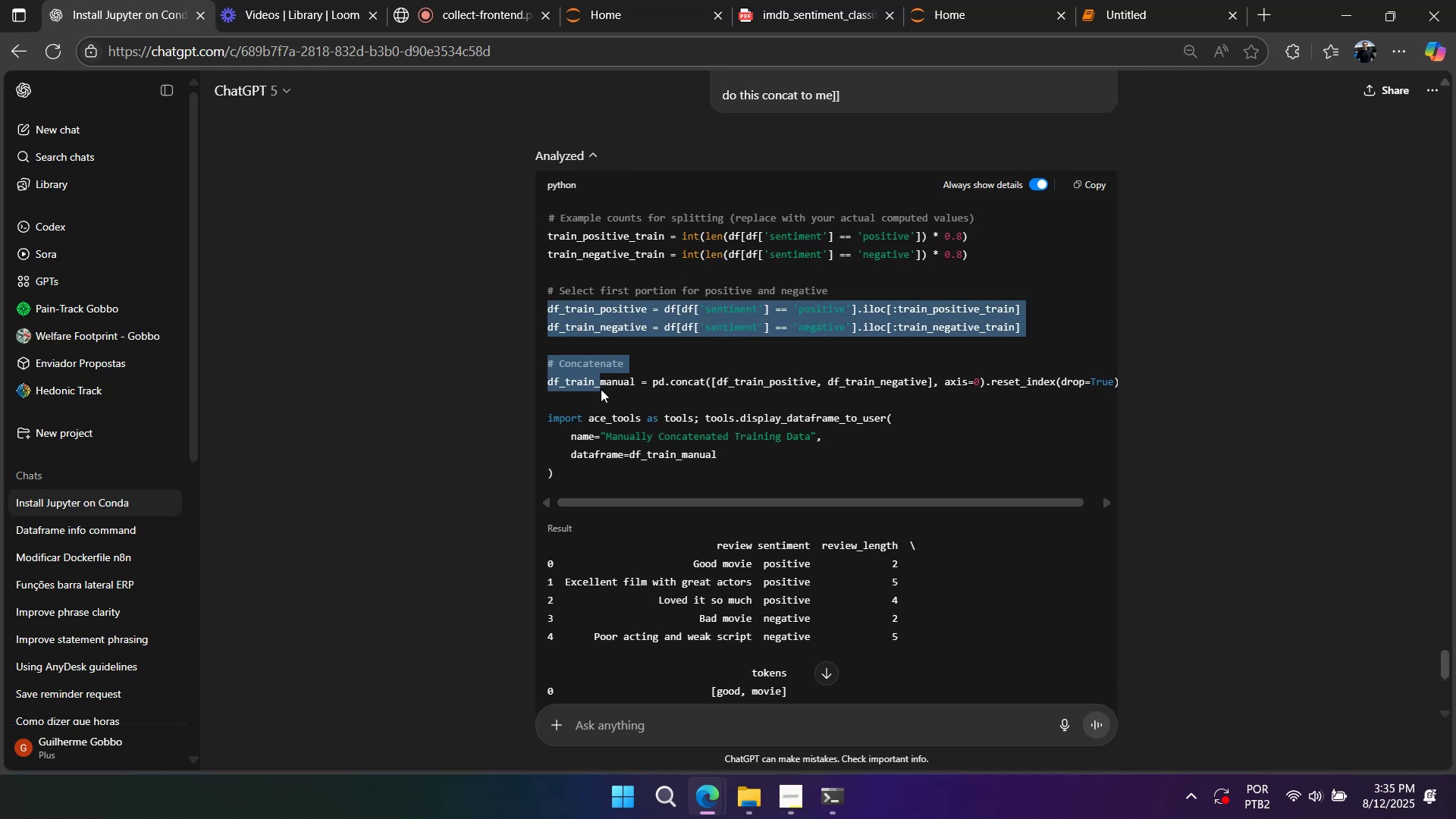 
key(Control+C)
 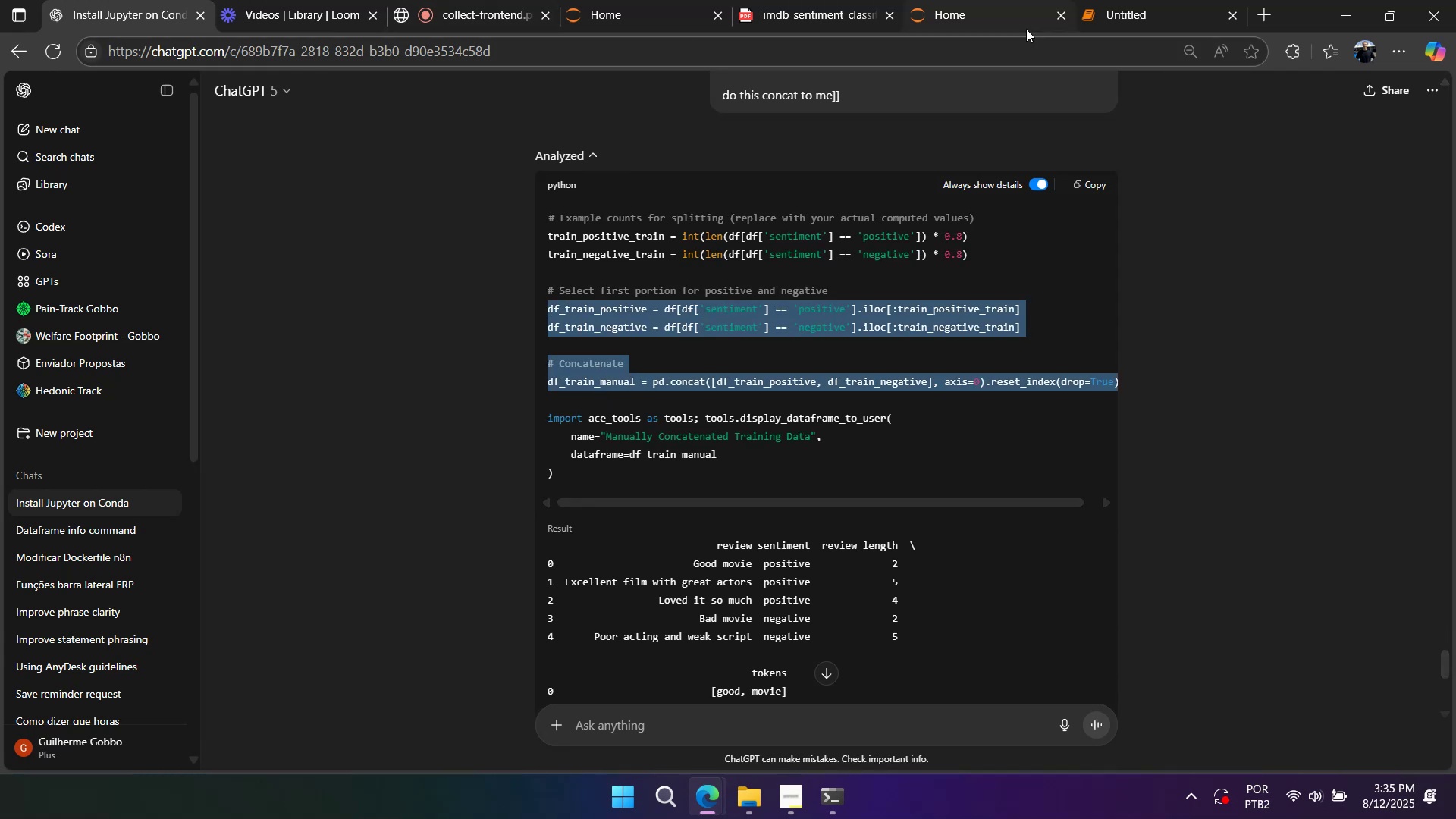 
left_click([1112, 24])
 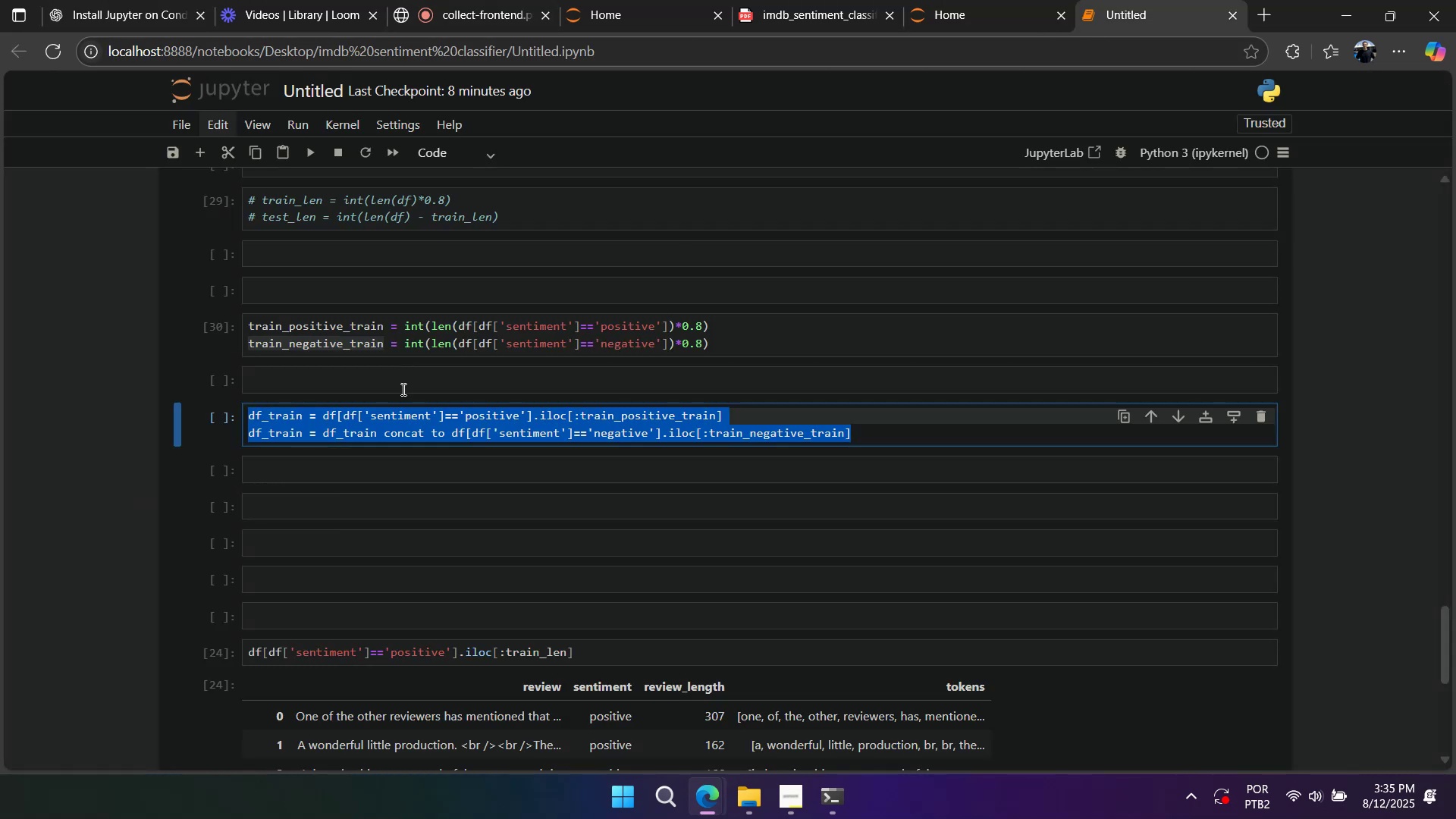 
left_click([382, 413])
 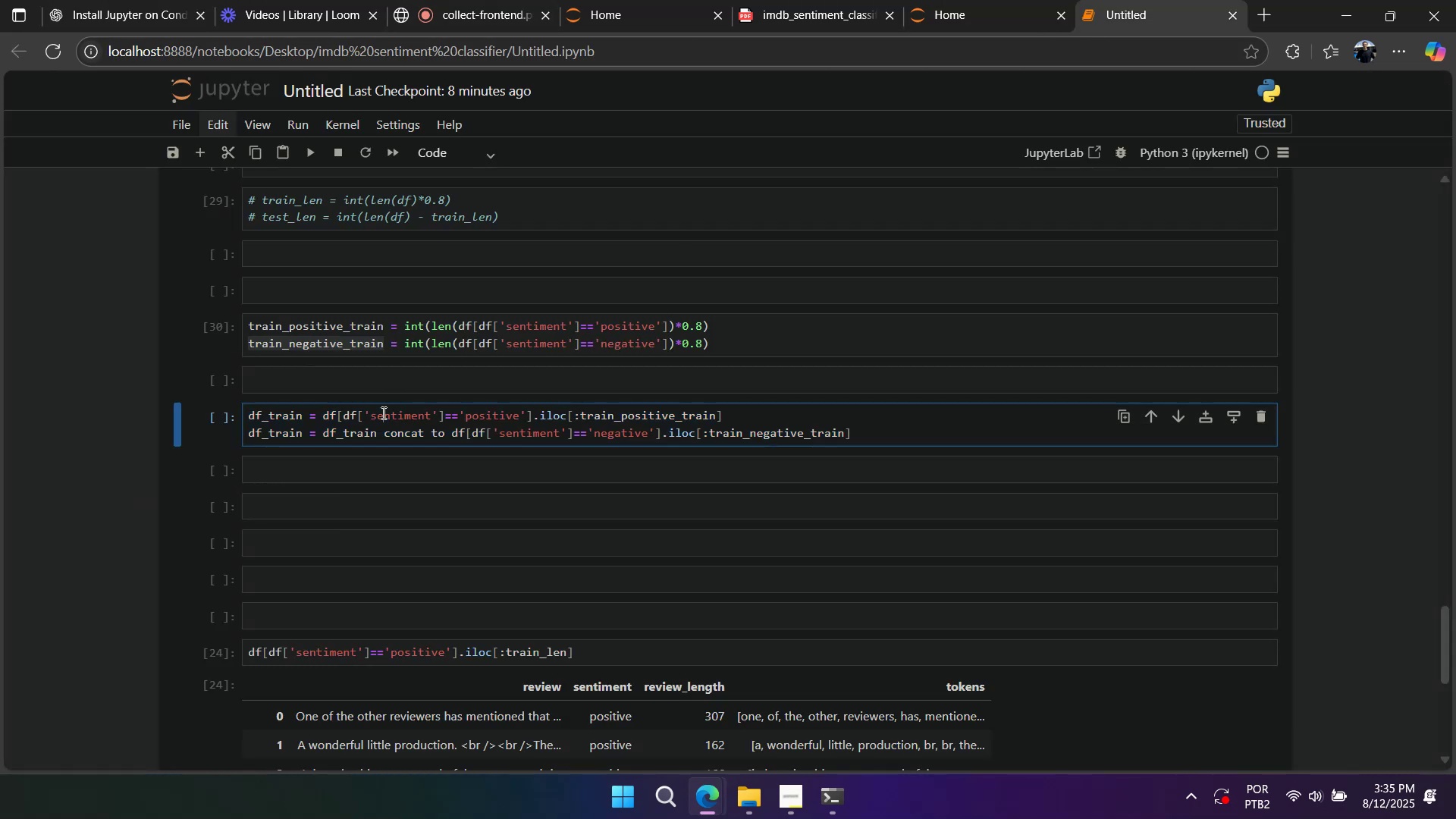 
key(Control+A)
 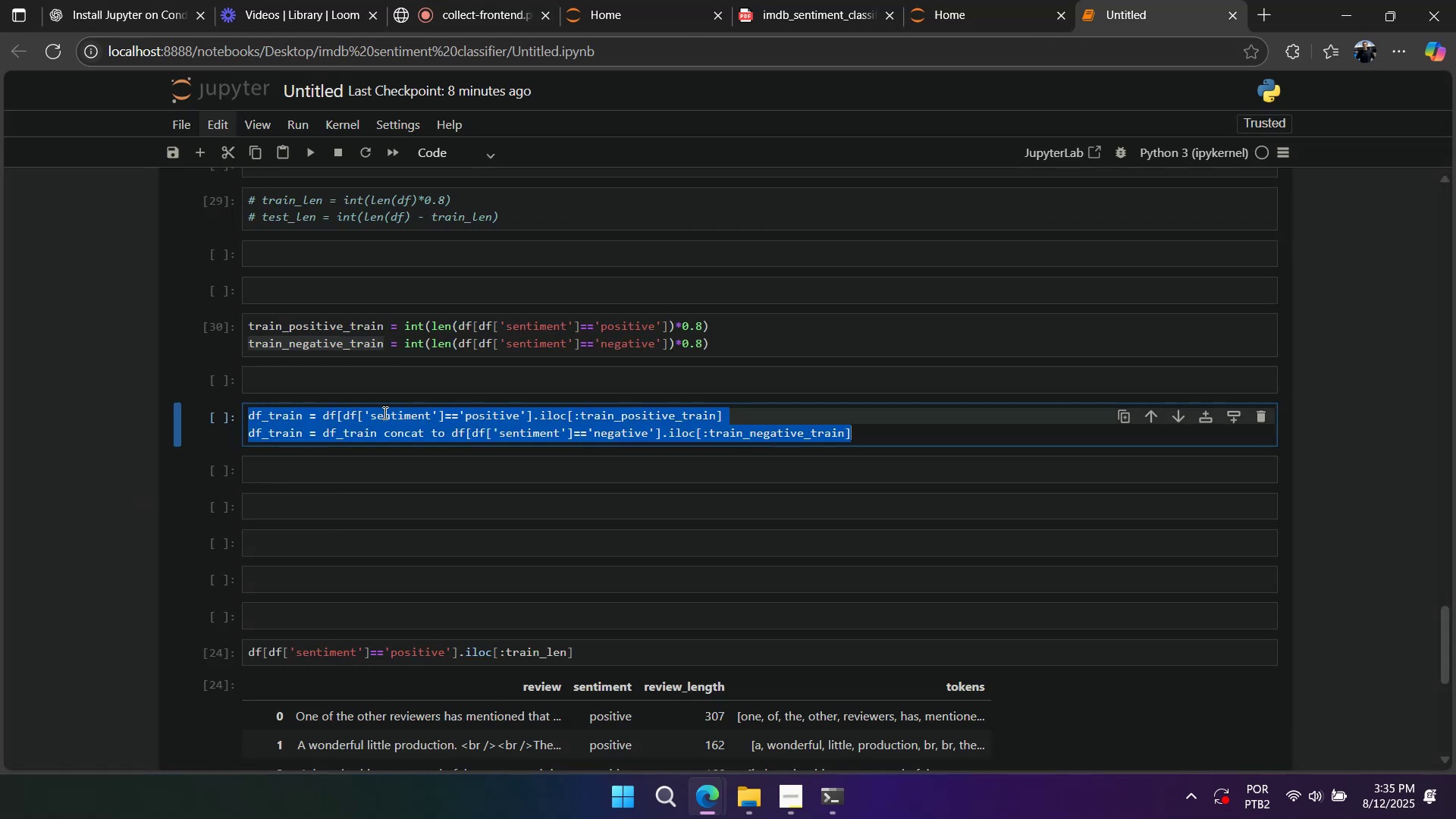 
key(Control+V)
 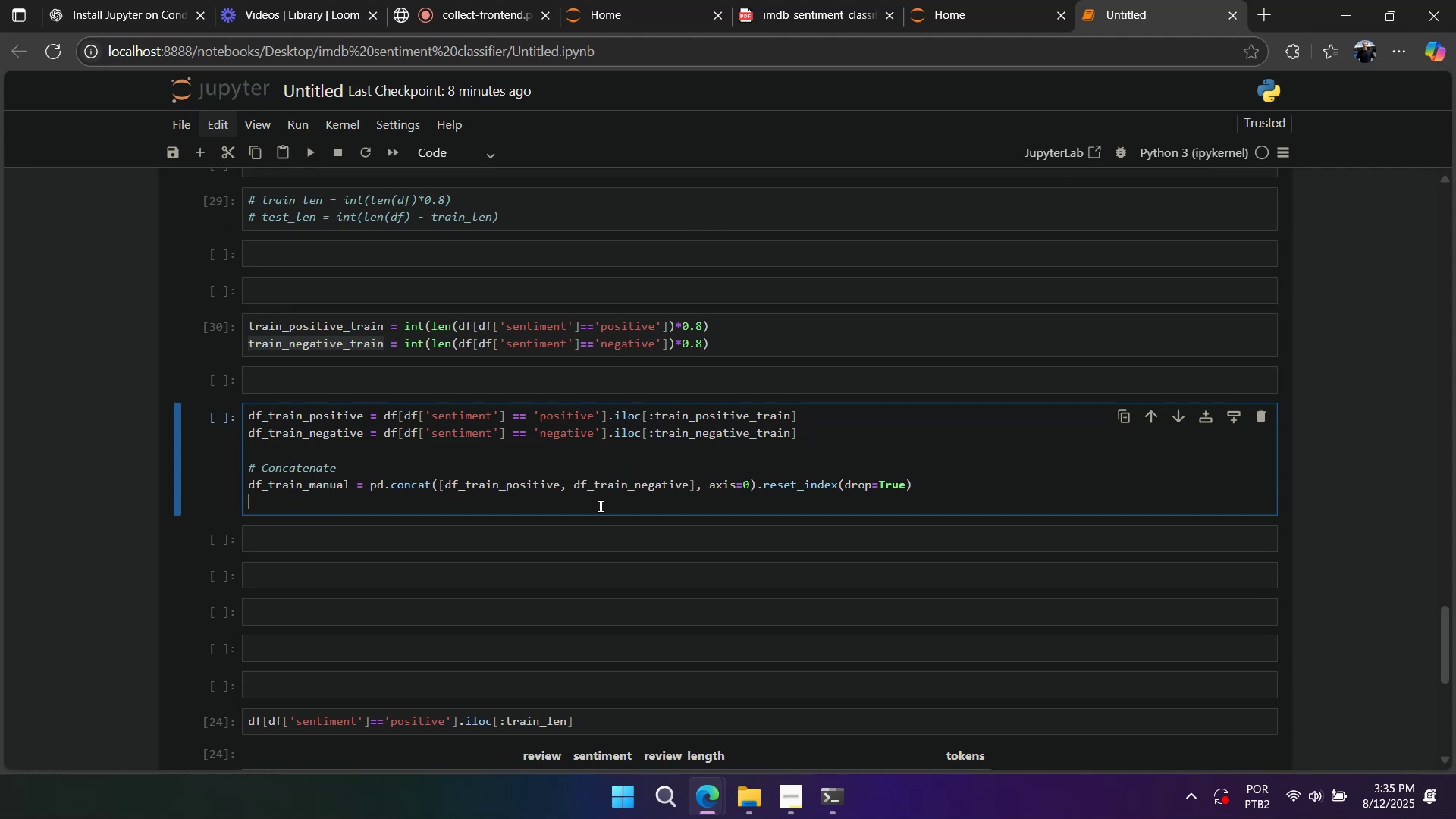 
wait(7.18)
 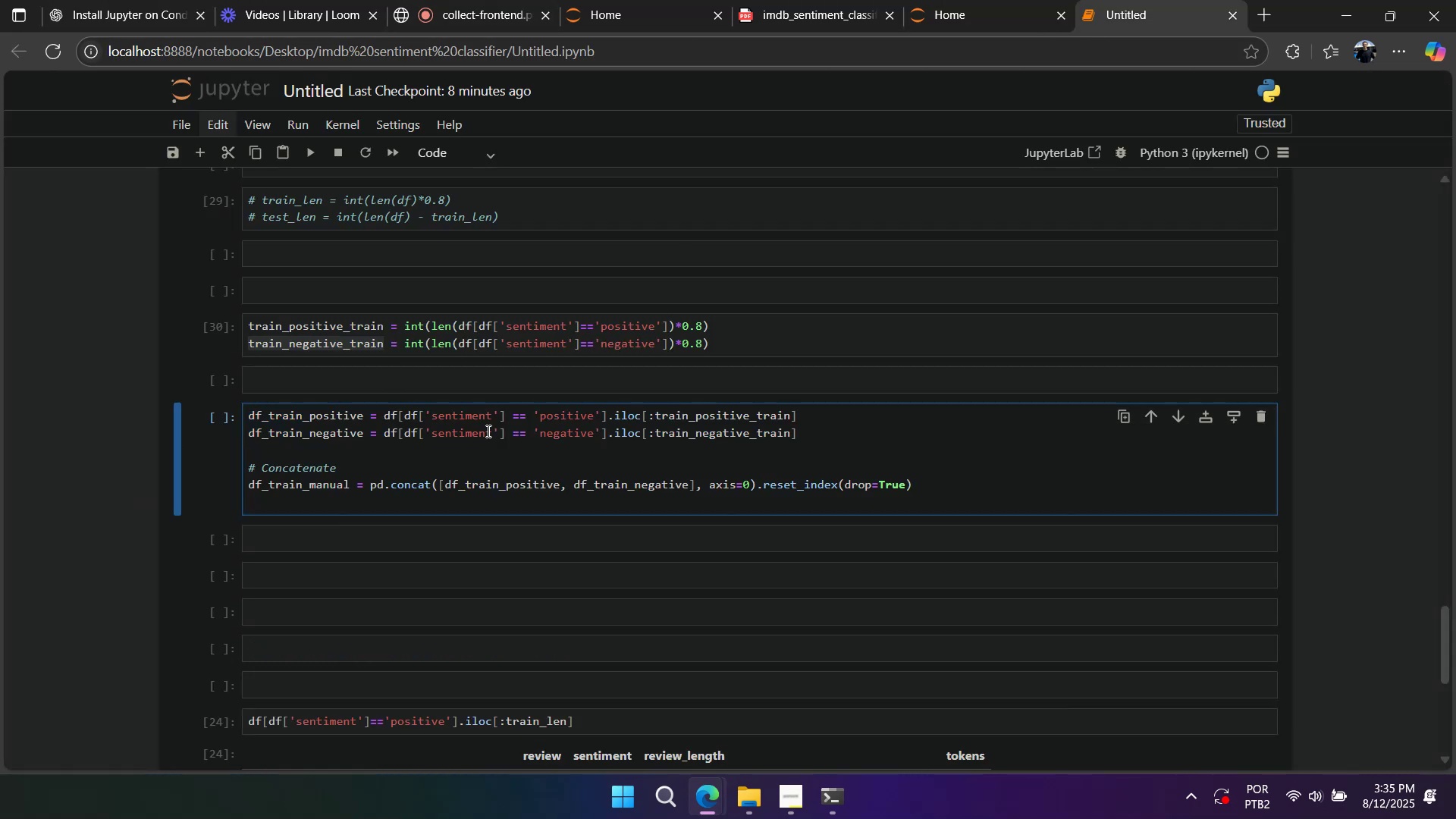 
key(Backspace)
 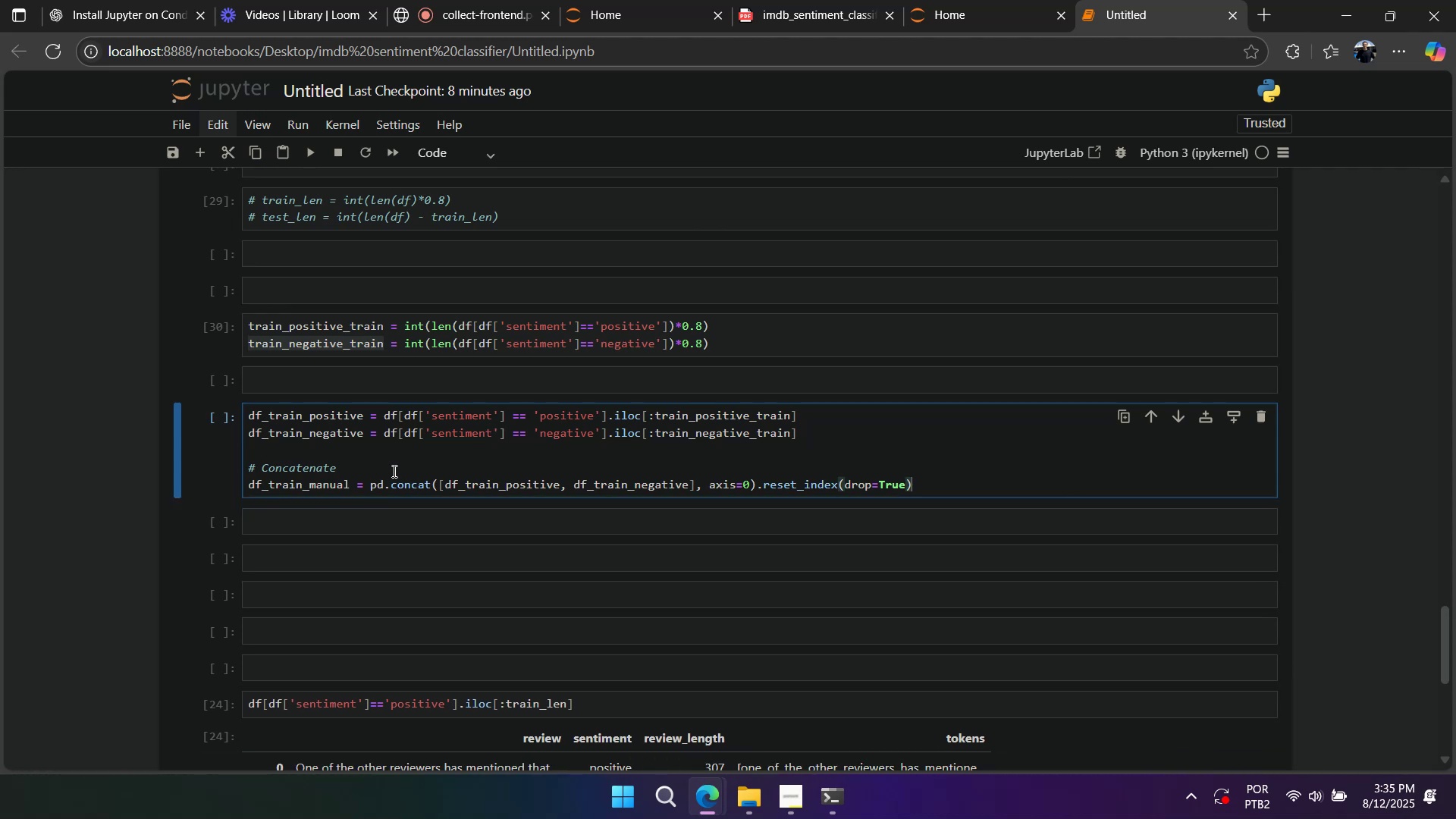 
double_click([393, 471])
 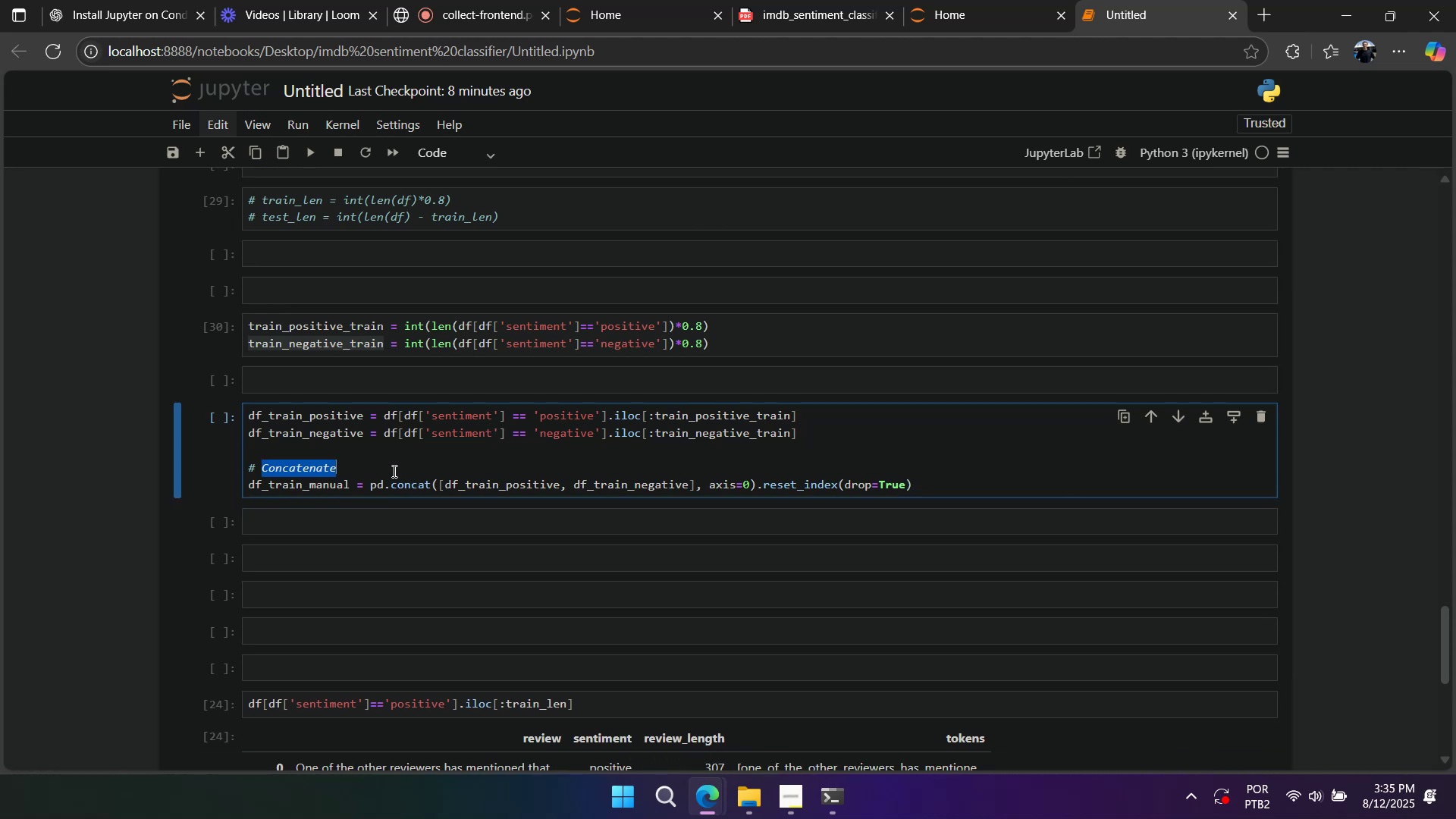 
triple_click([393, 471])
 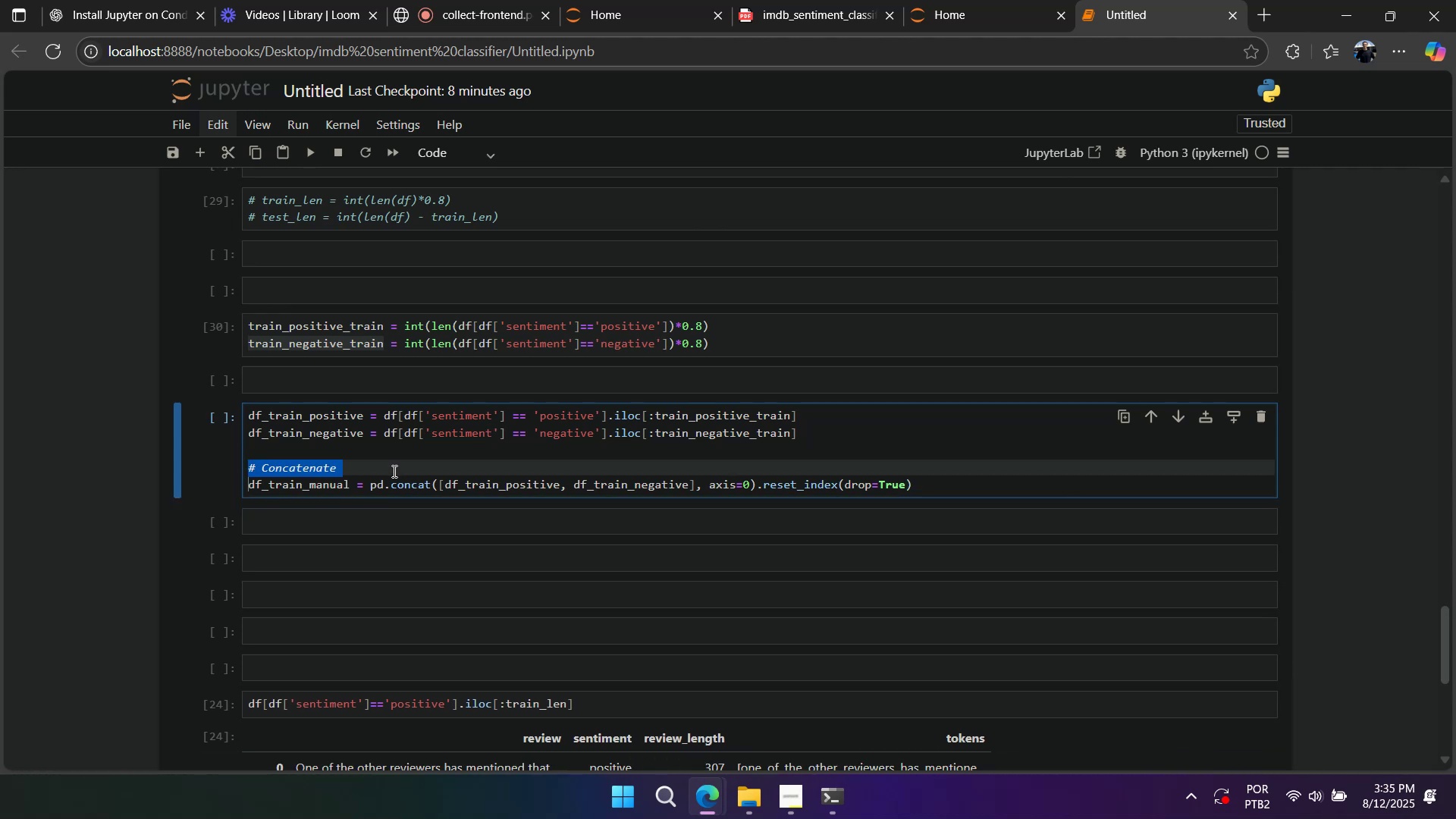 
key(Backspace)
 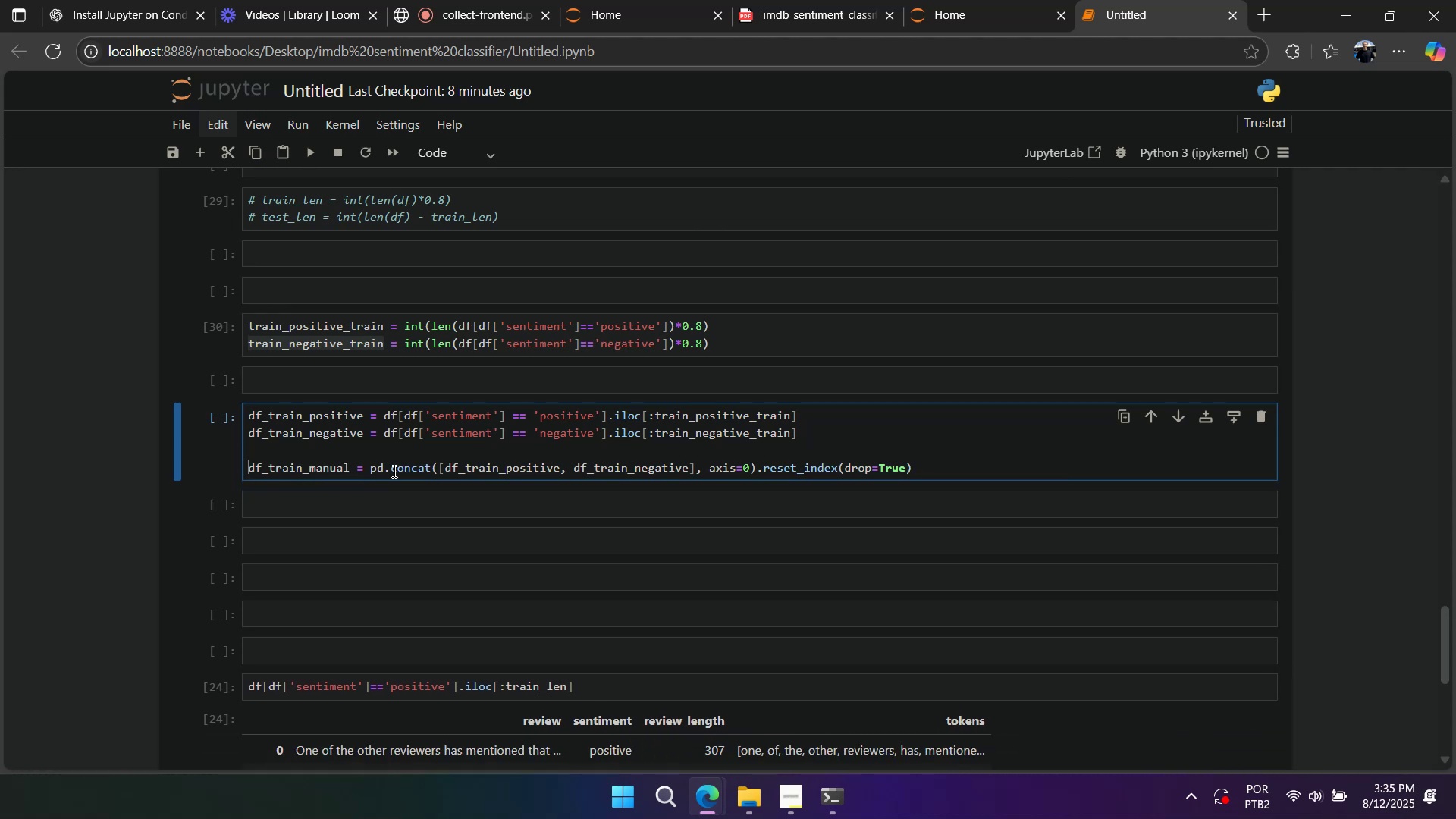 
key(Backspace)
 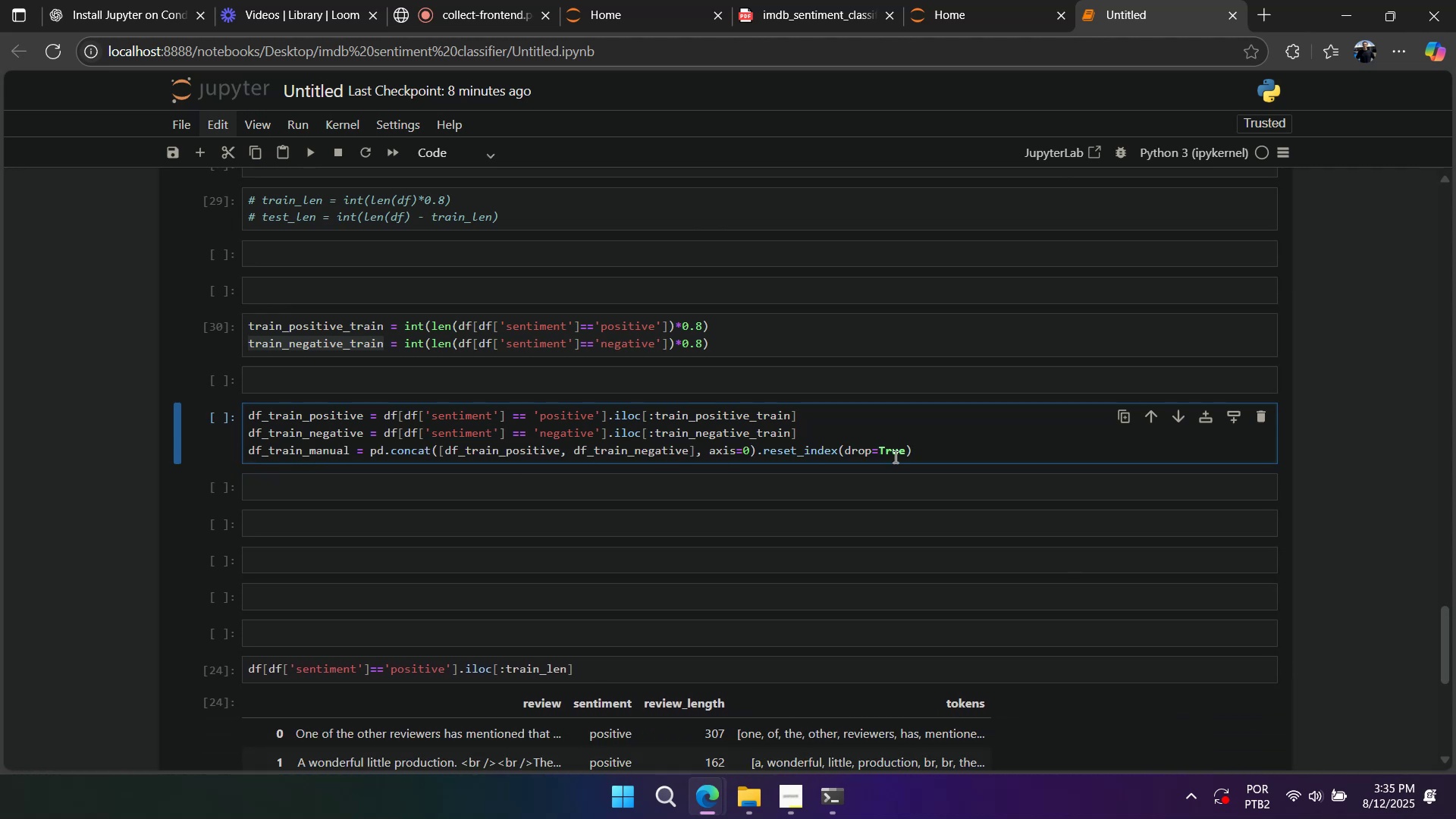 
left_click([937, 450])
 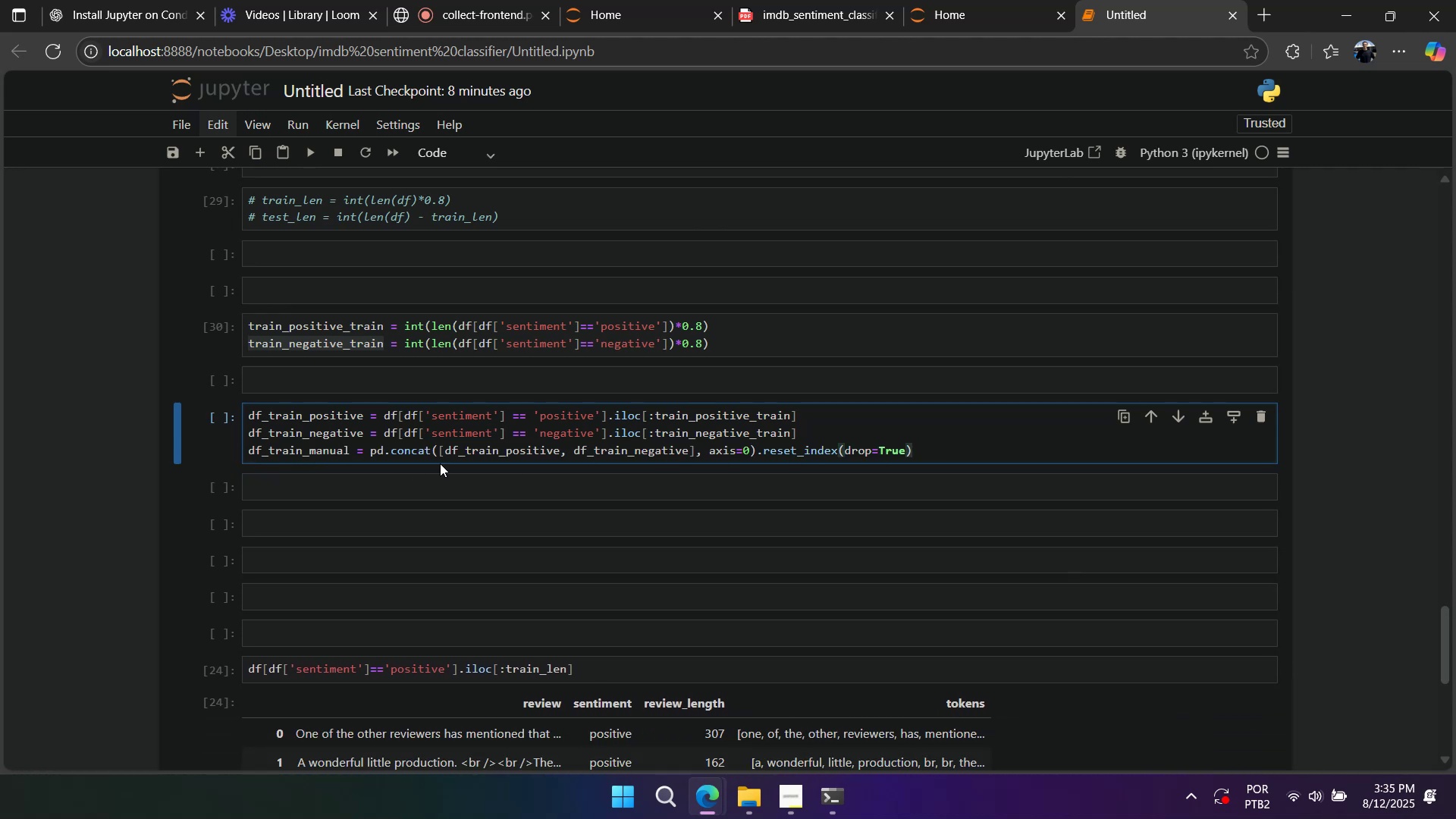 
key(Shift+Enter)
 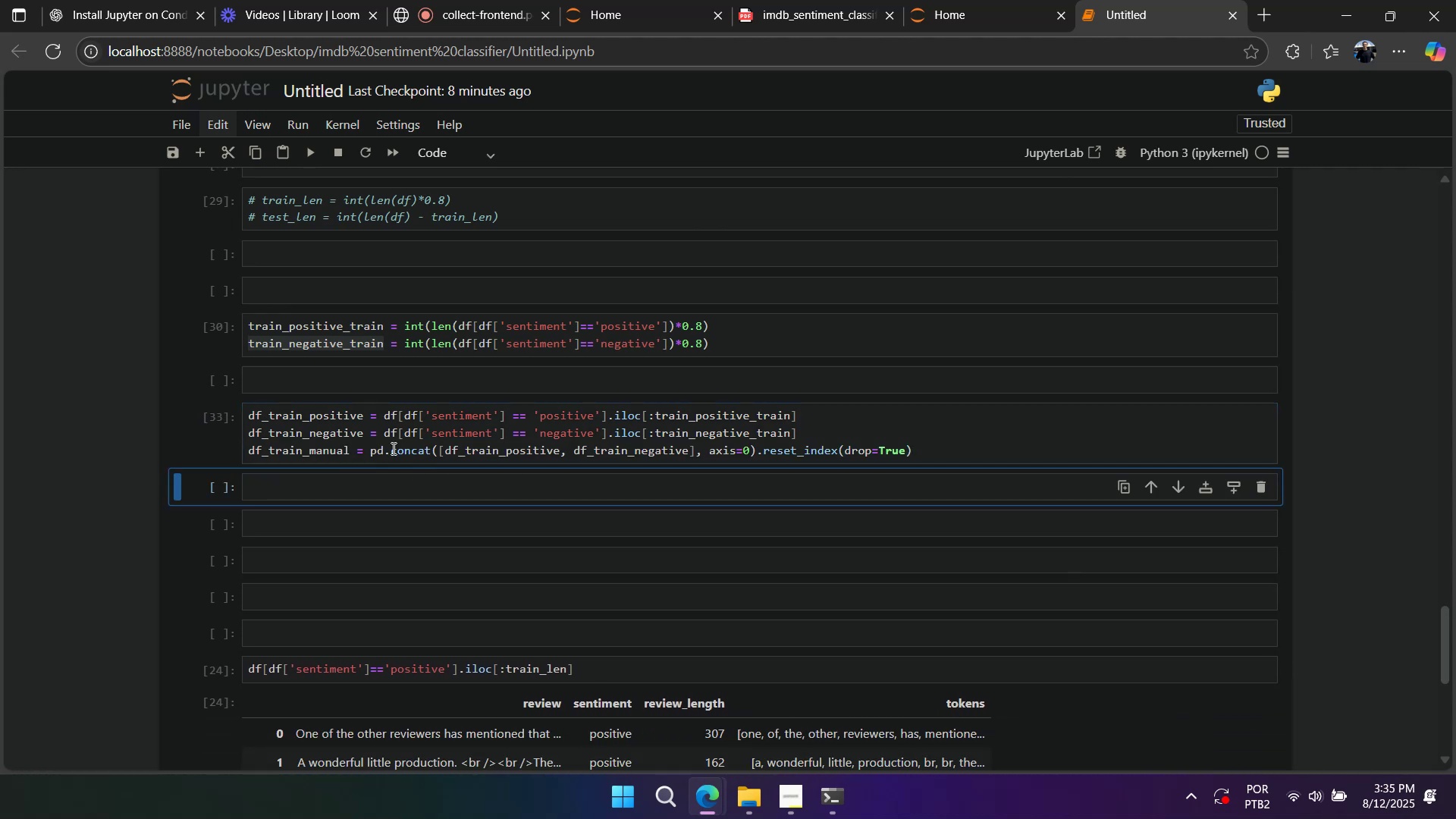 
left_click([333, 428])
 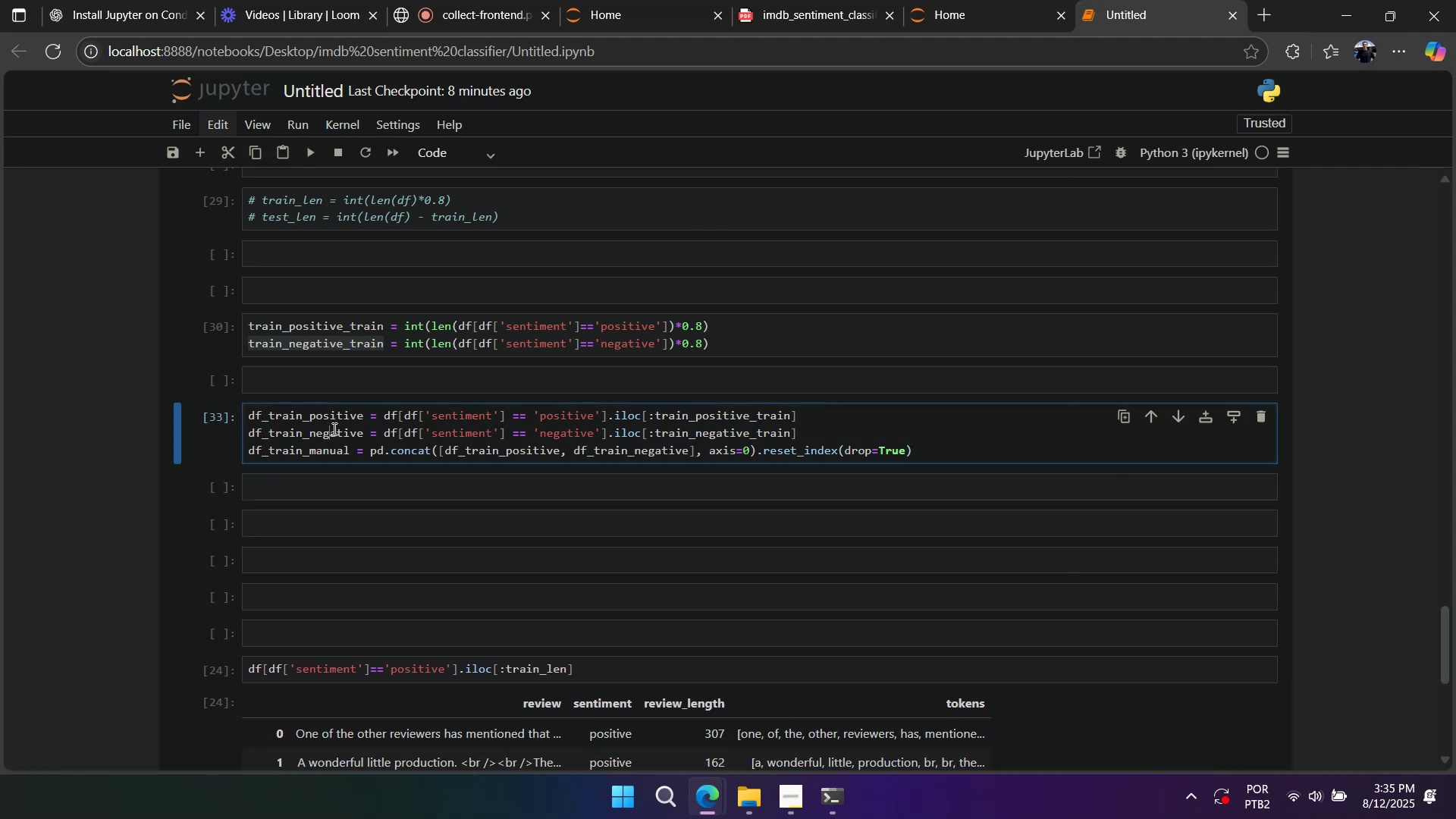 
key(Control+ControlLeft)
 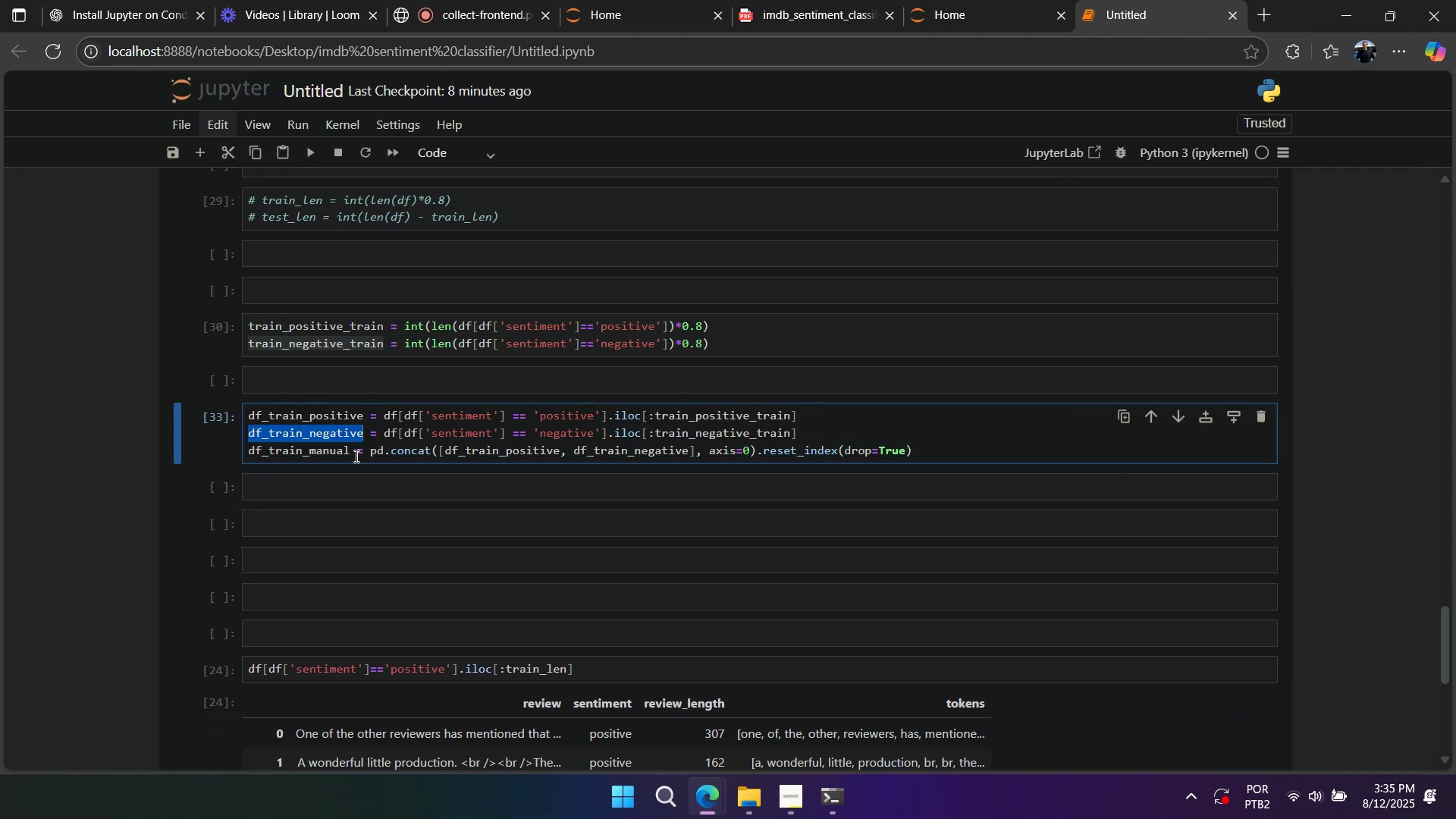 
key(Control+C)
 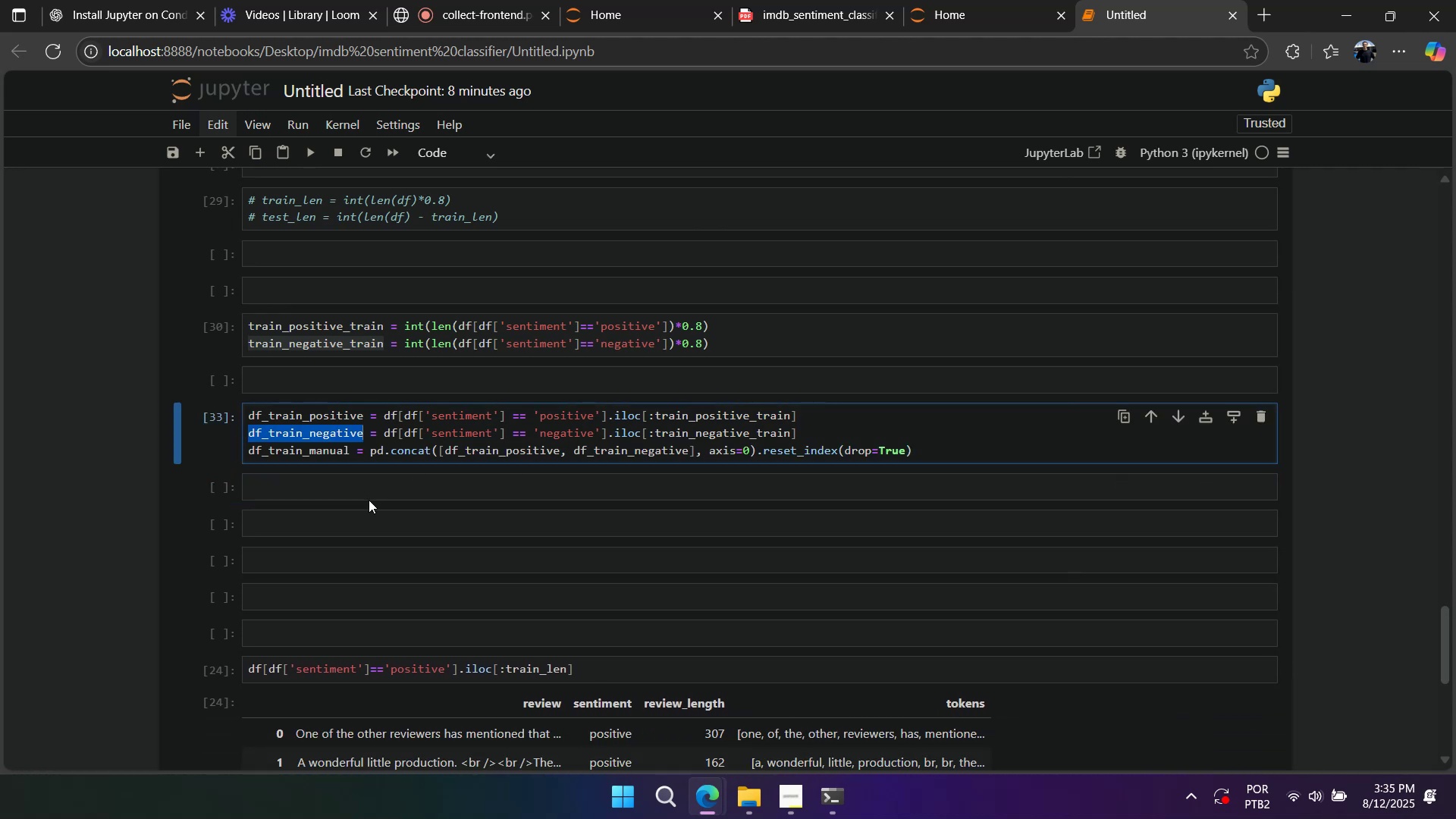 
left_click([369, 494])
 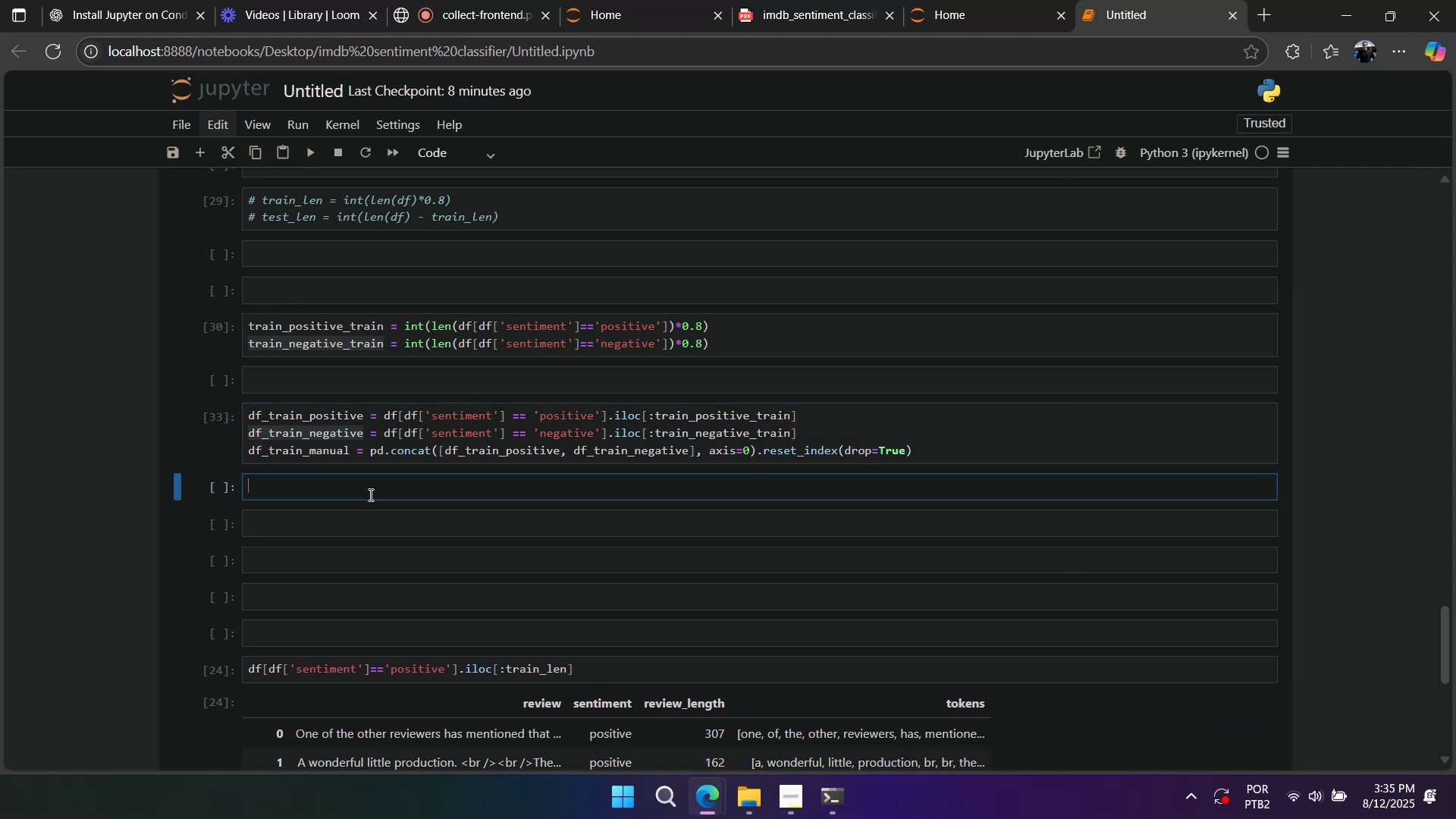 
key(Control+ControlLeft)
 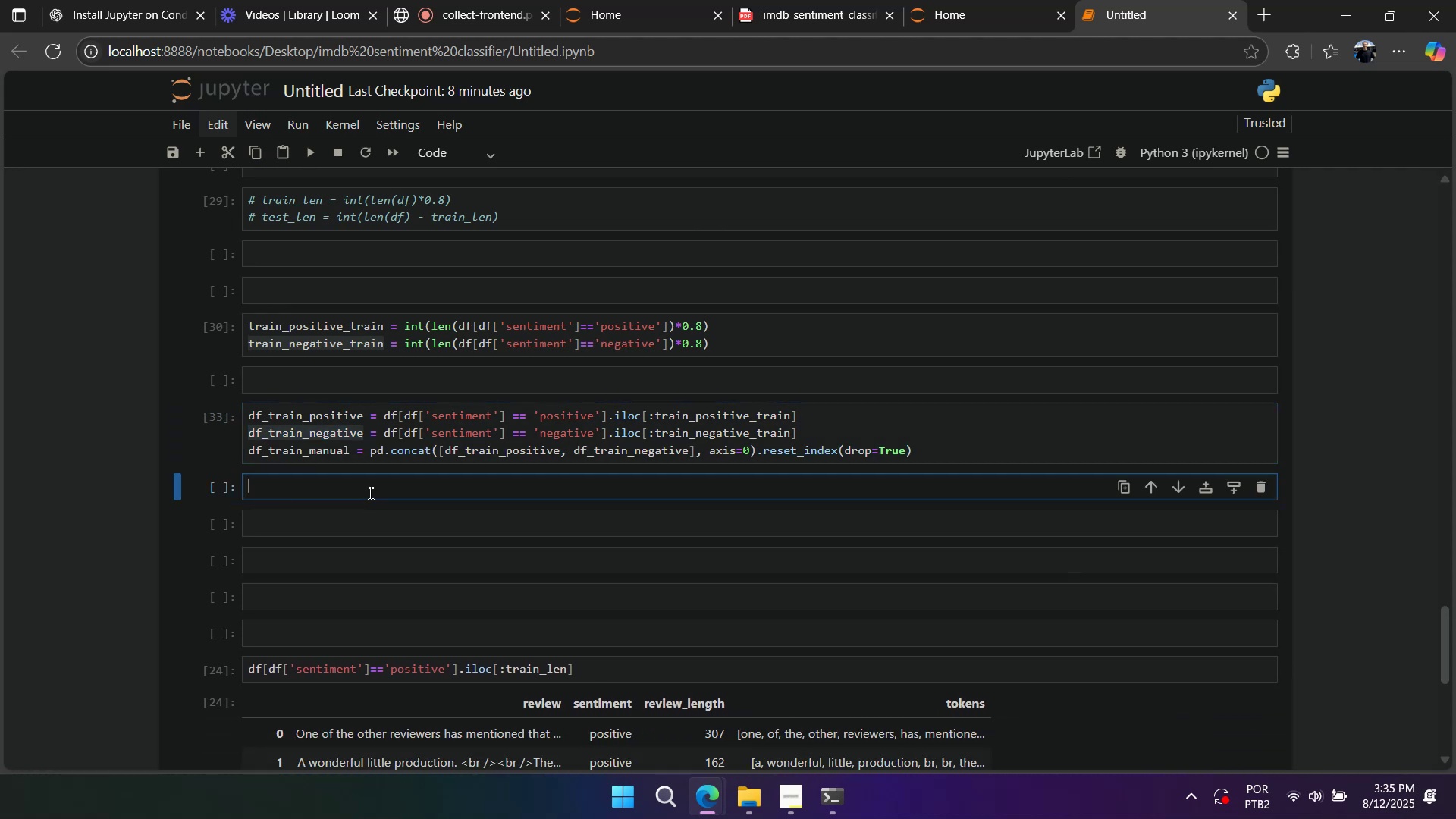 
key(Control+V)
 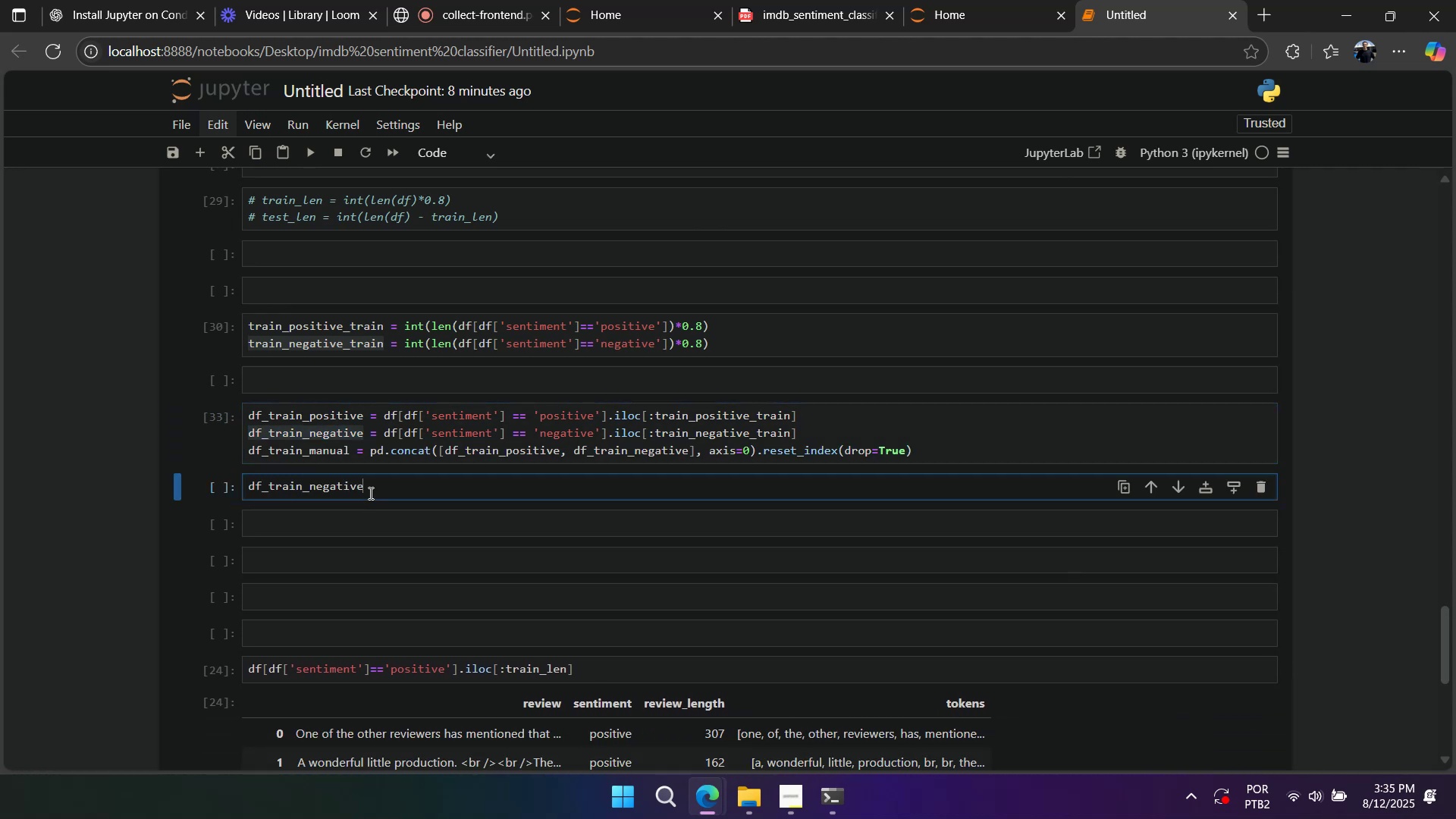 
key(Shift+Enter)
 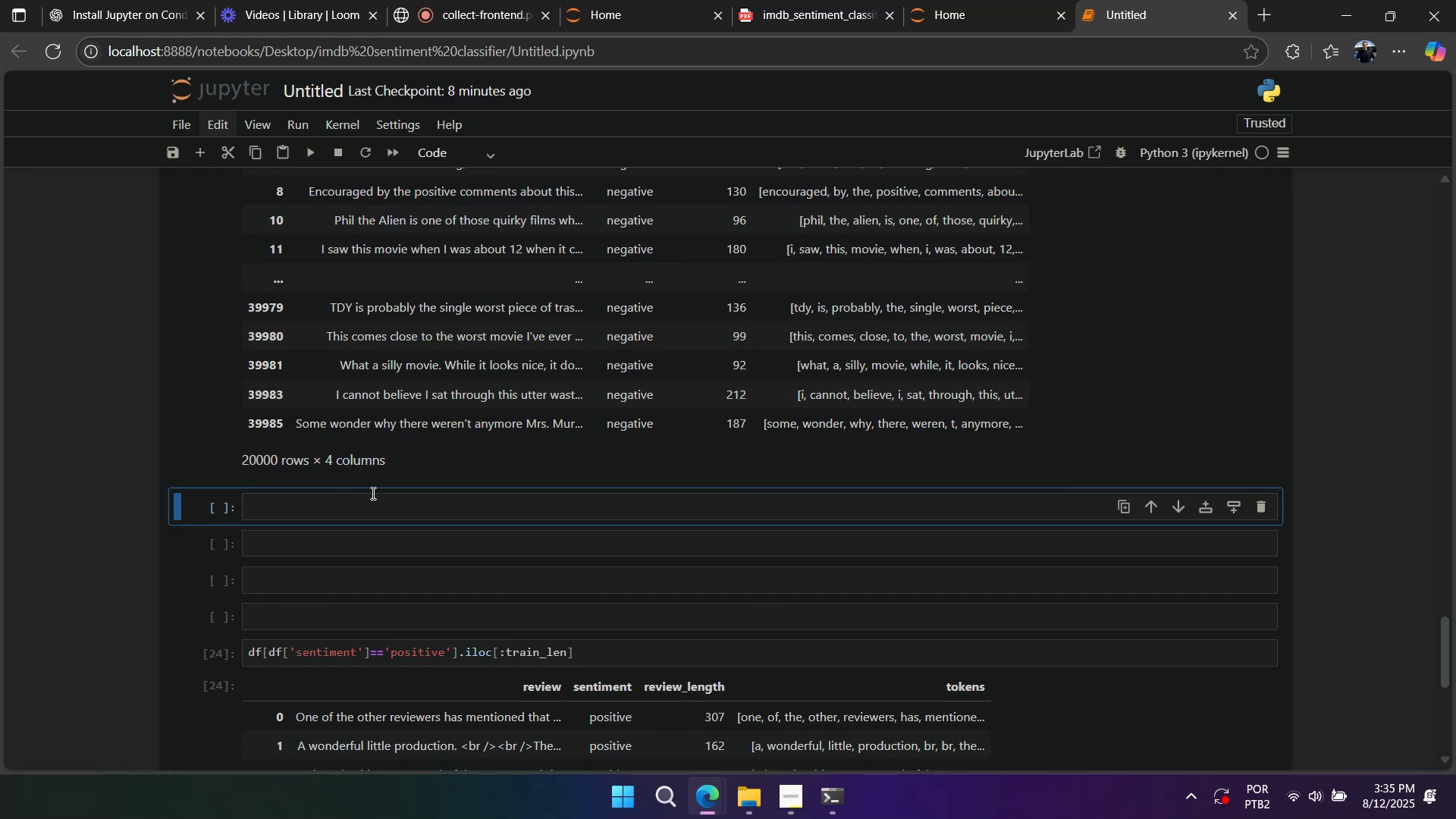 
scroll: coordinate [376, 493], scroll_direction: up, amount: 4.0
 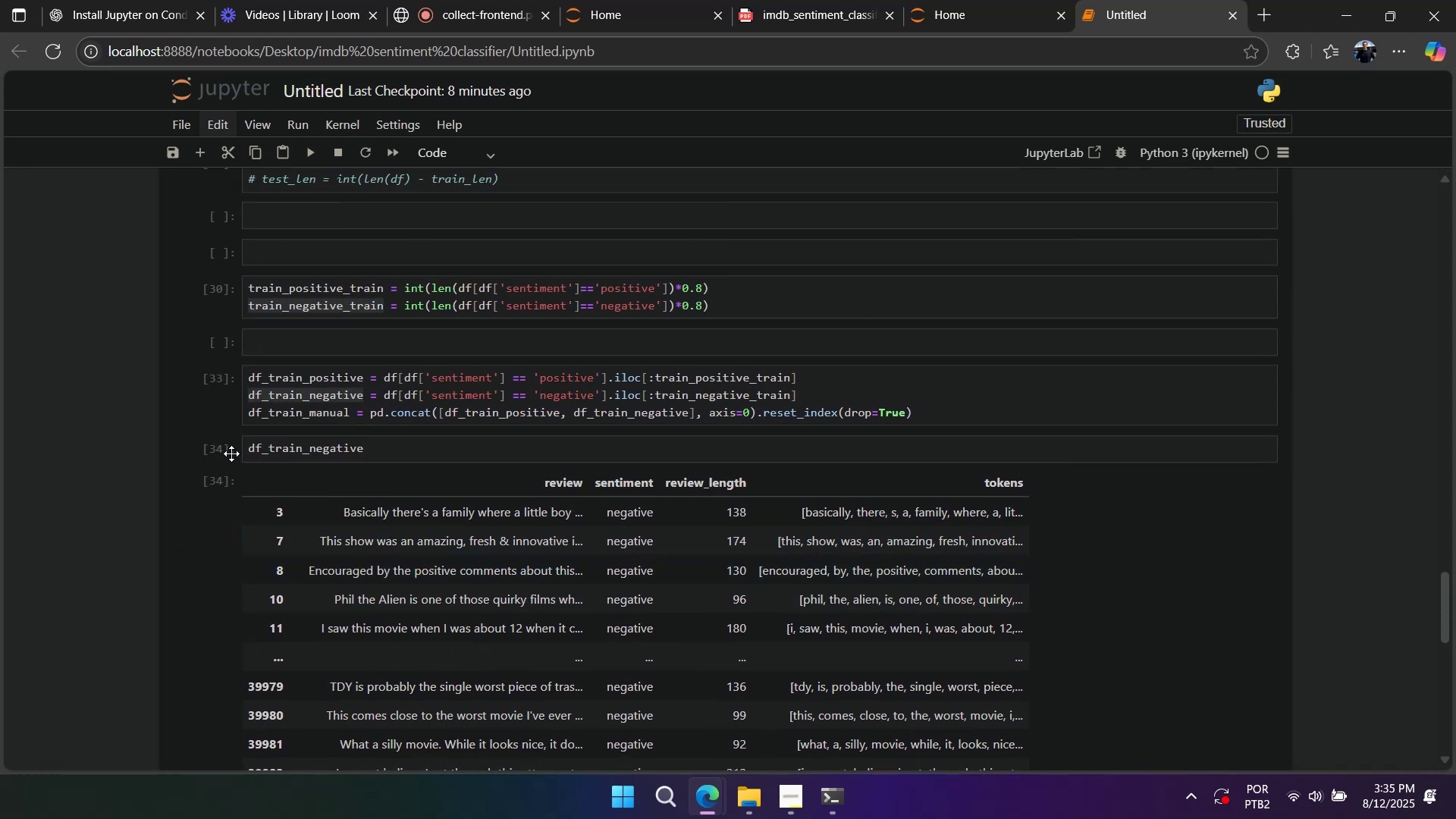 
left_click([231, 453])
 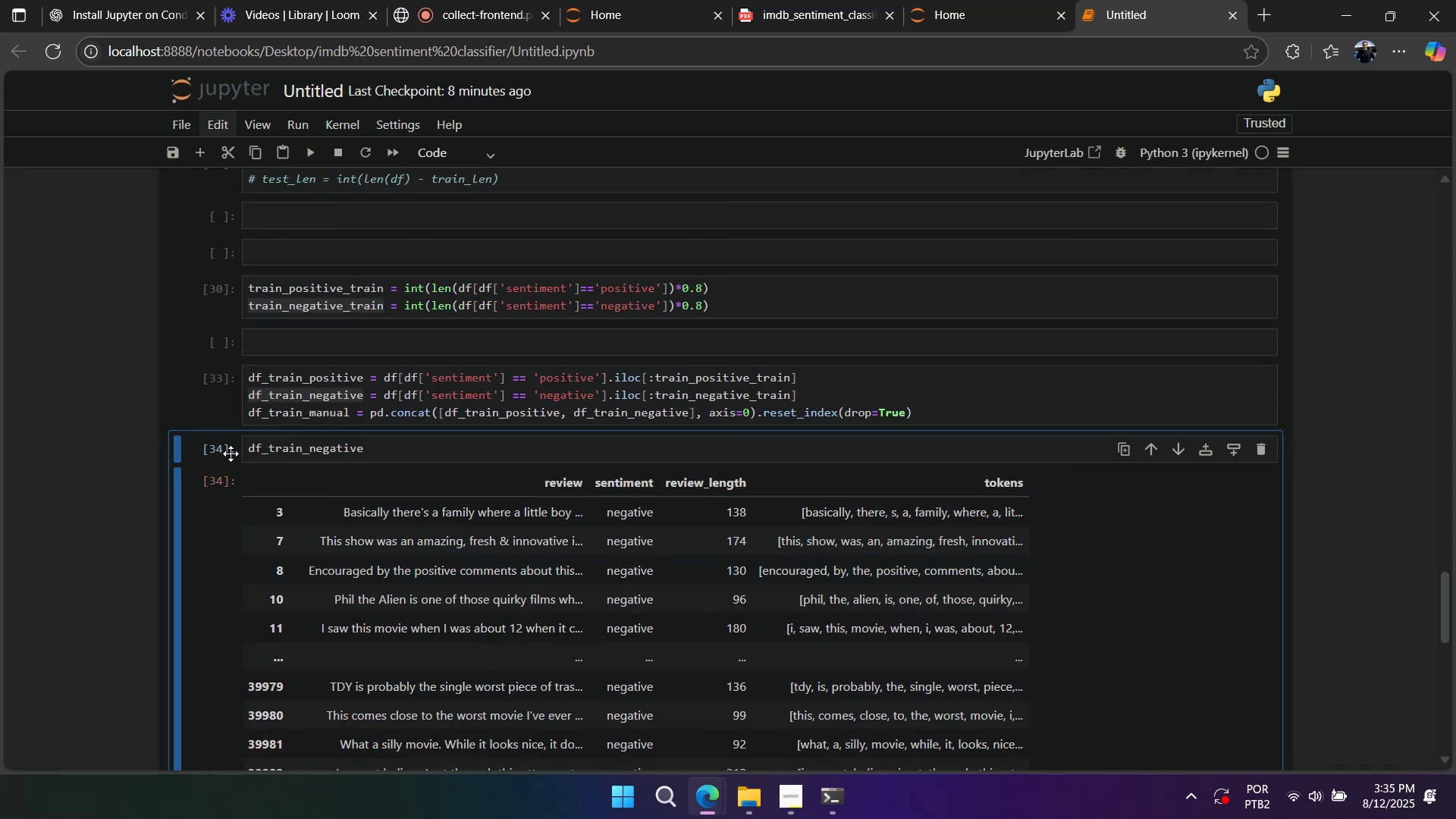 
scroll: coordinate [231, 453], scroll_direction: down, amount: 1.0
 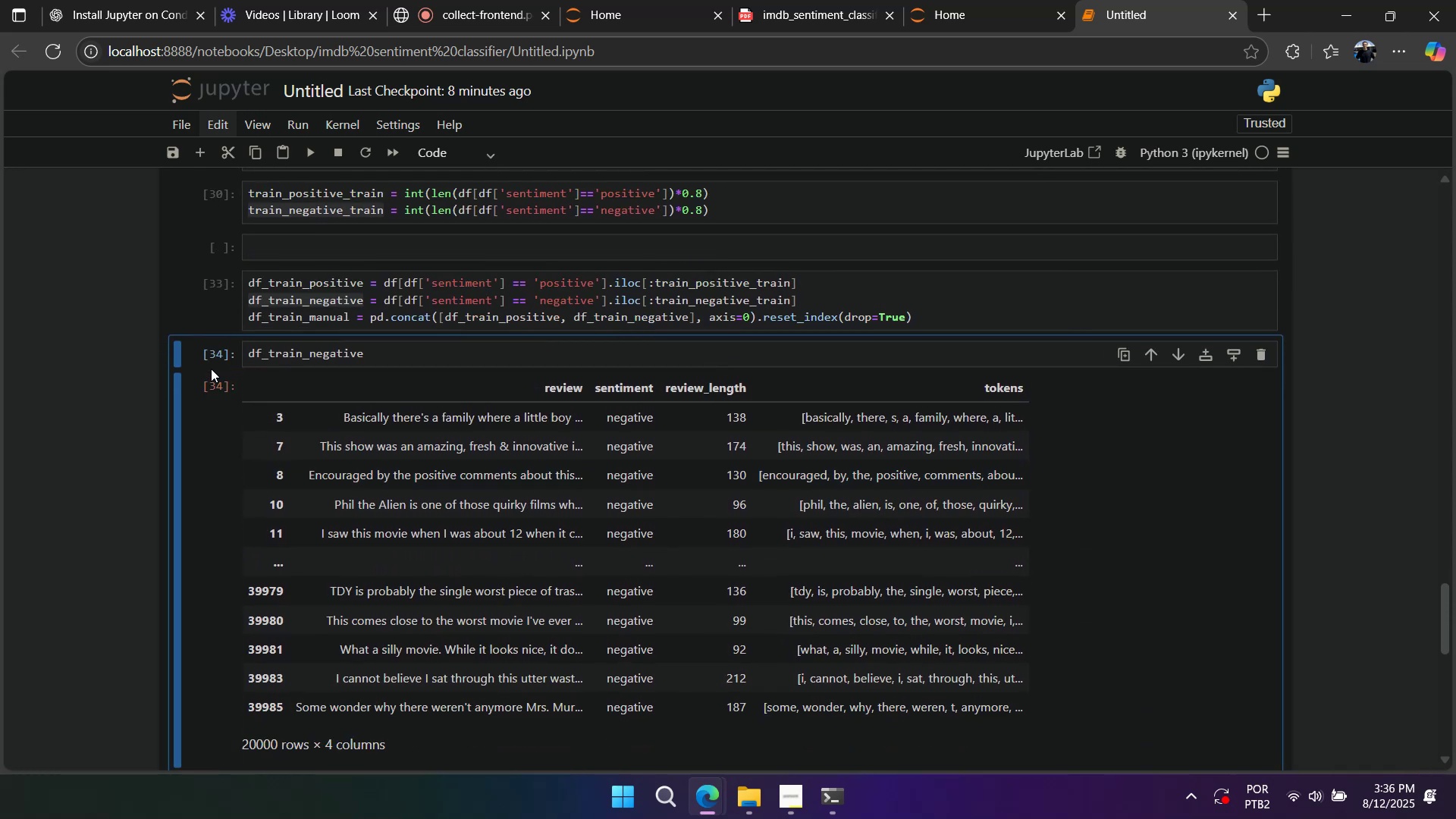 
left_click([212, 356])
 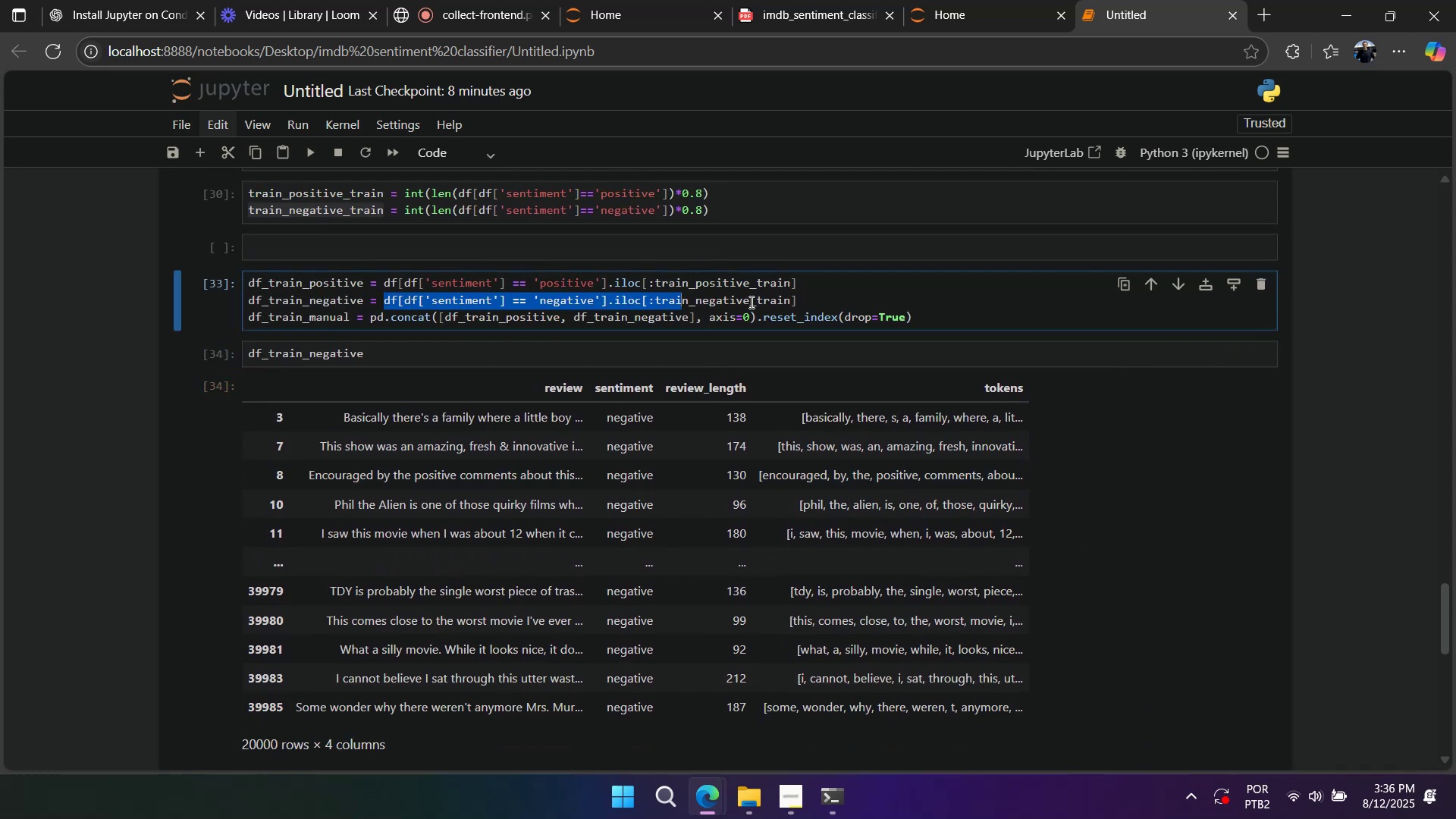 
key(Control+ControlLeft)
 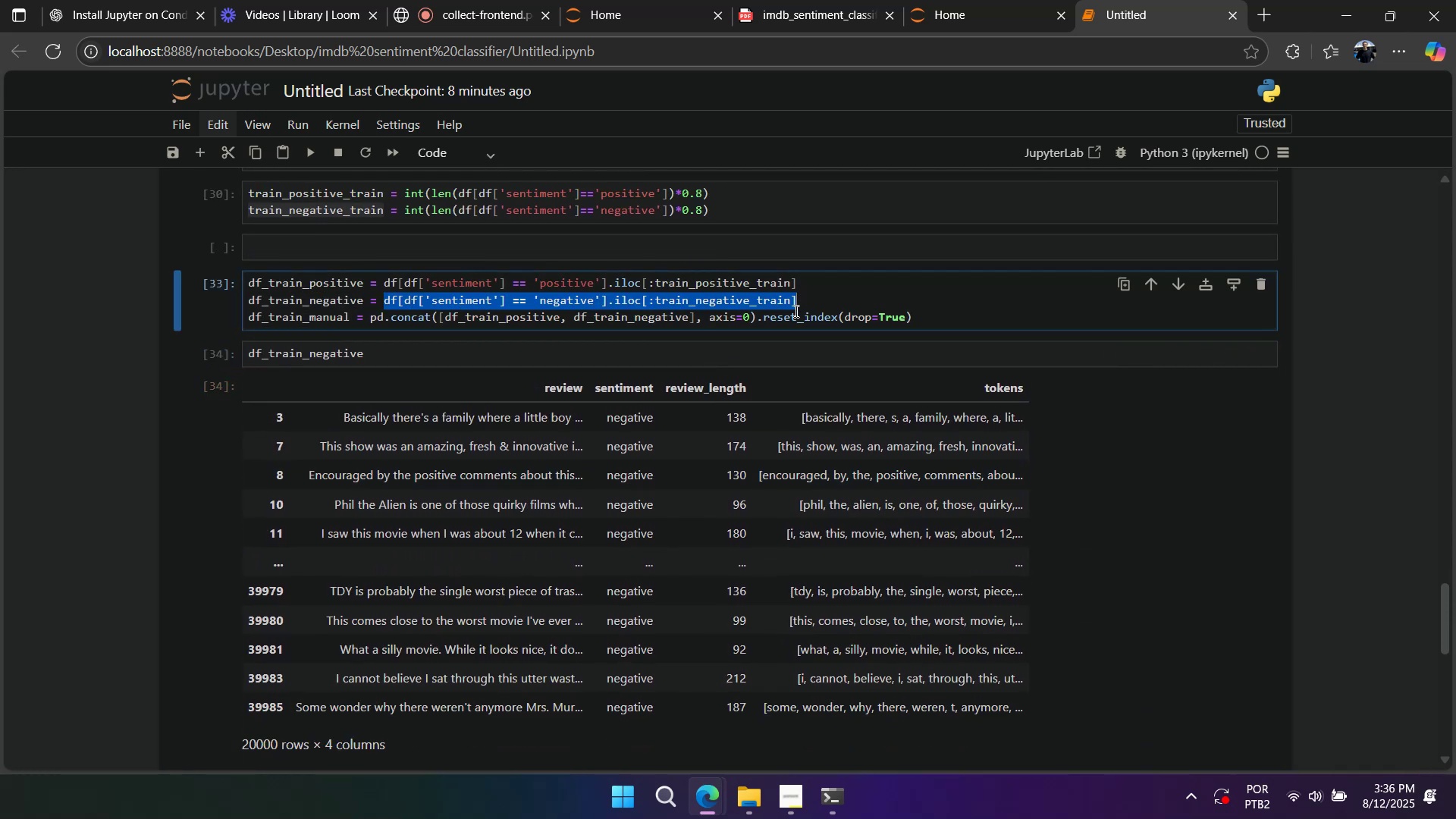 
key(Control+C)
 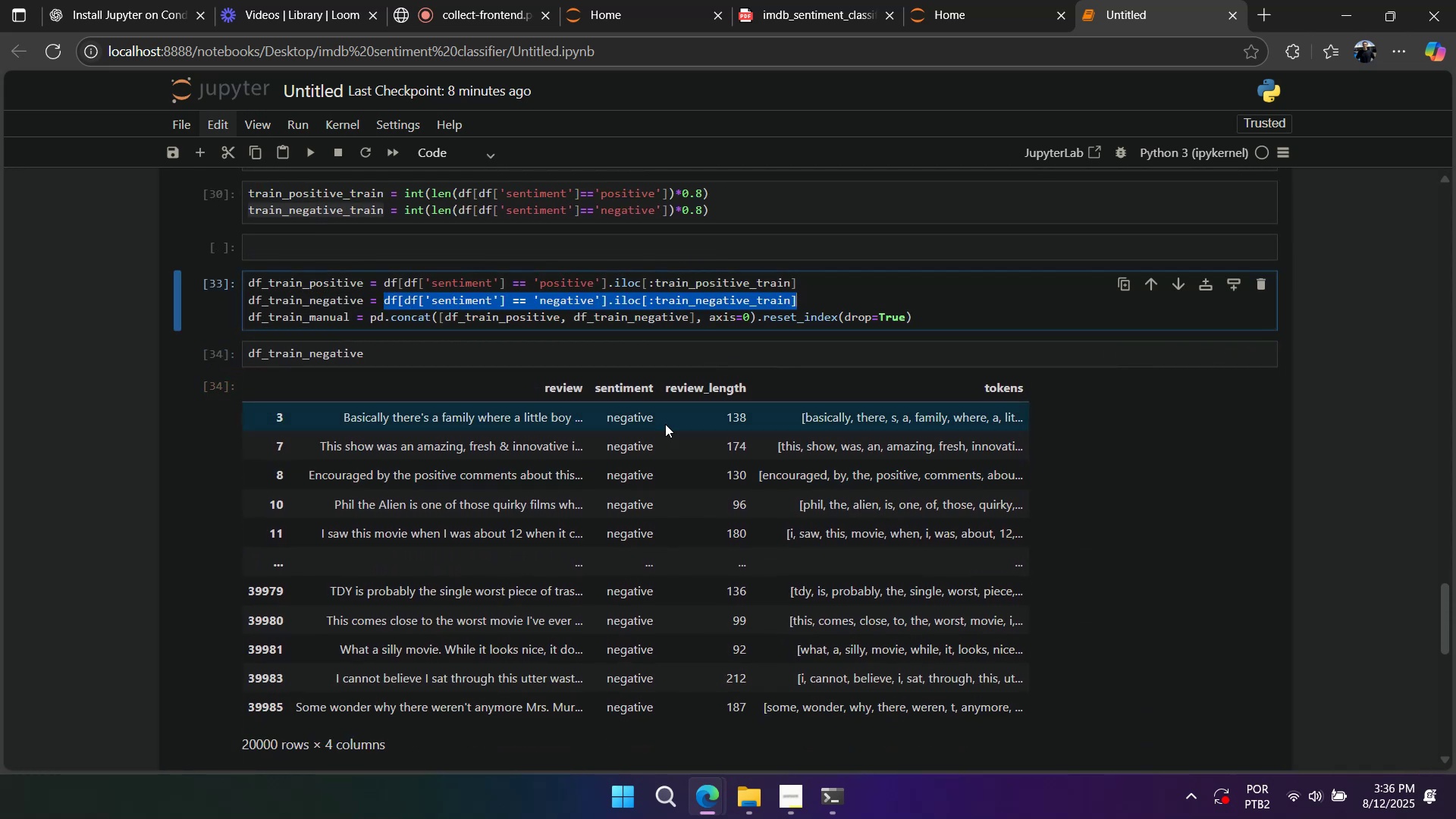 
scroll: coordinate [621, 447], scroll_direction: down, amount: 4.0
 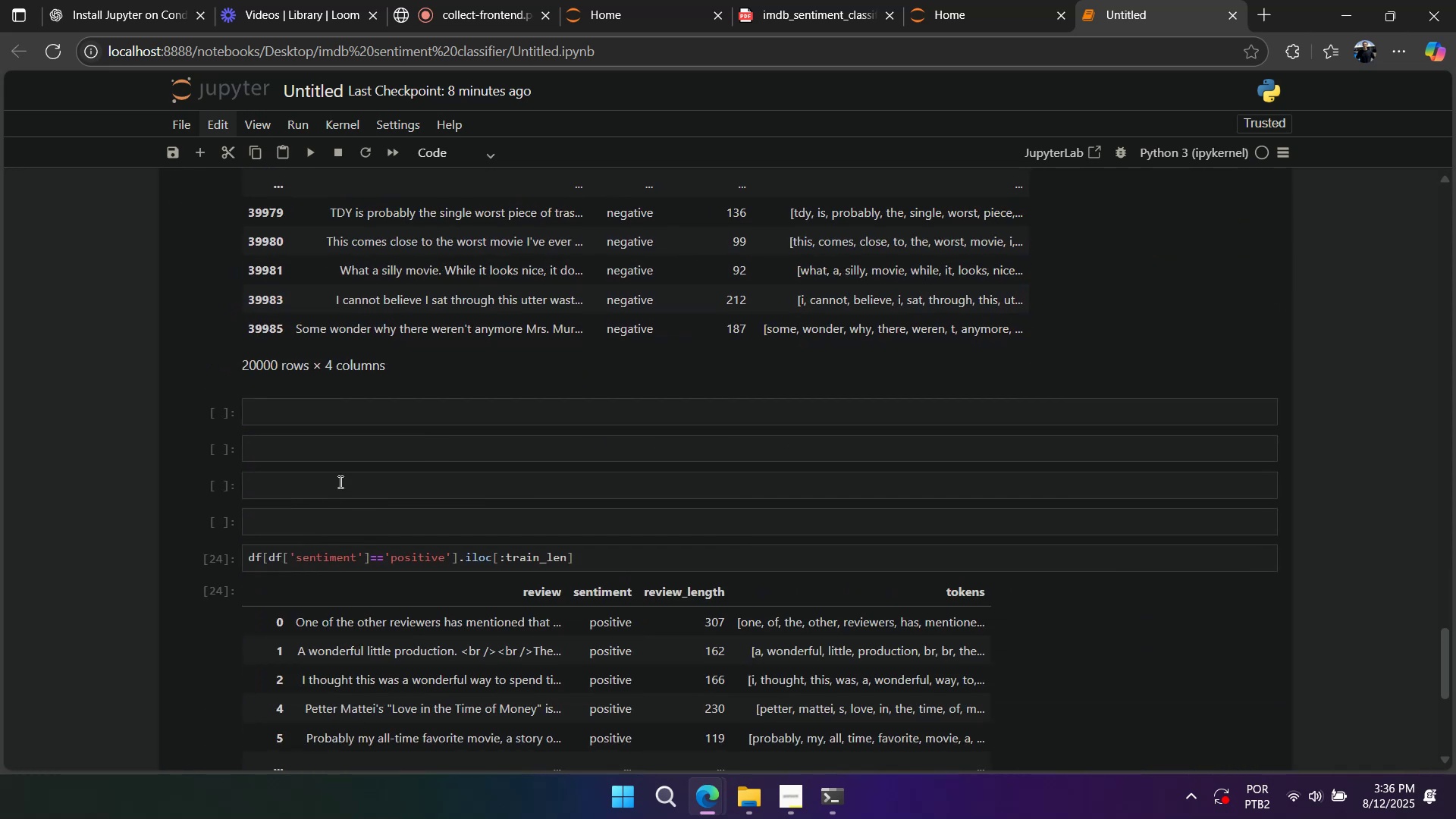 
left_click([347, 460])
 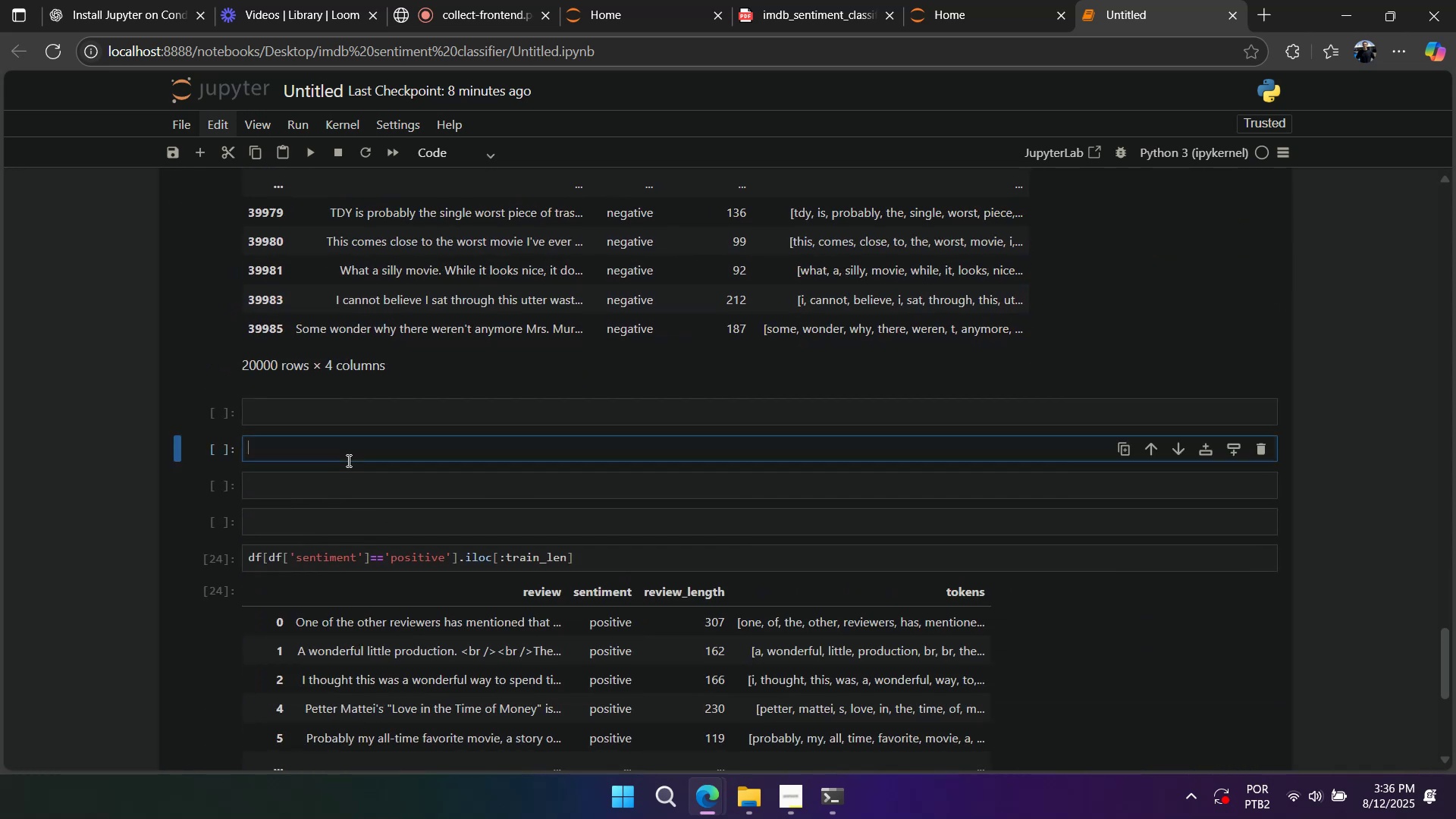 
key(Control+ControlLeft)
 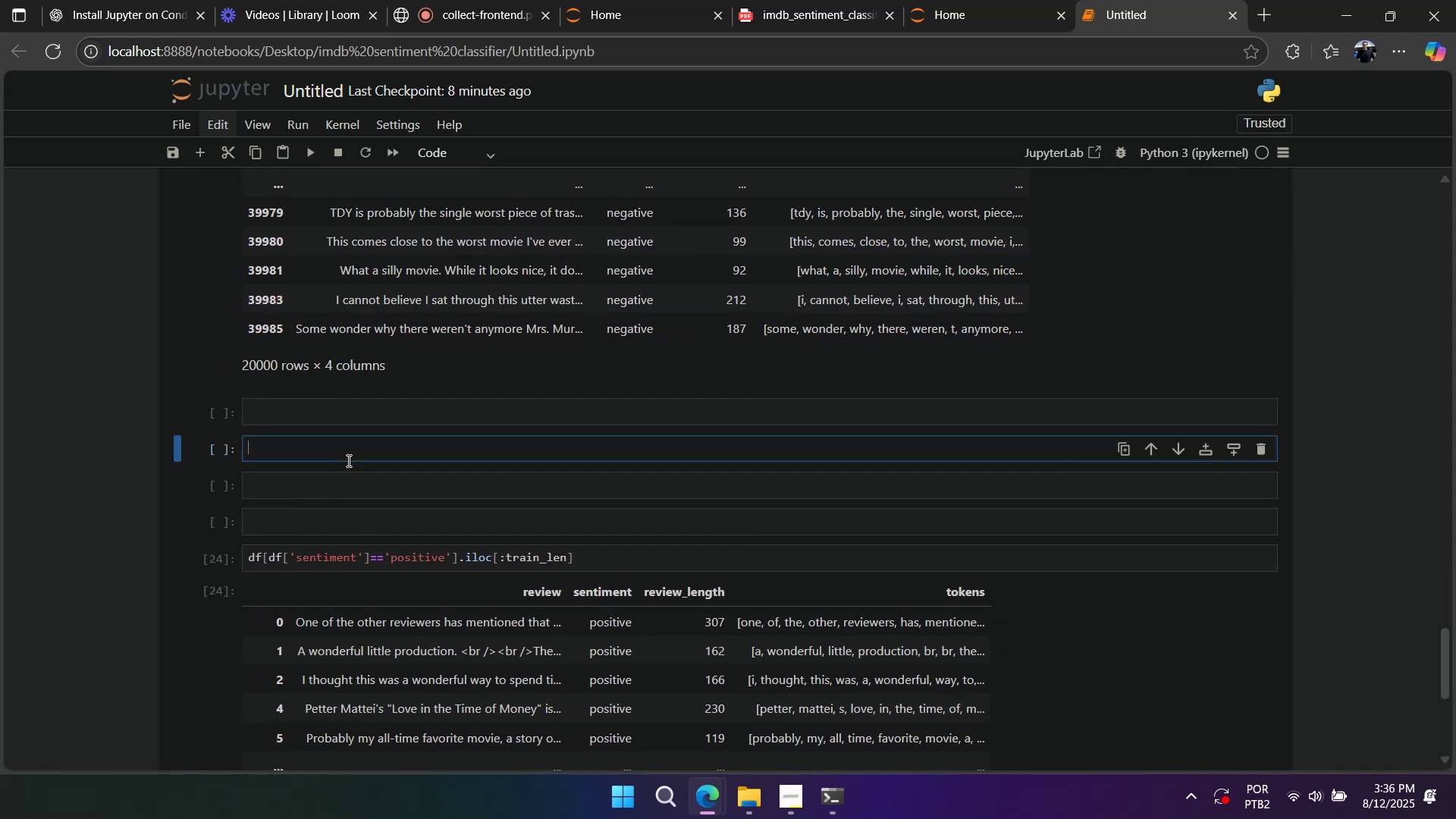 
key(Control+V)
 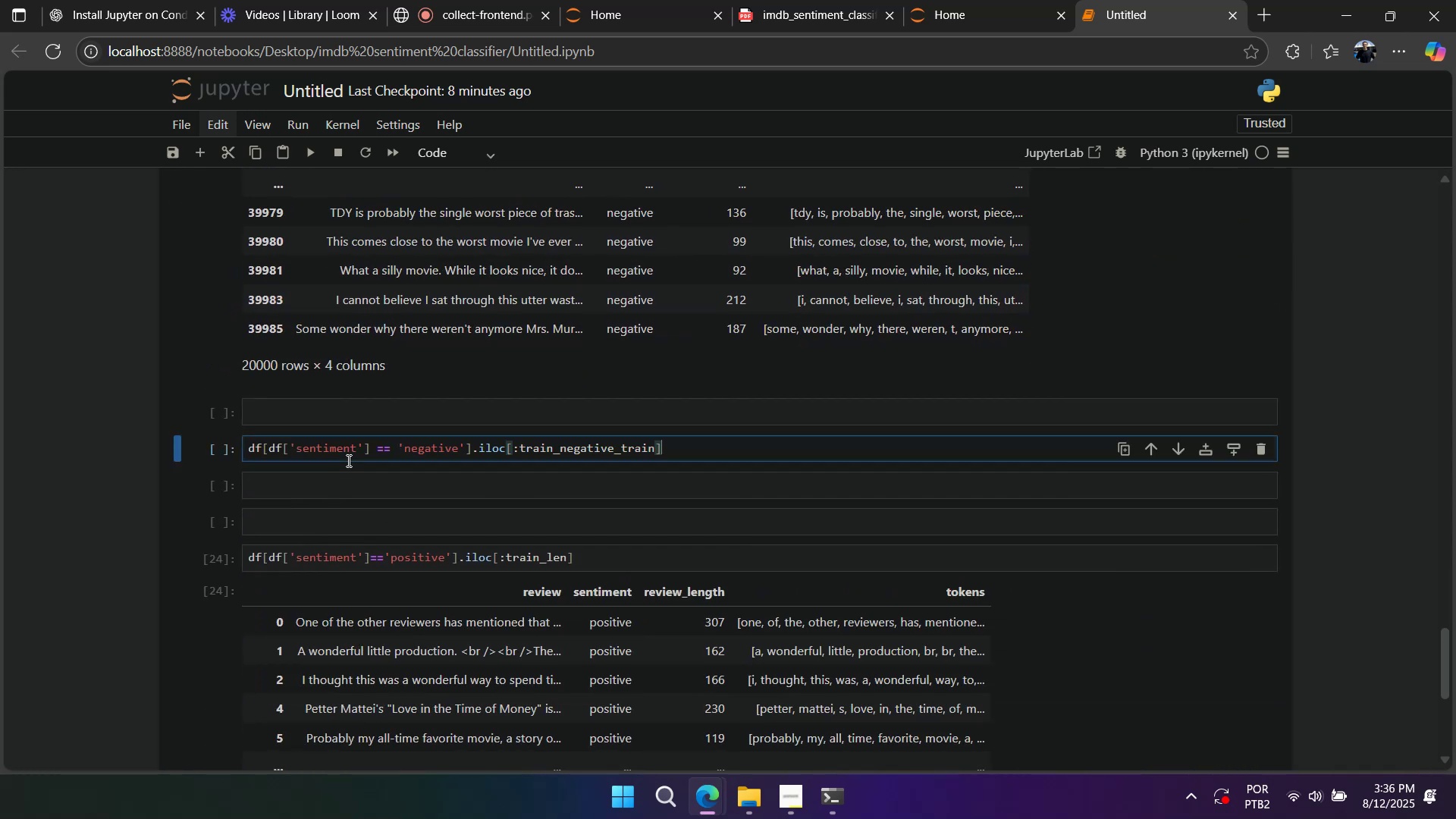 
key(Shift+Enter)
 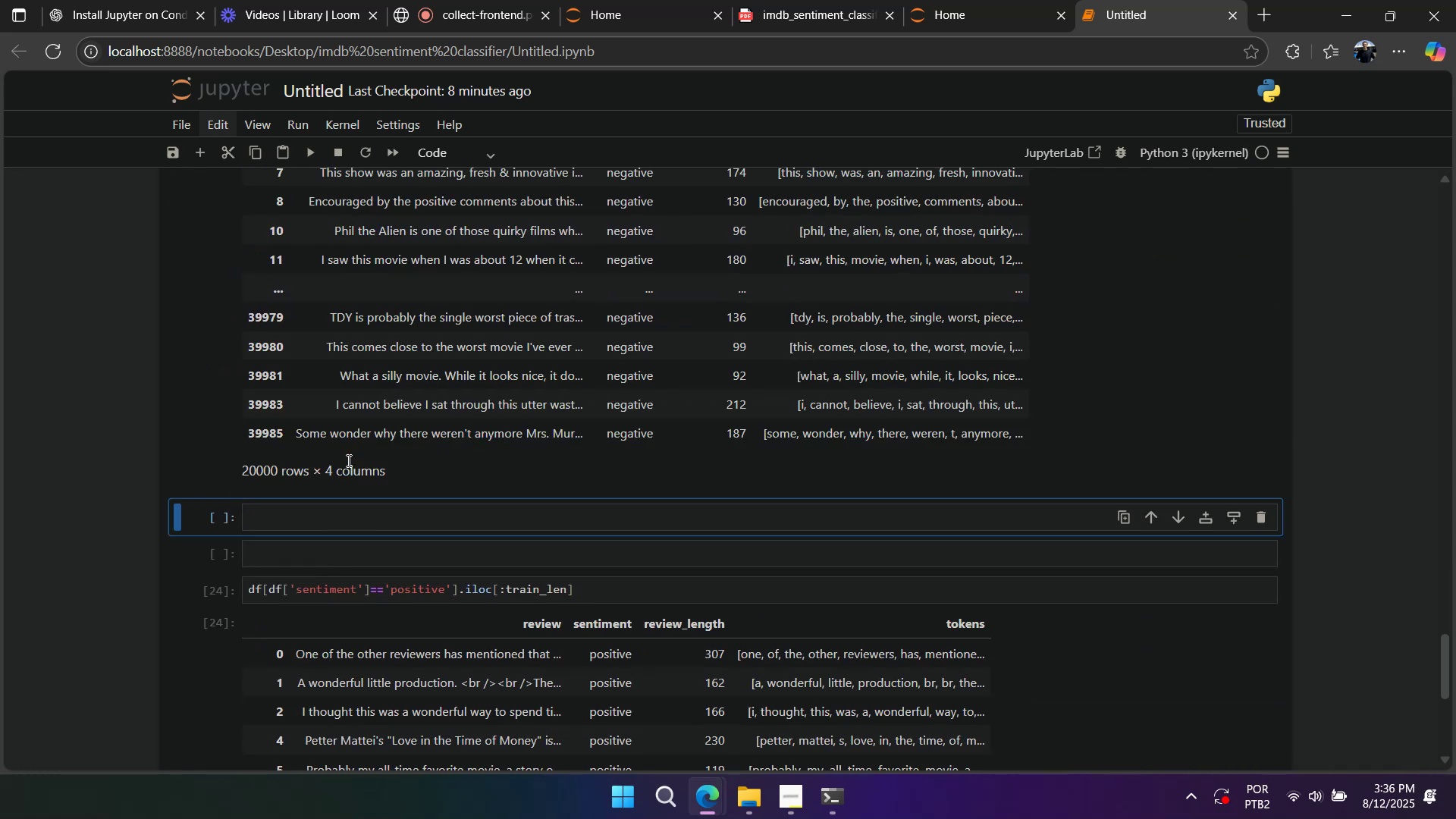 
scroll: coordinate [353, 462], scroll_direction: up, amount: 4.0
 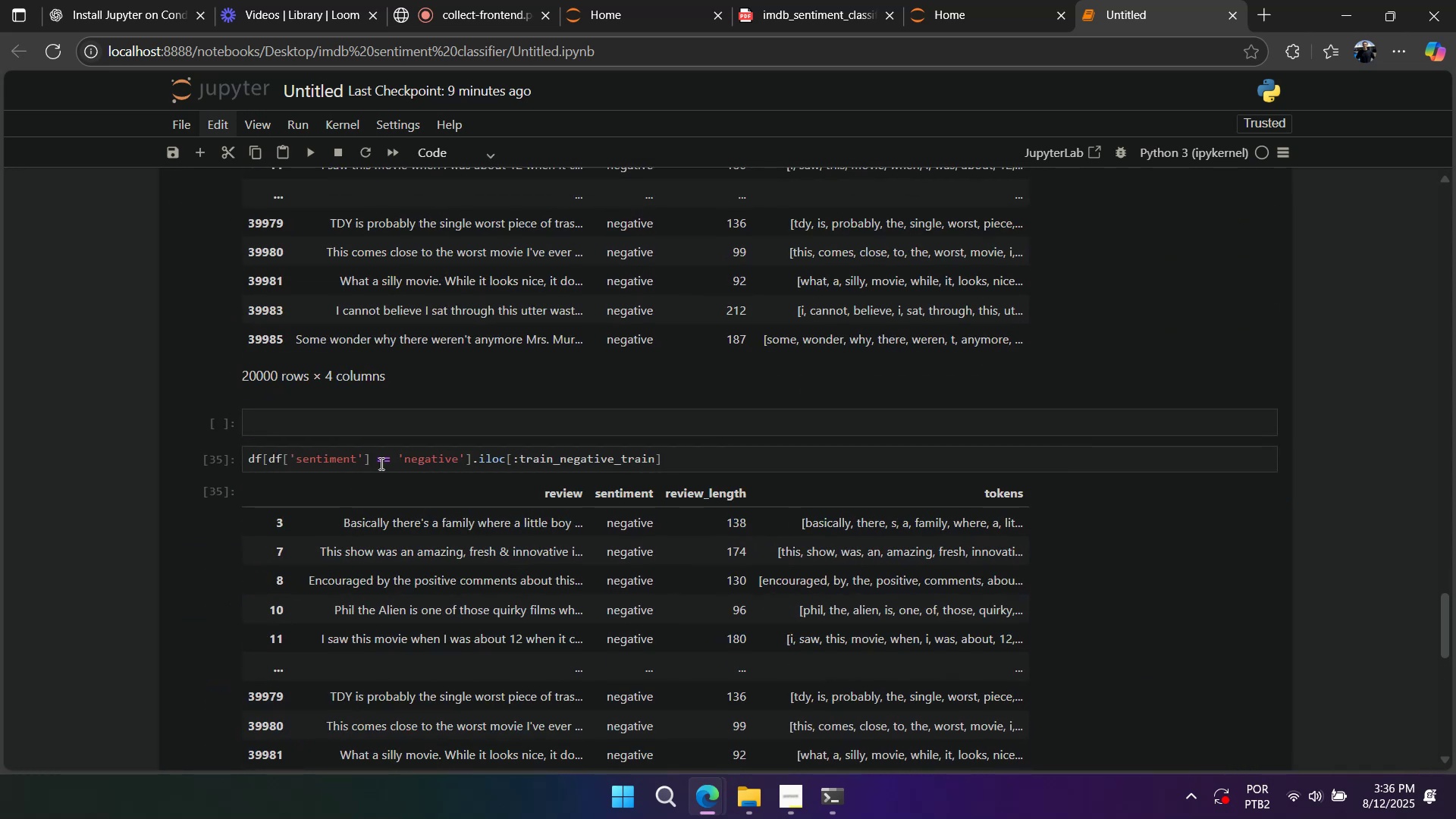 
scroll: coordinate [505, 466], scroll_direction: down, amount: 2.0
 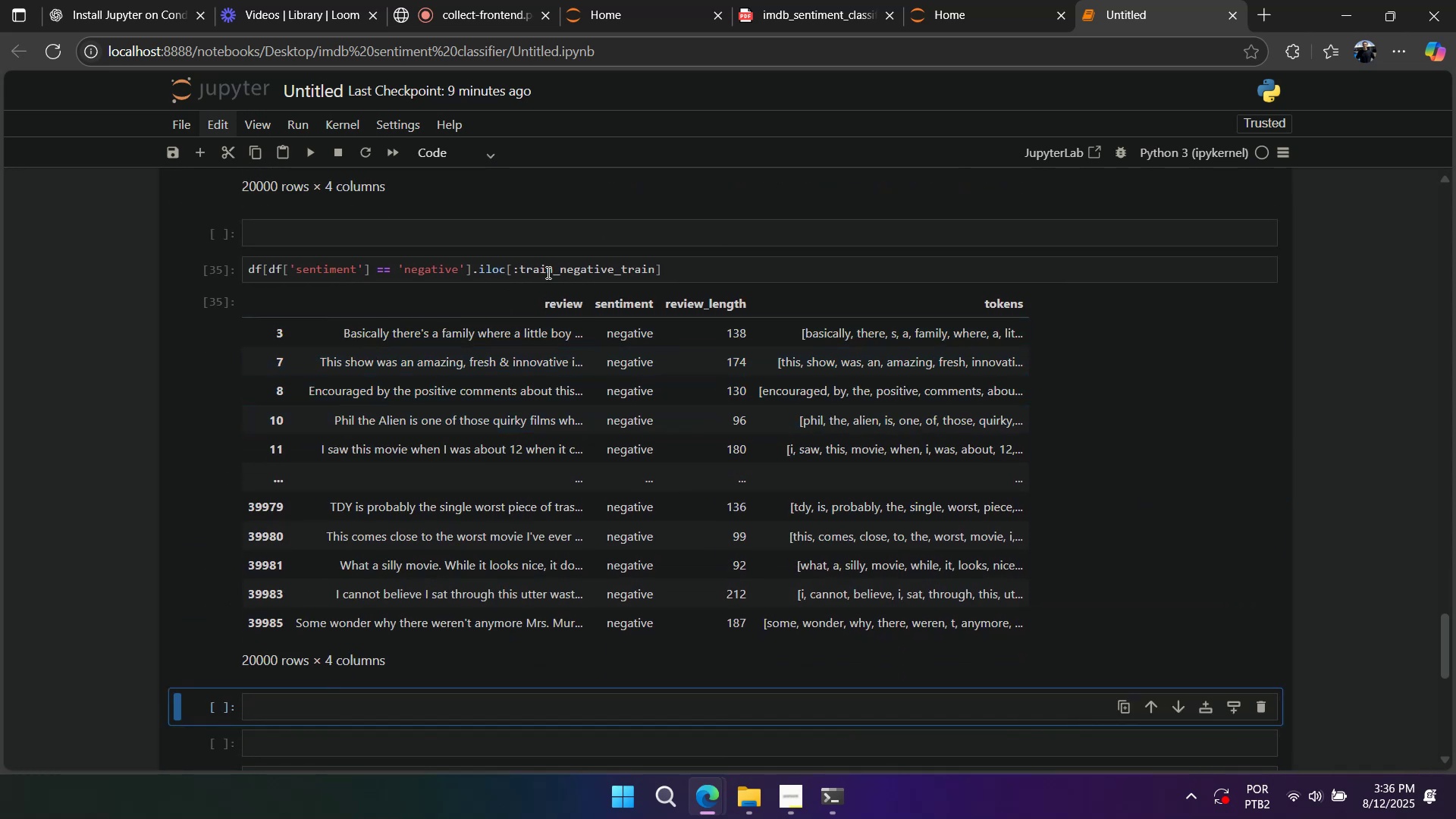 
double_click([548, 271])
 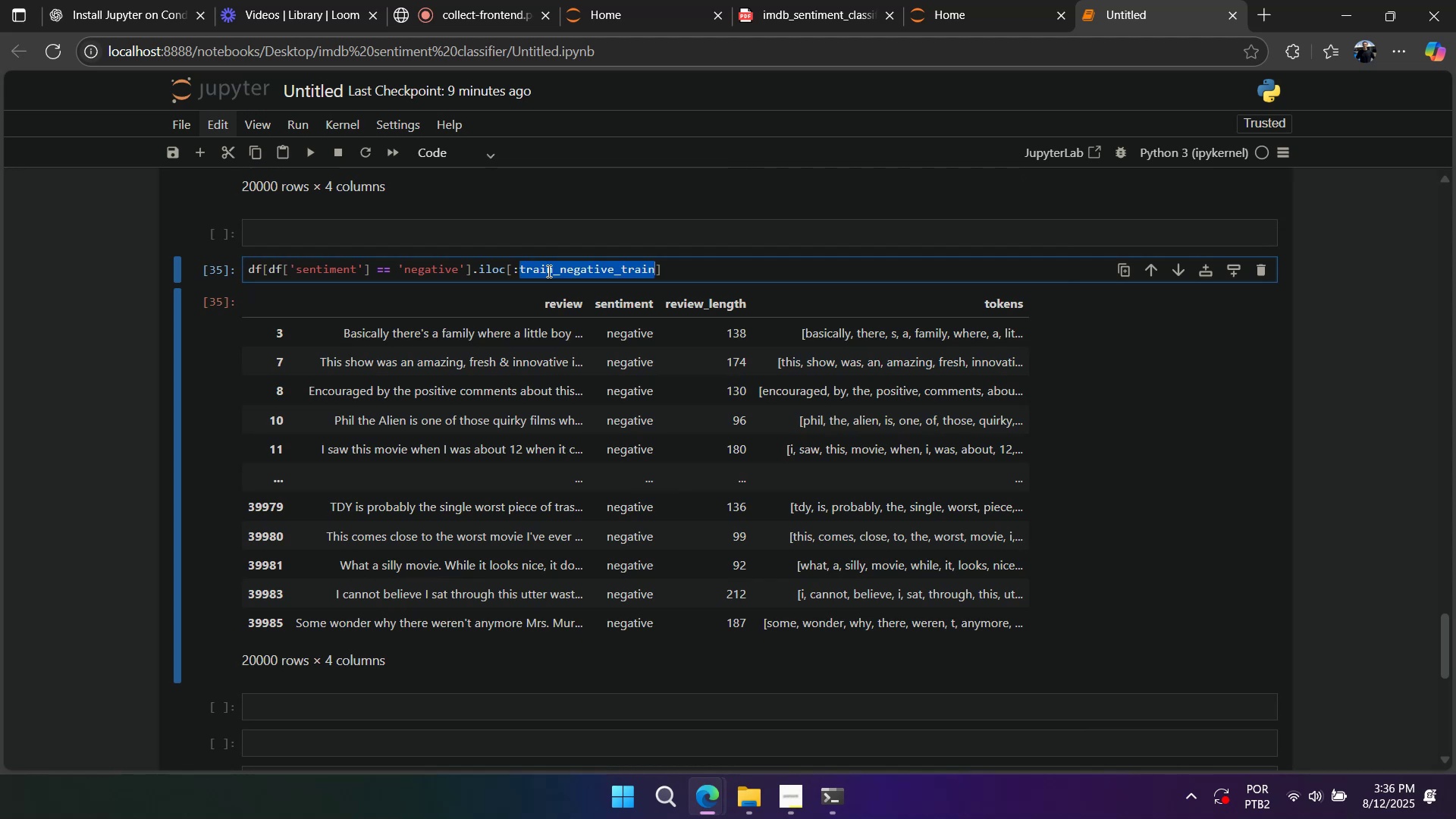 
key(Control+X)
 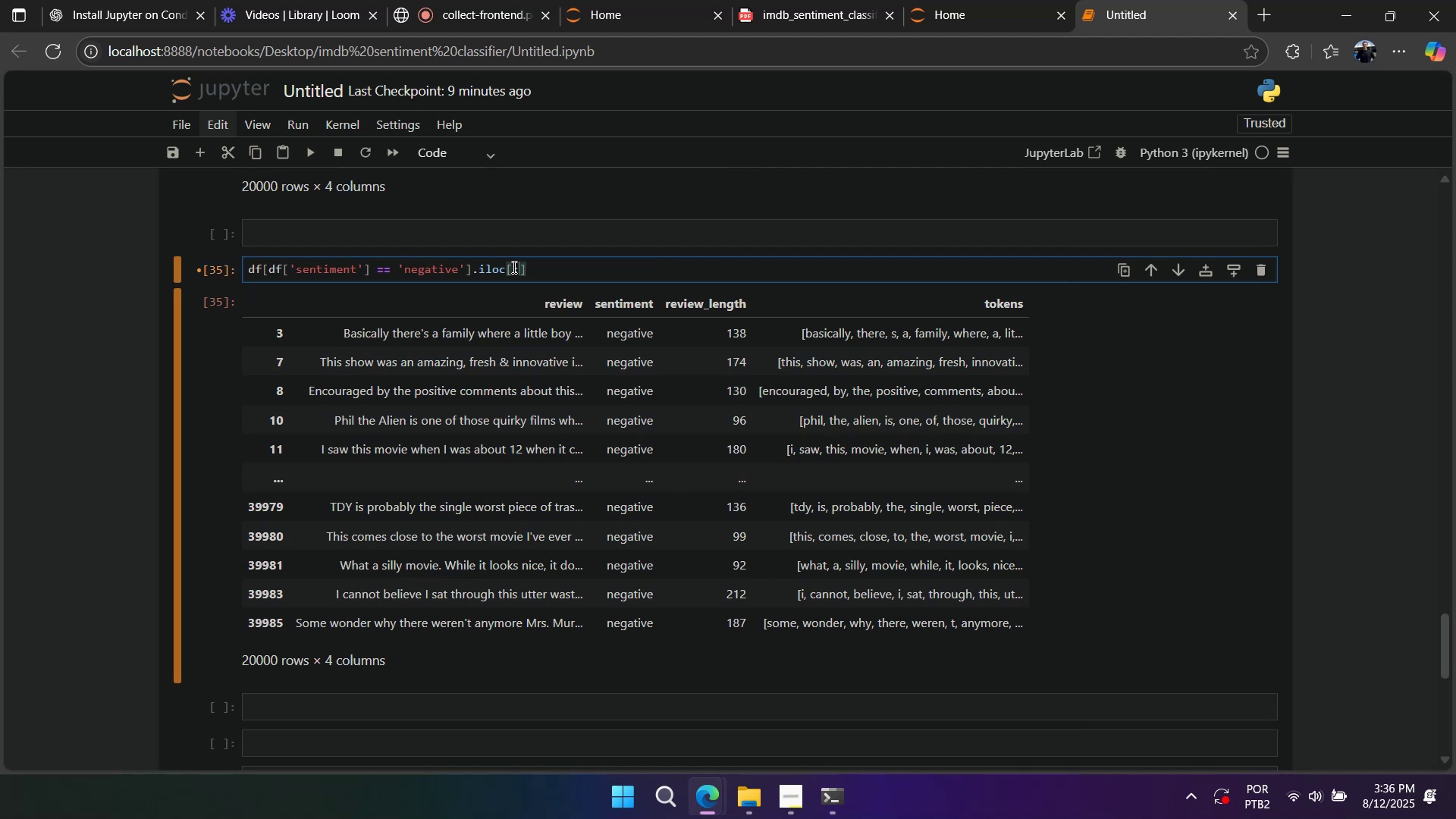 
left_click([513, 267])
 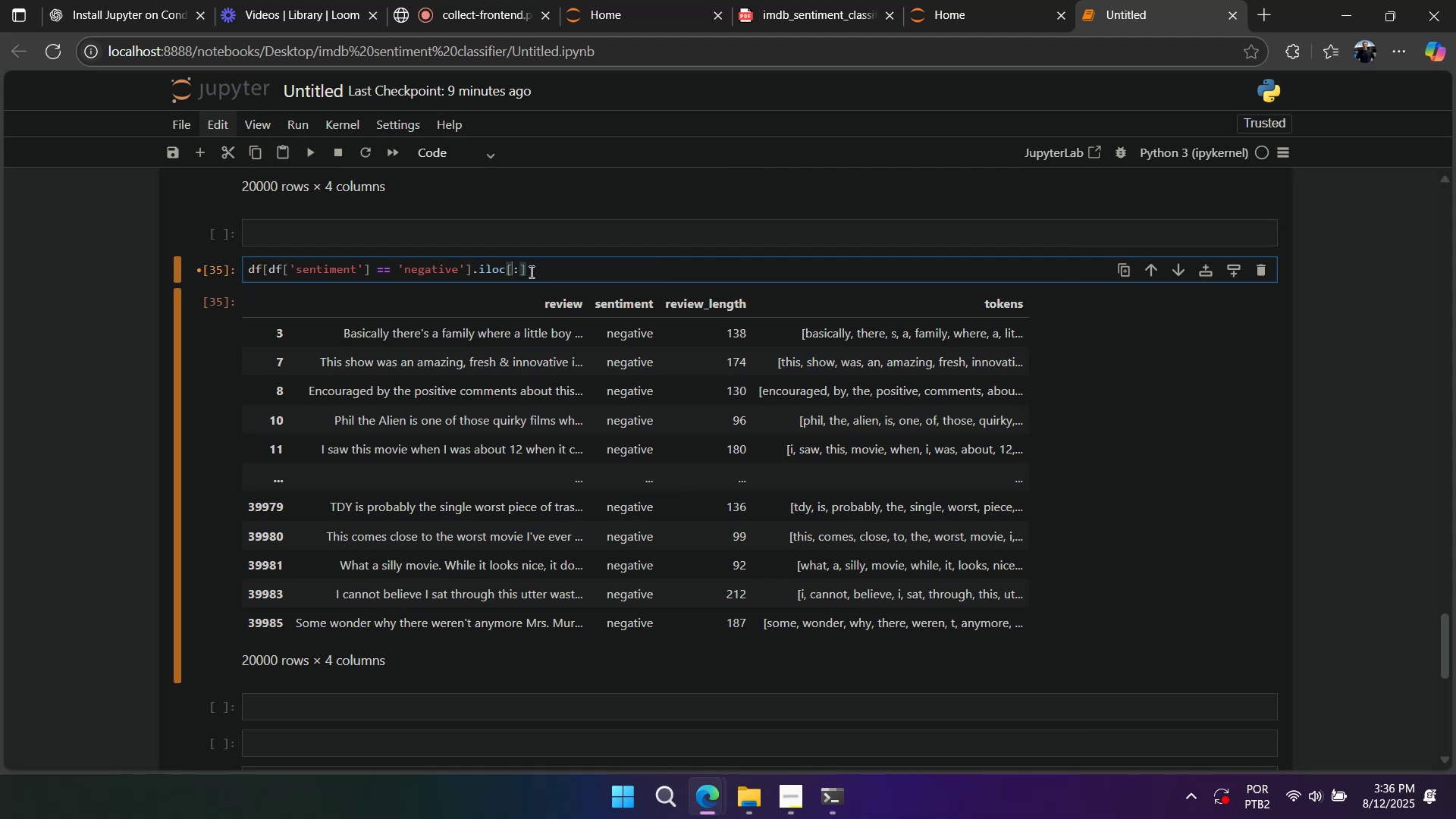 
key(Control+V)
 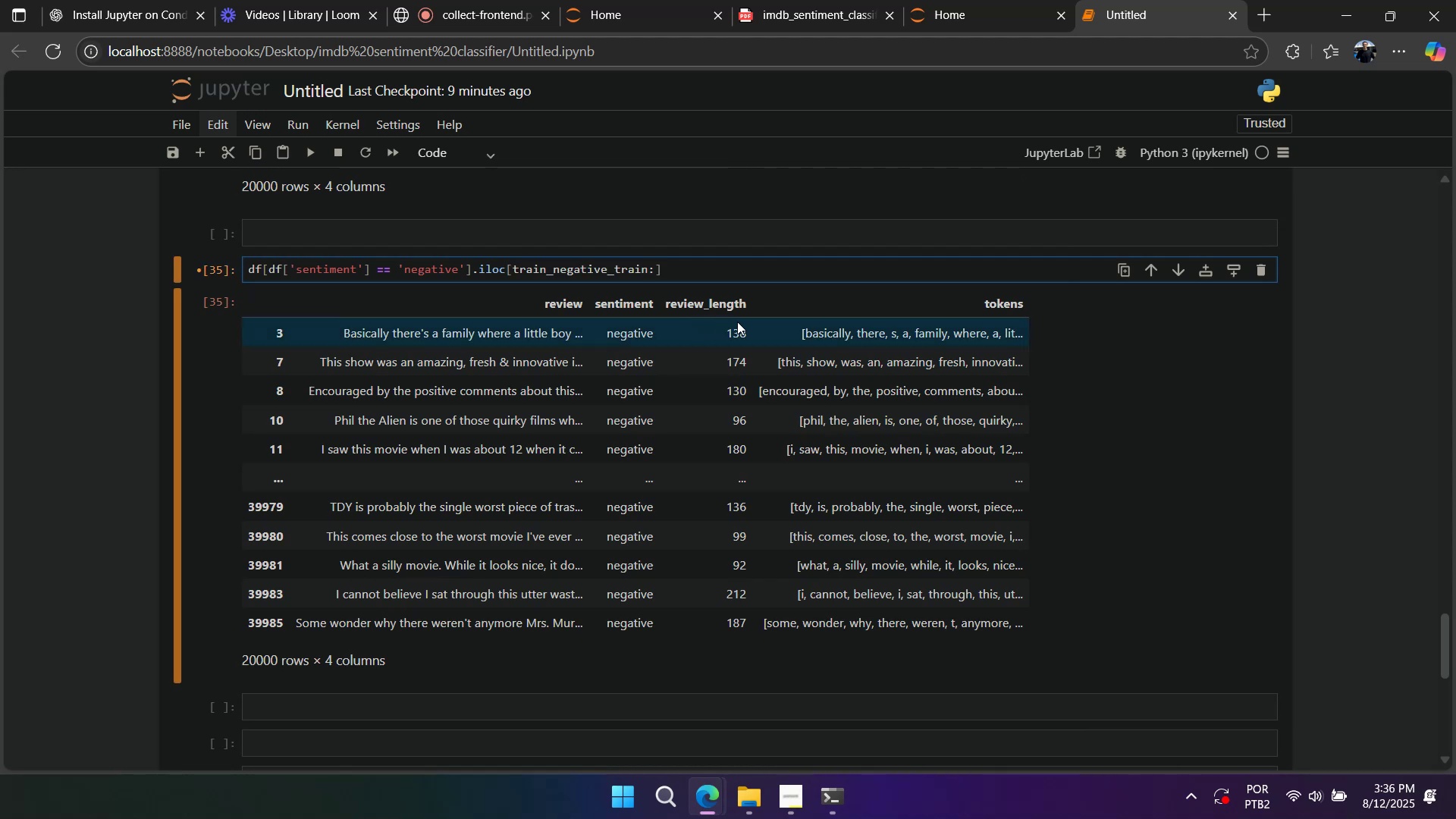 
hold_key(key=ShiftLeft, duration=1.53)
 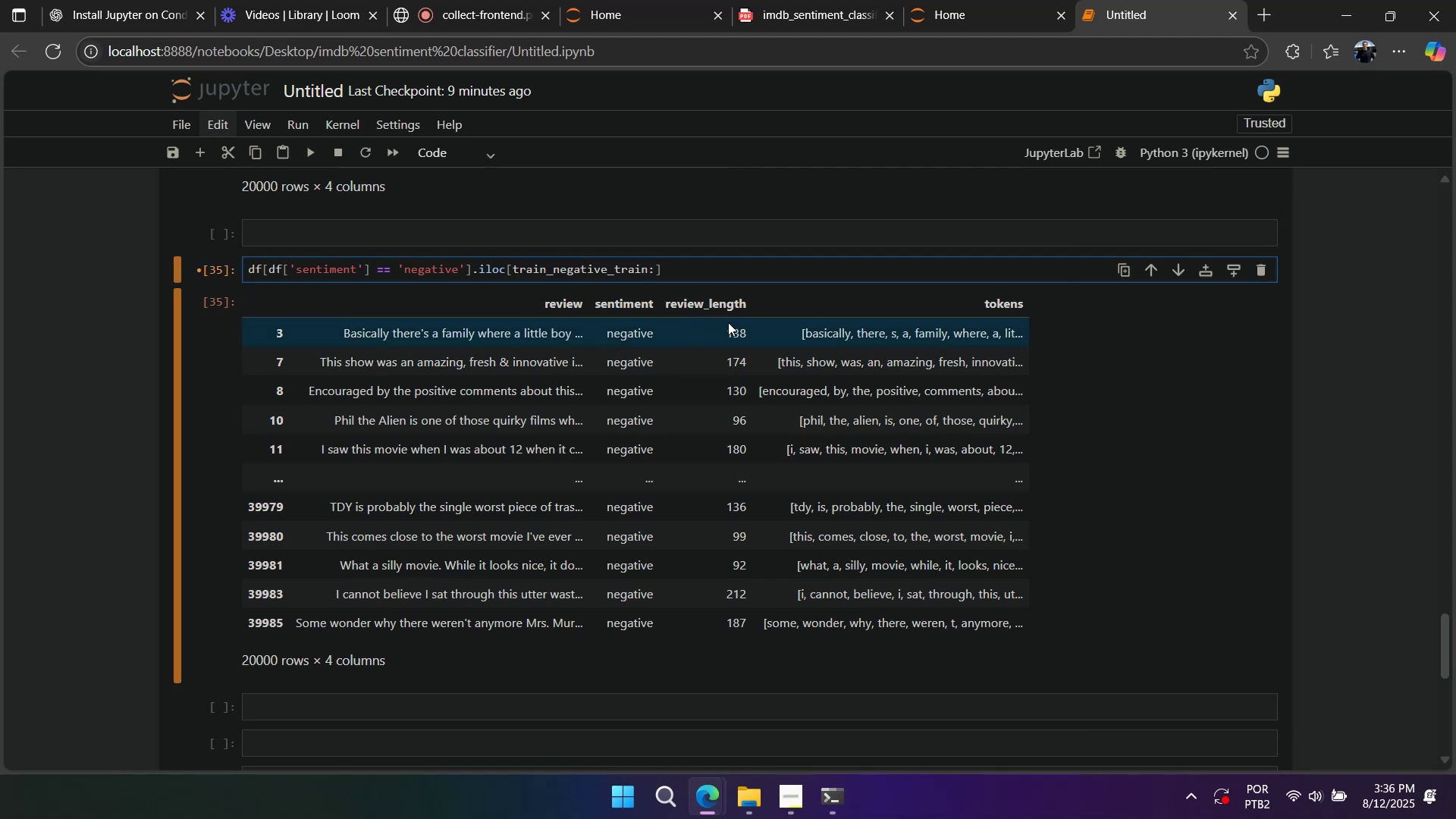 
key(Shift+Enter)
 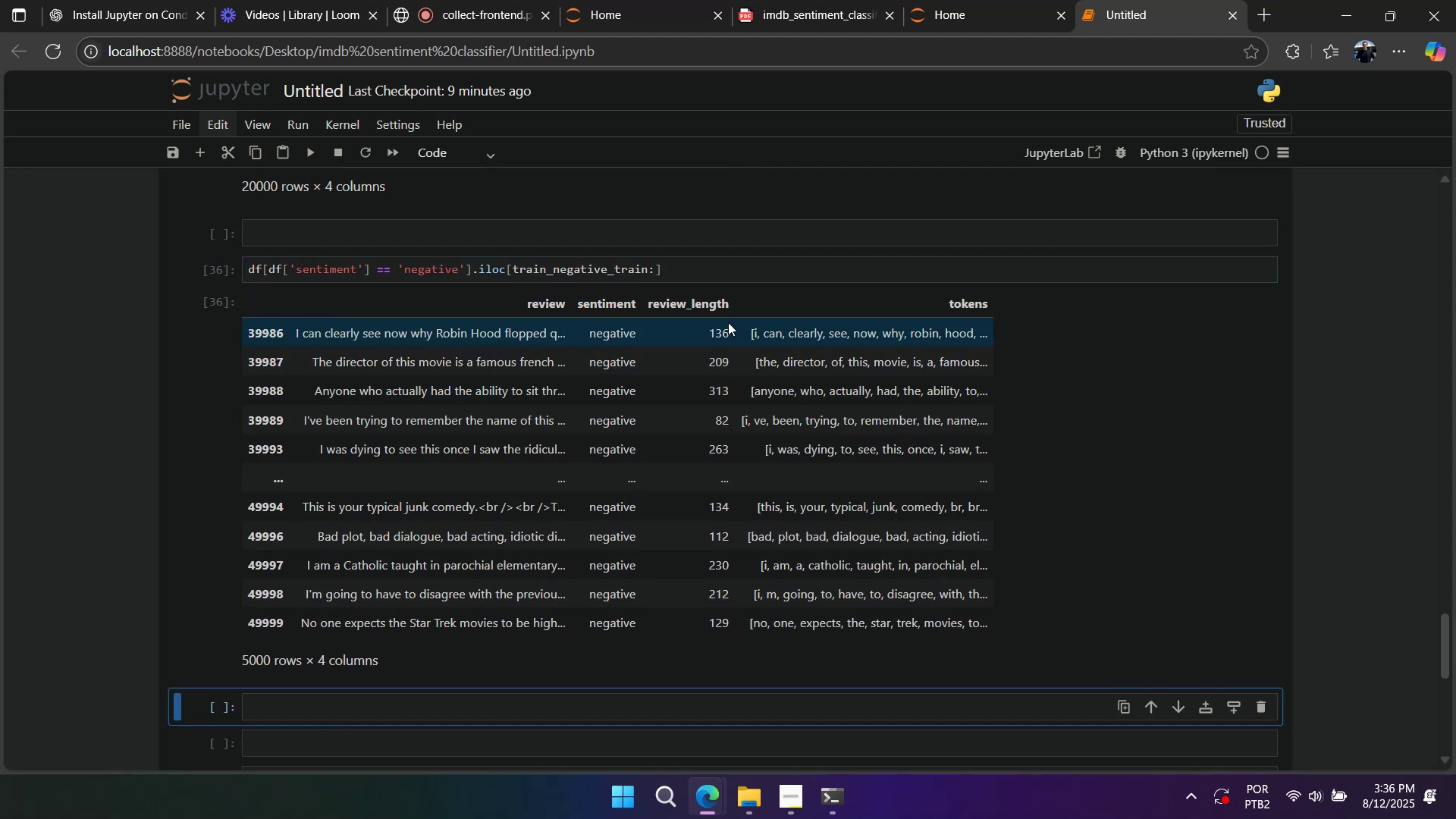 
left_click([648, 262])
 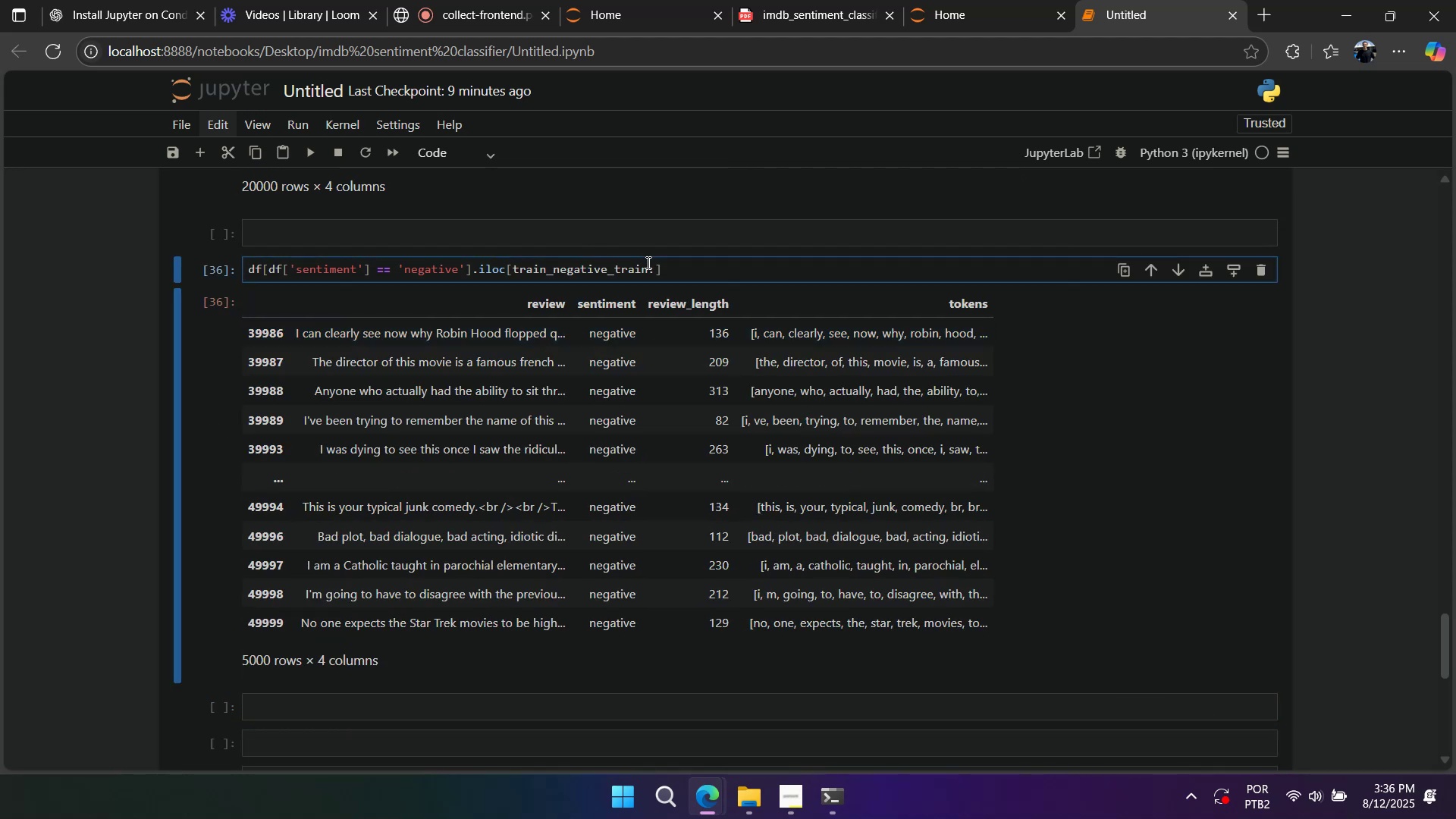 
key(NumpadSubtract)
 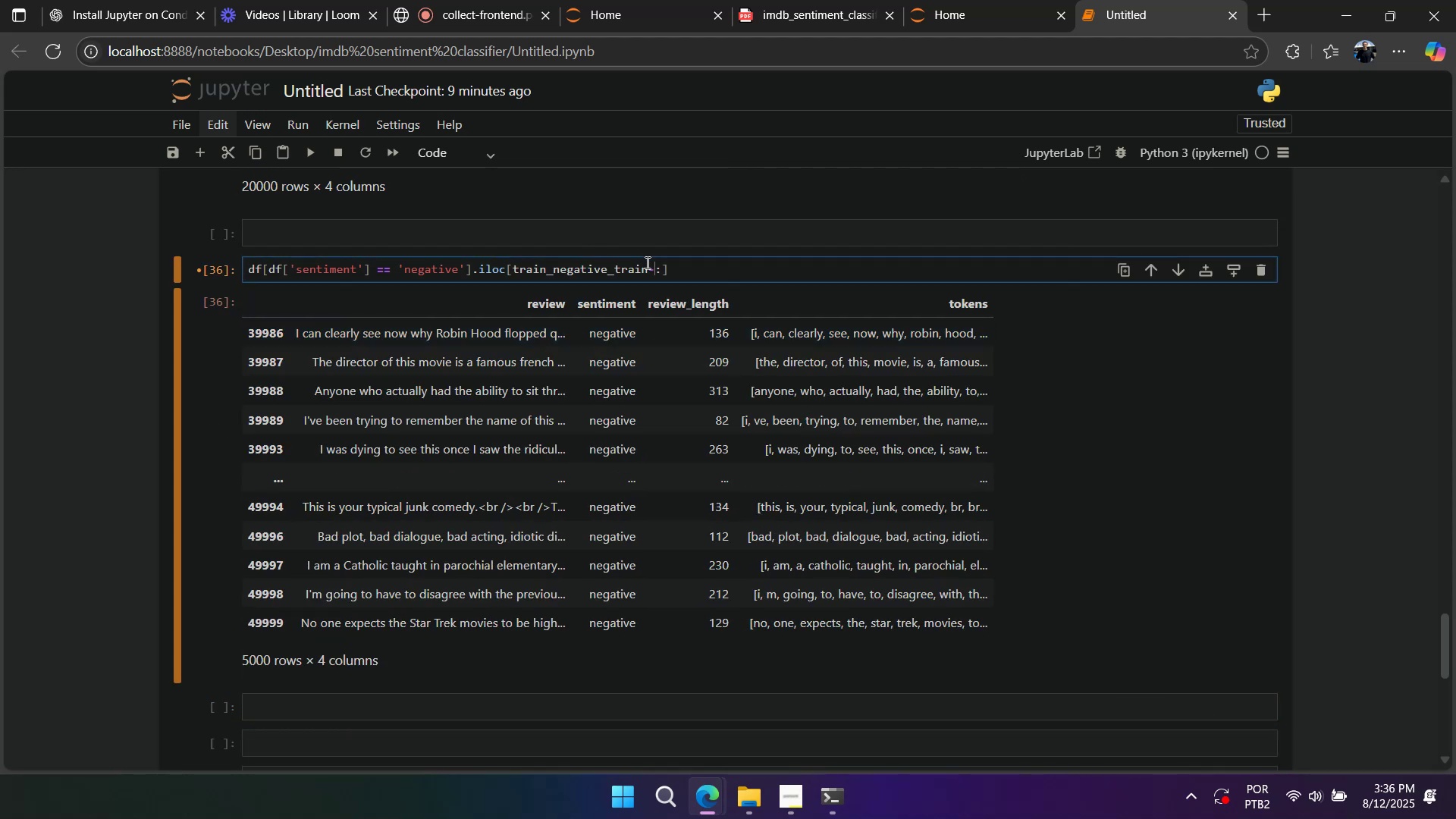 
key(Numpad1)
 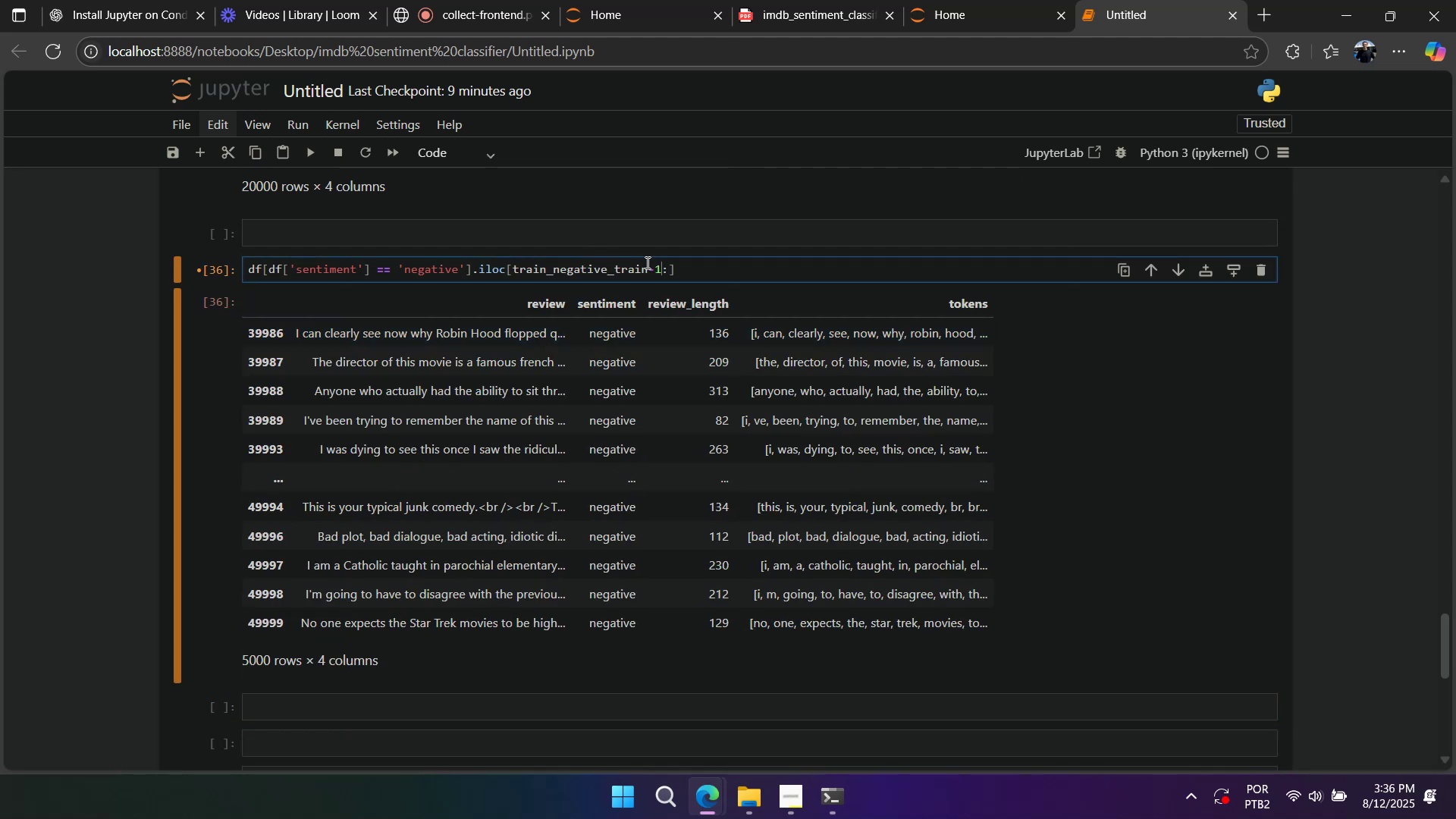 
key(Shift+Enter)
 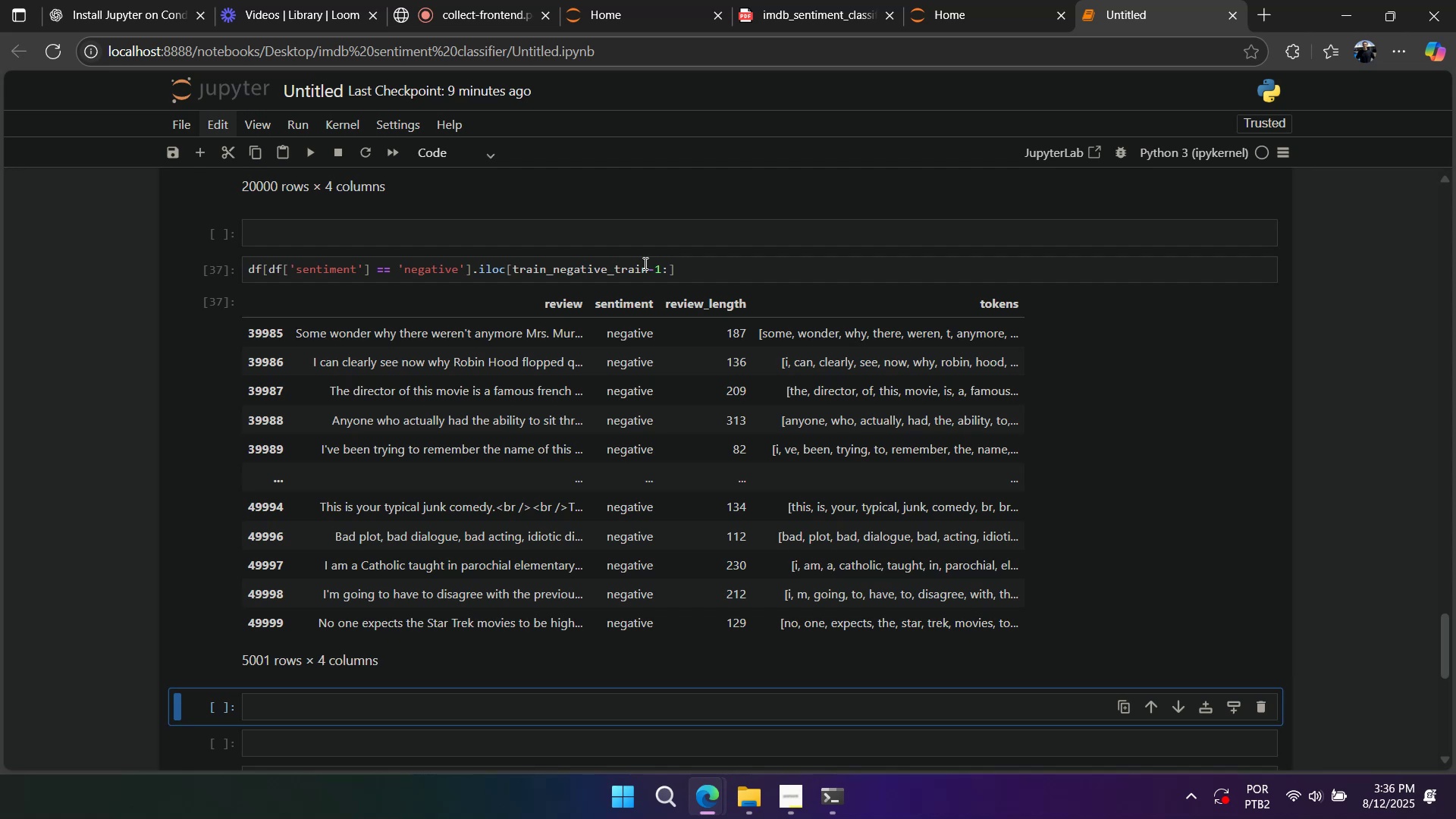 
left_click([642, 263])
 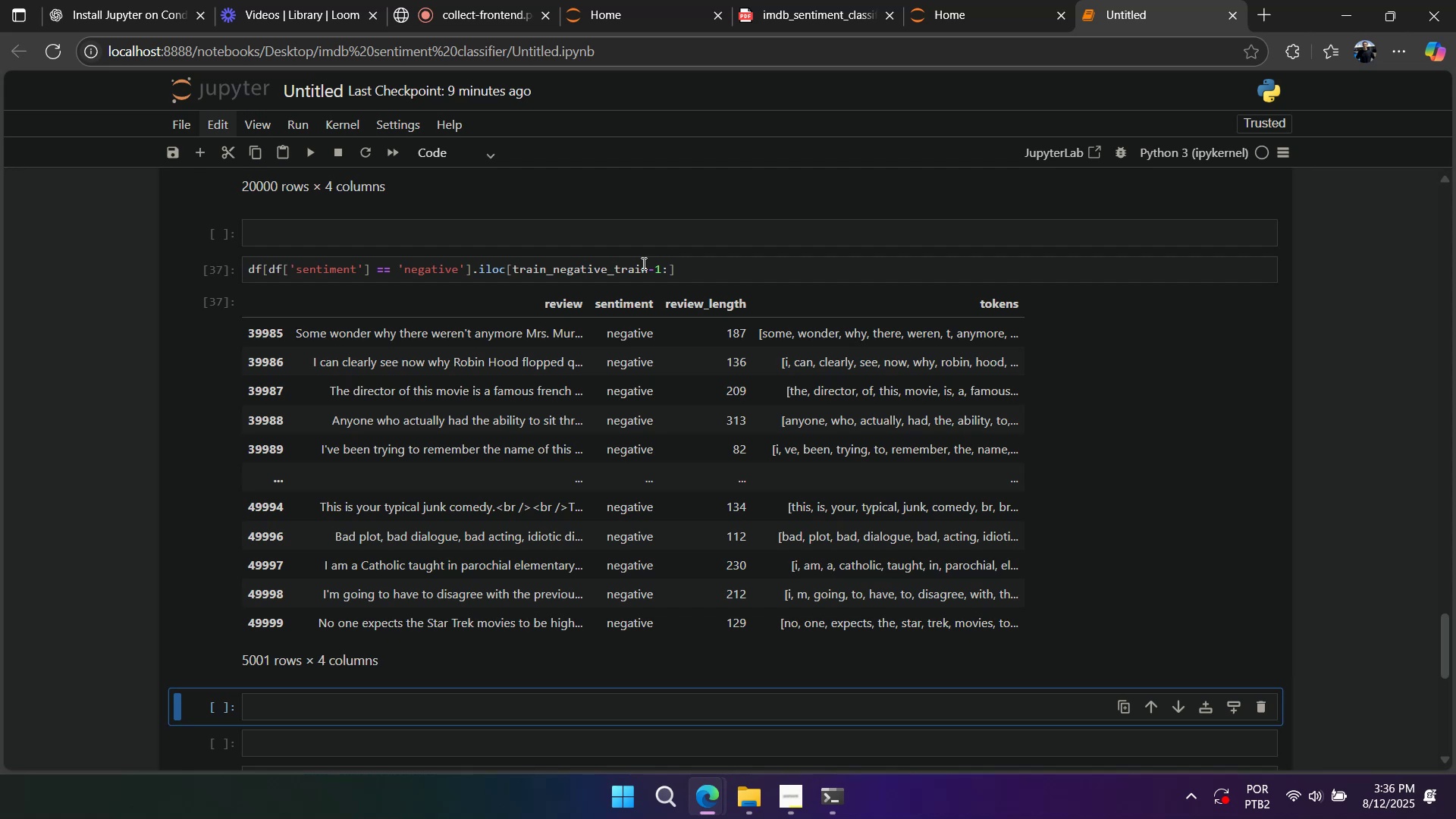 
key(Control+Z)
 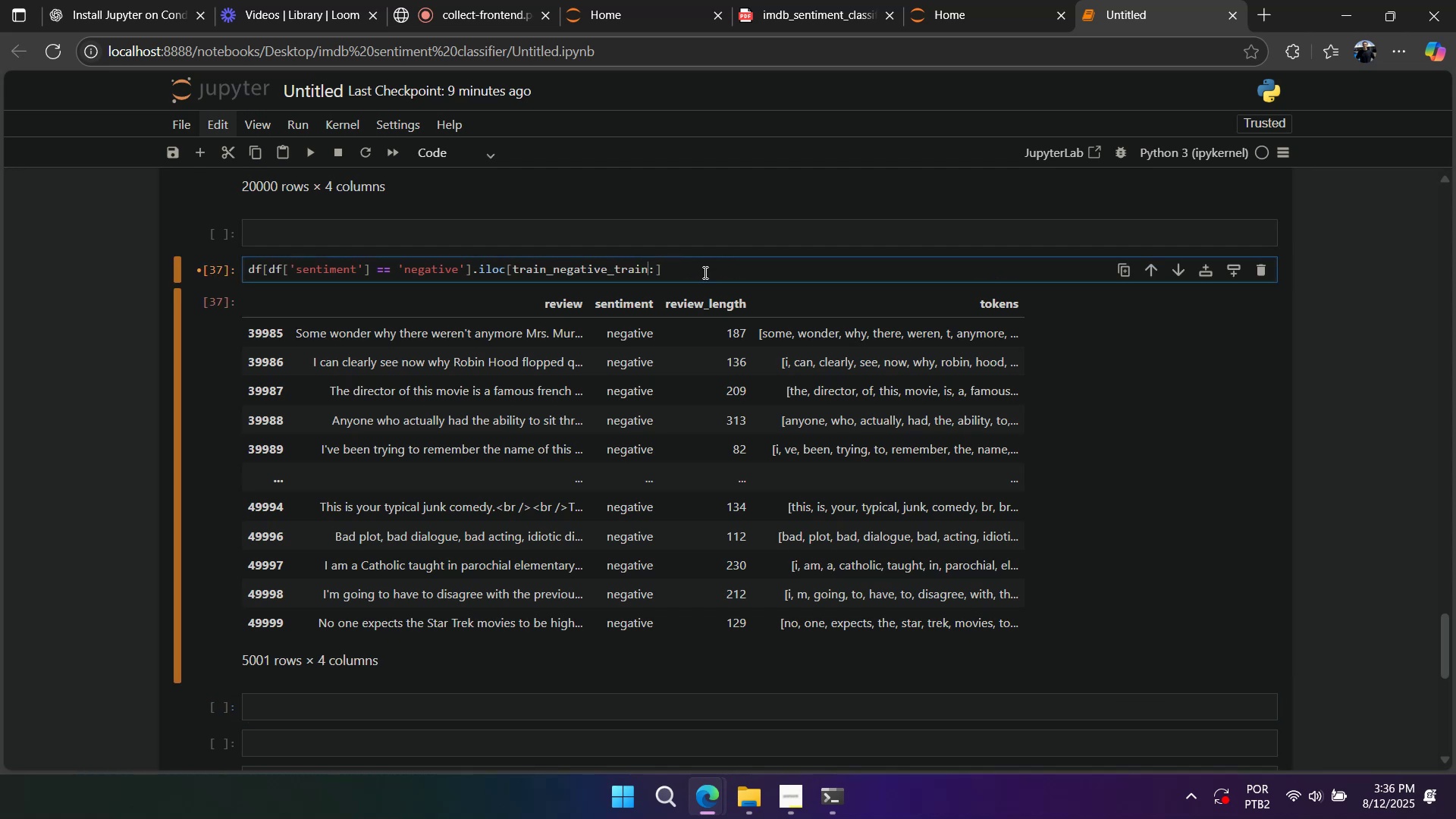 
key(Shift+Enter)
 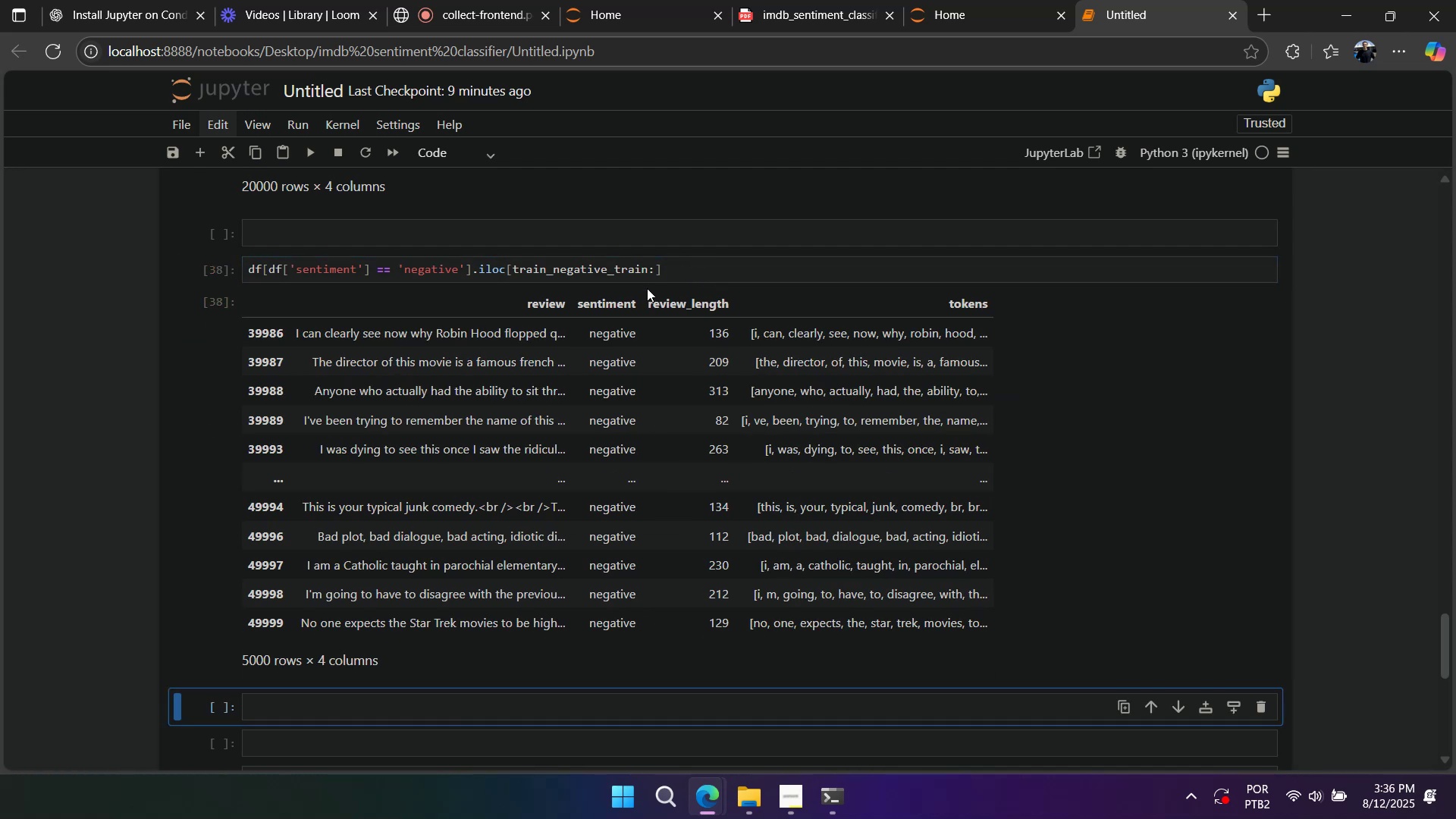 
scroll: coordinate [496, 316], scroll_direction: up, amount: 7.0
 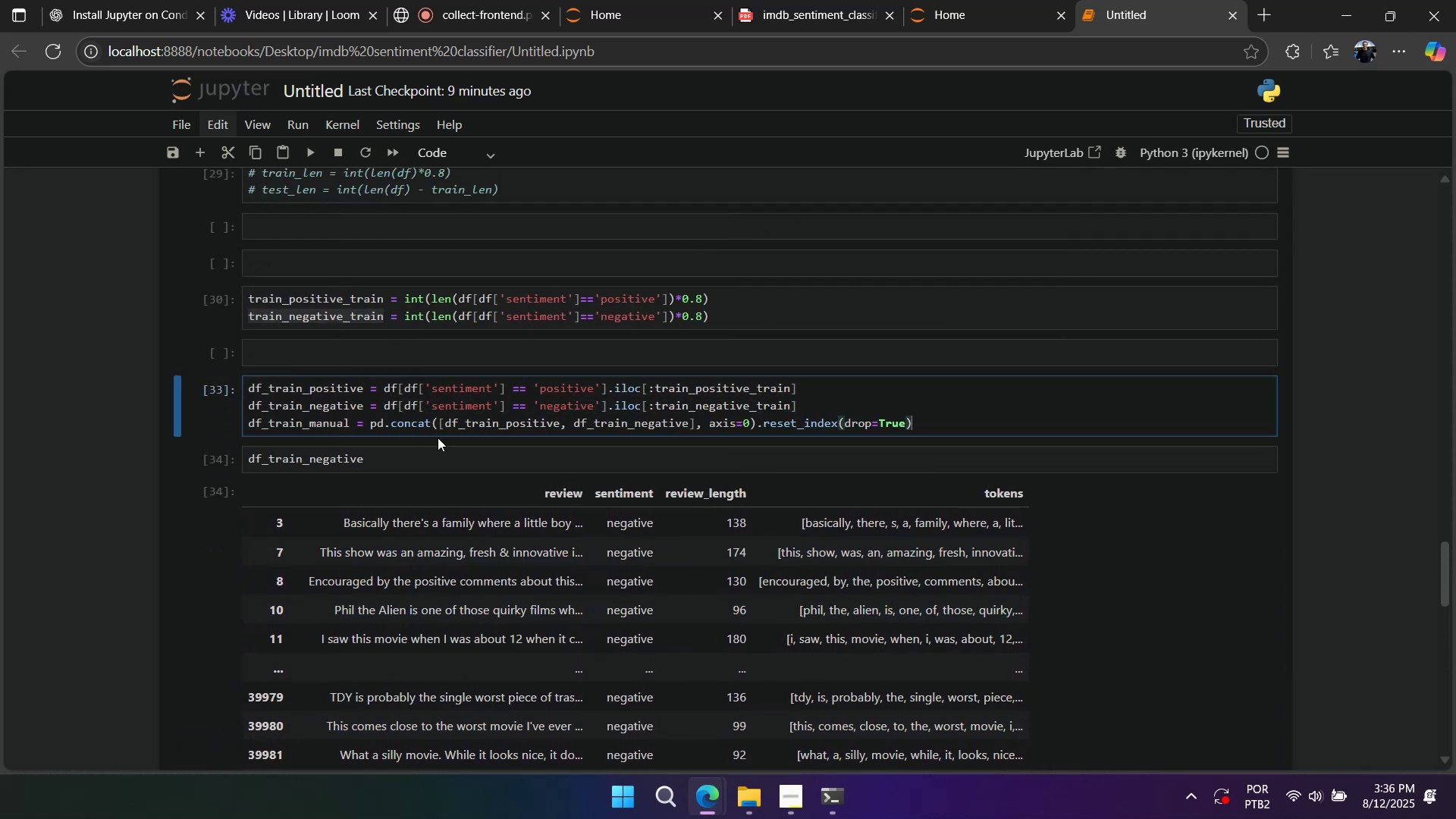 
double_click([446, 420])
 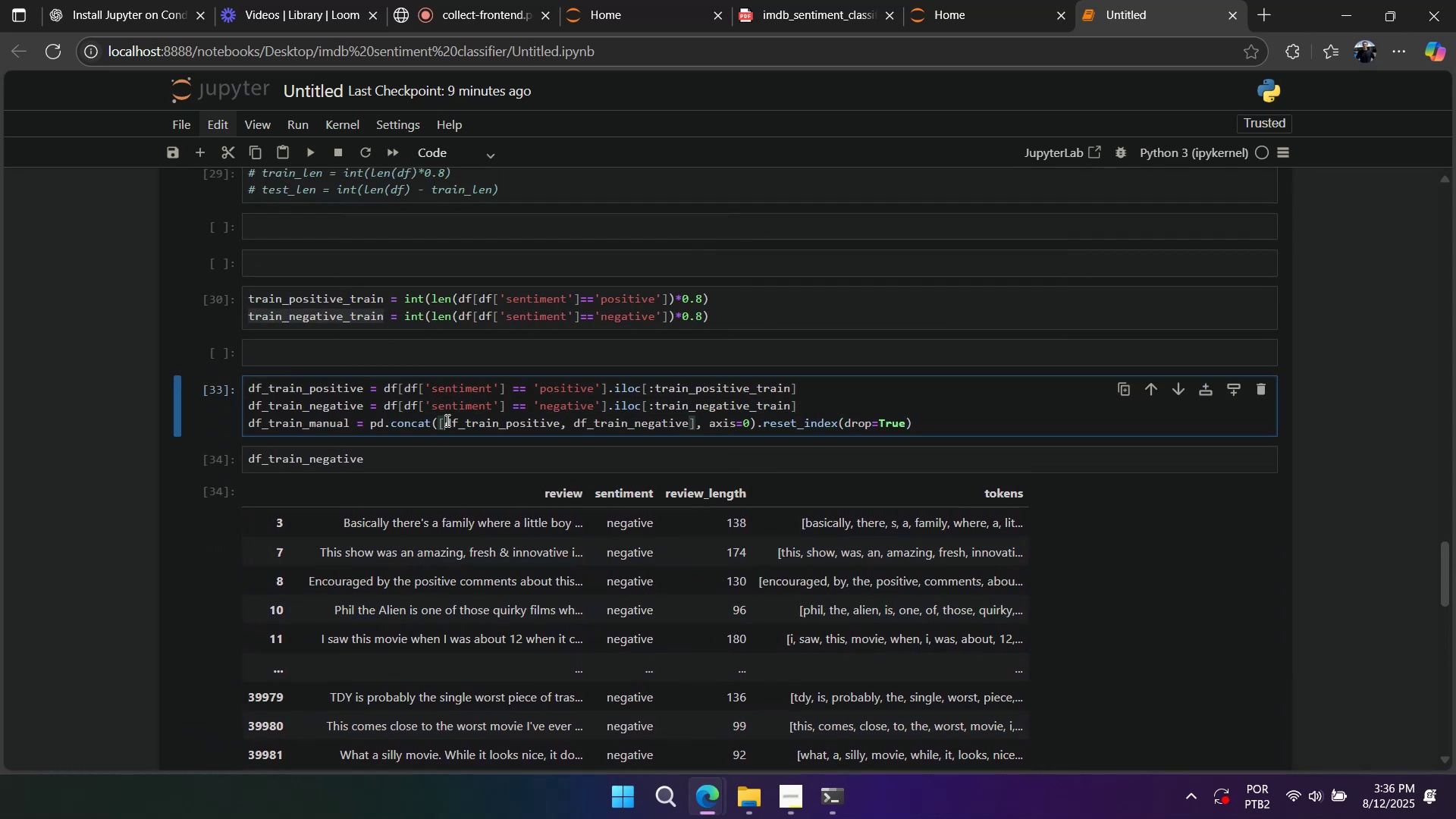 
key(Control+A)
 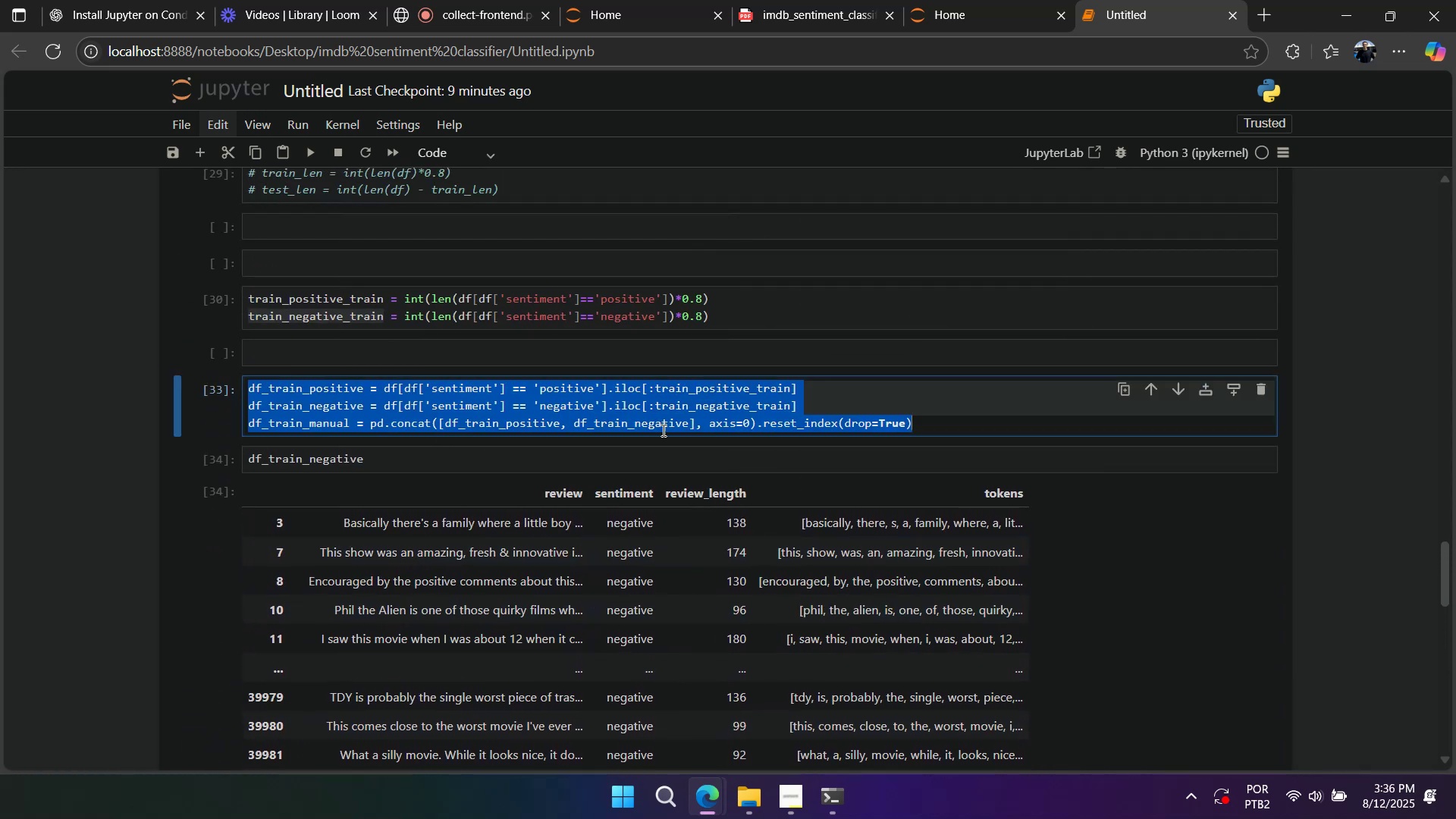 
key(Control+C)
 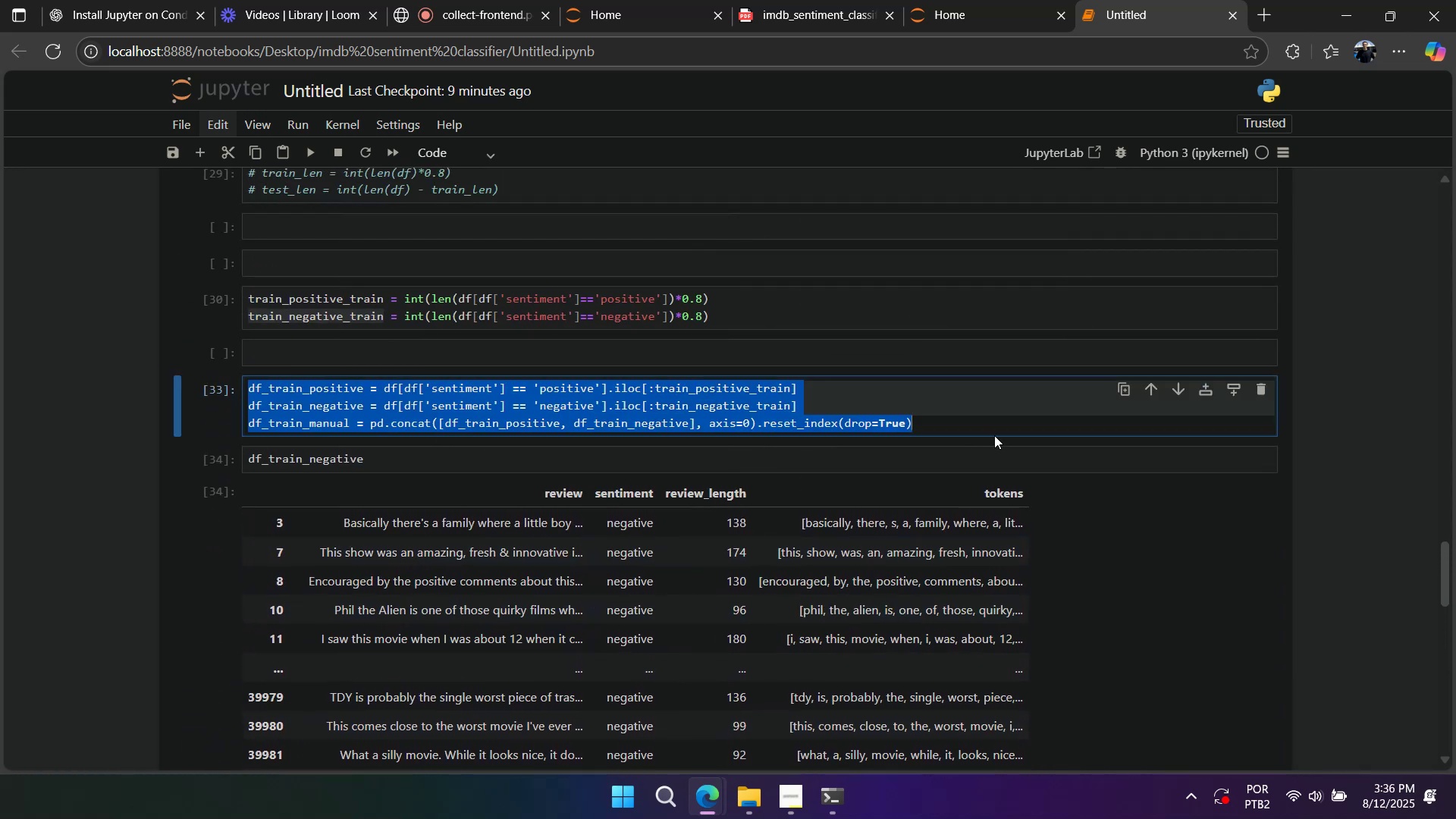 
left_click([996, 428])
 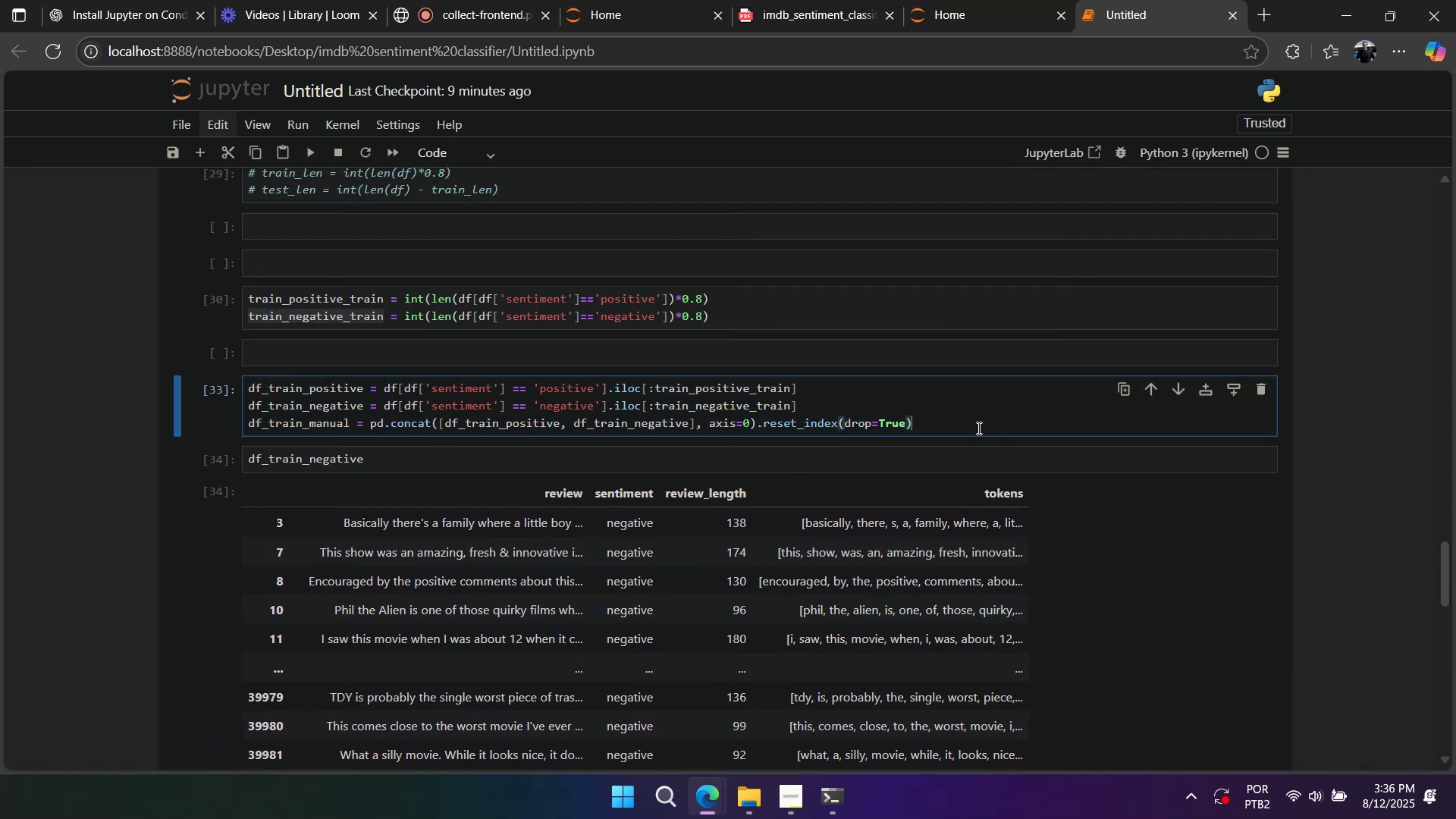 
key(Enter)
 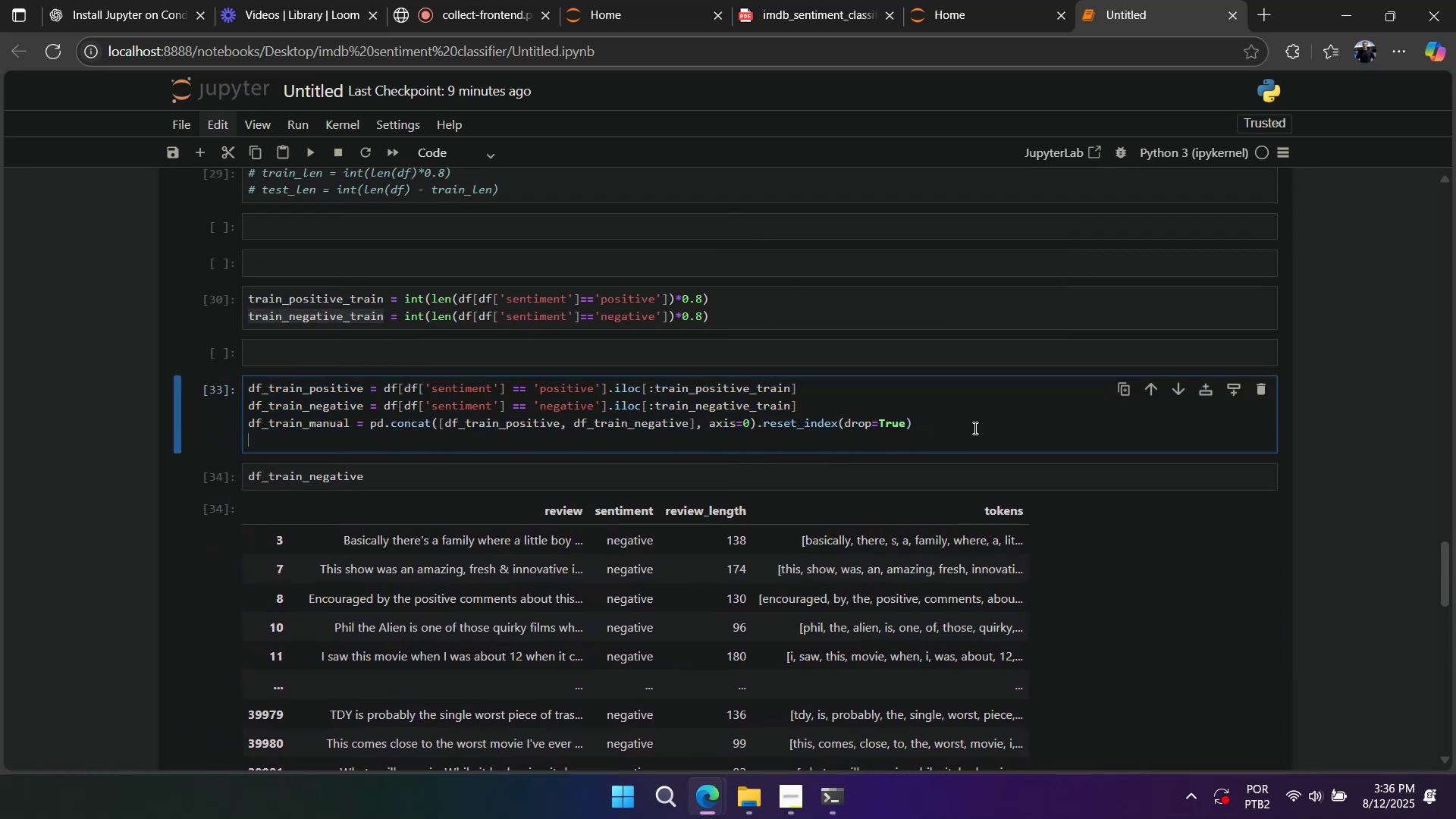 
key(Enter)
 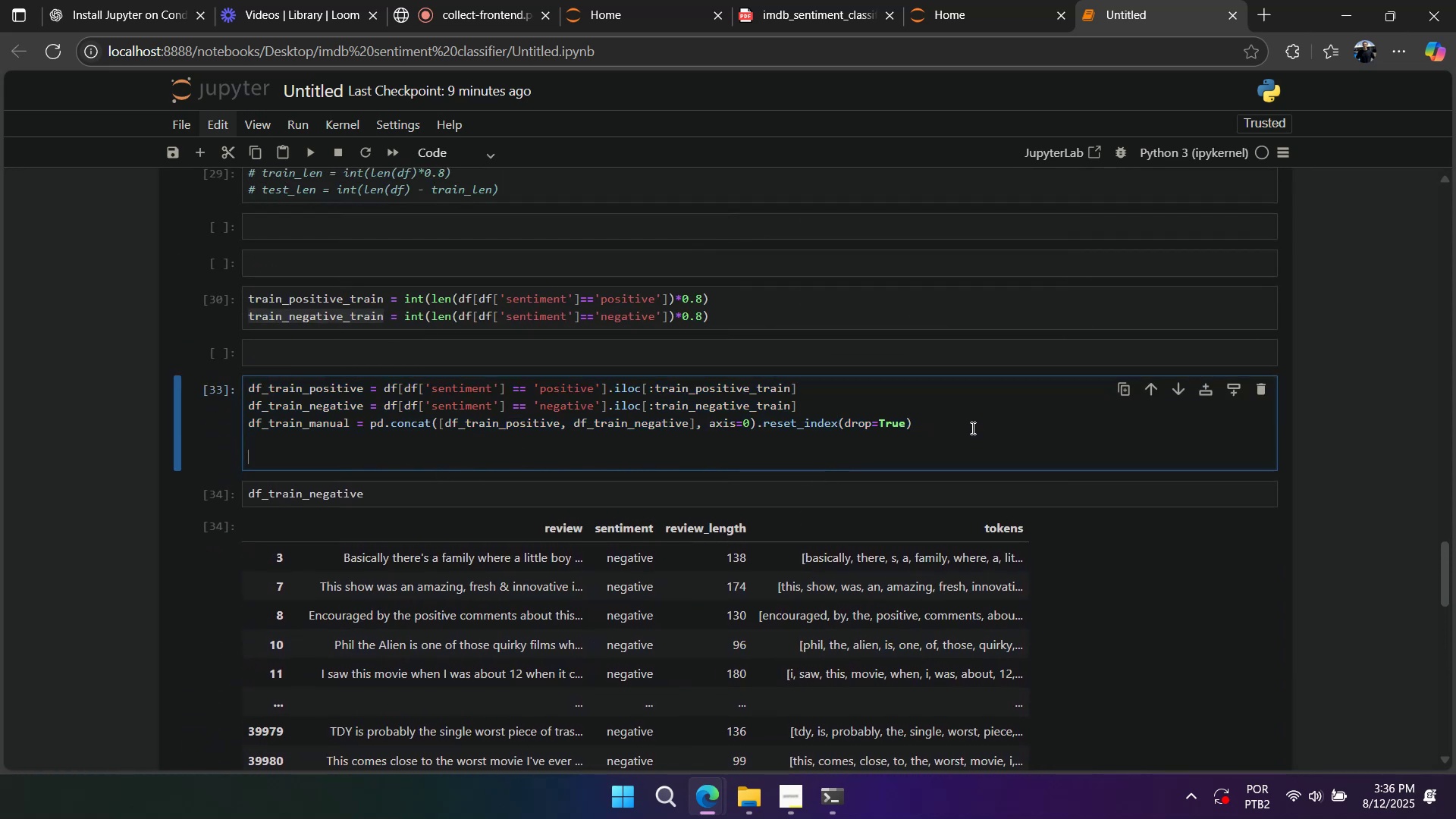 
key(Control+V)
 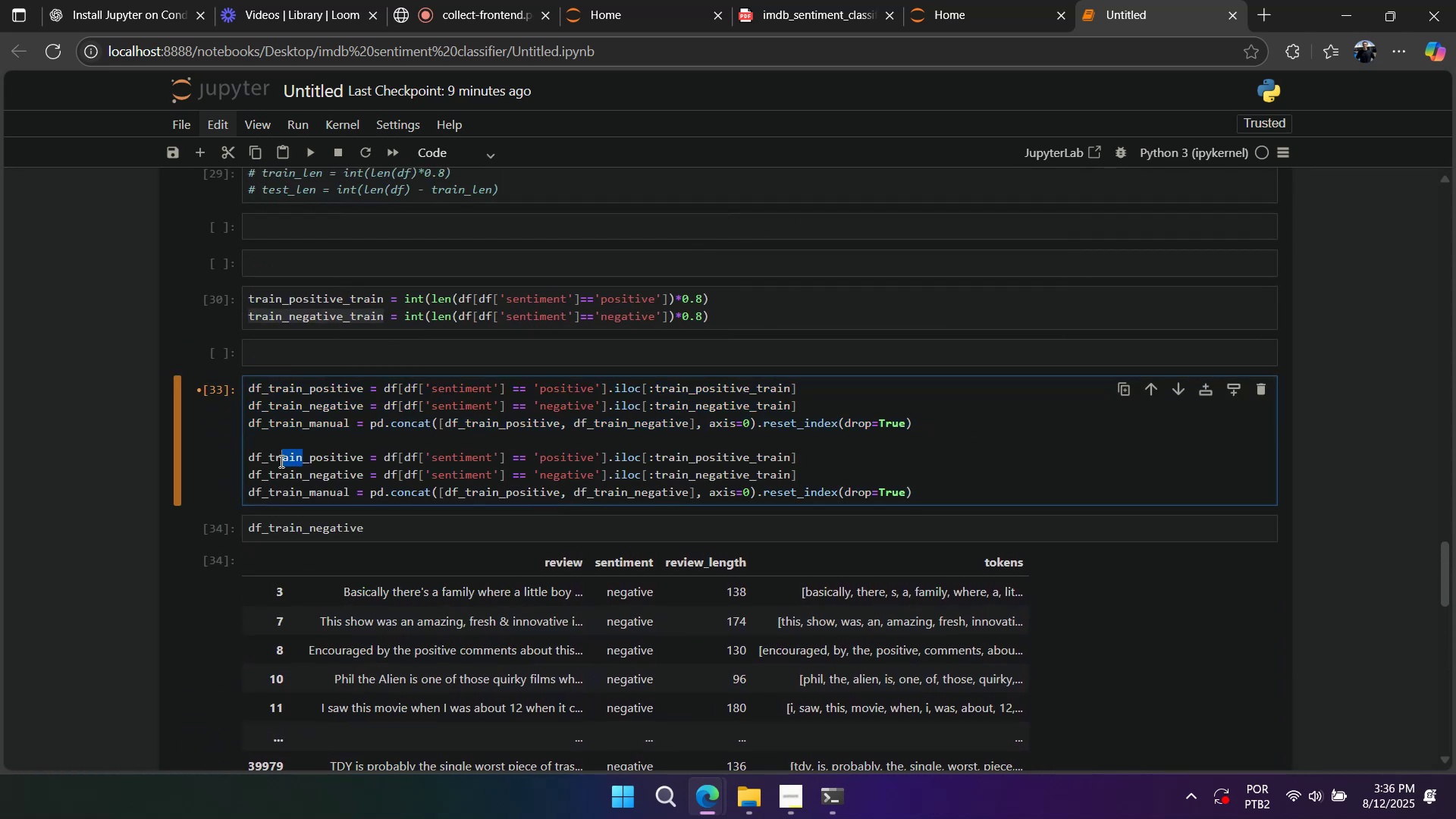 
key(Control+T)
 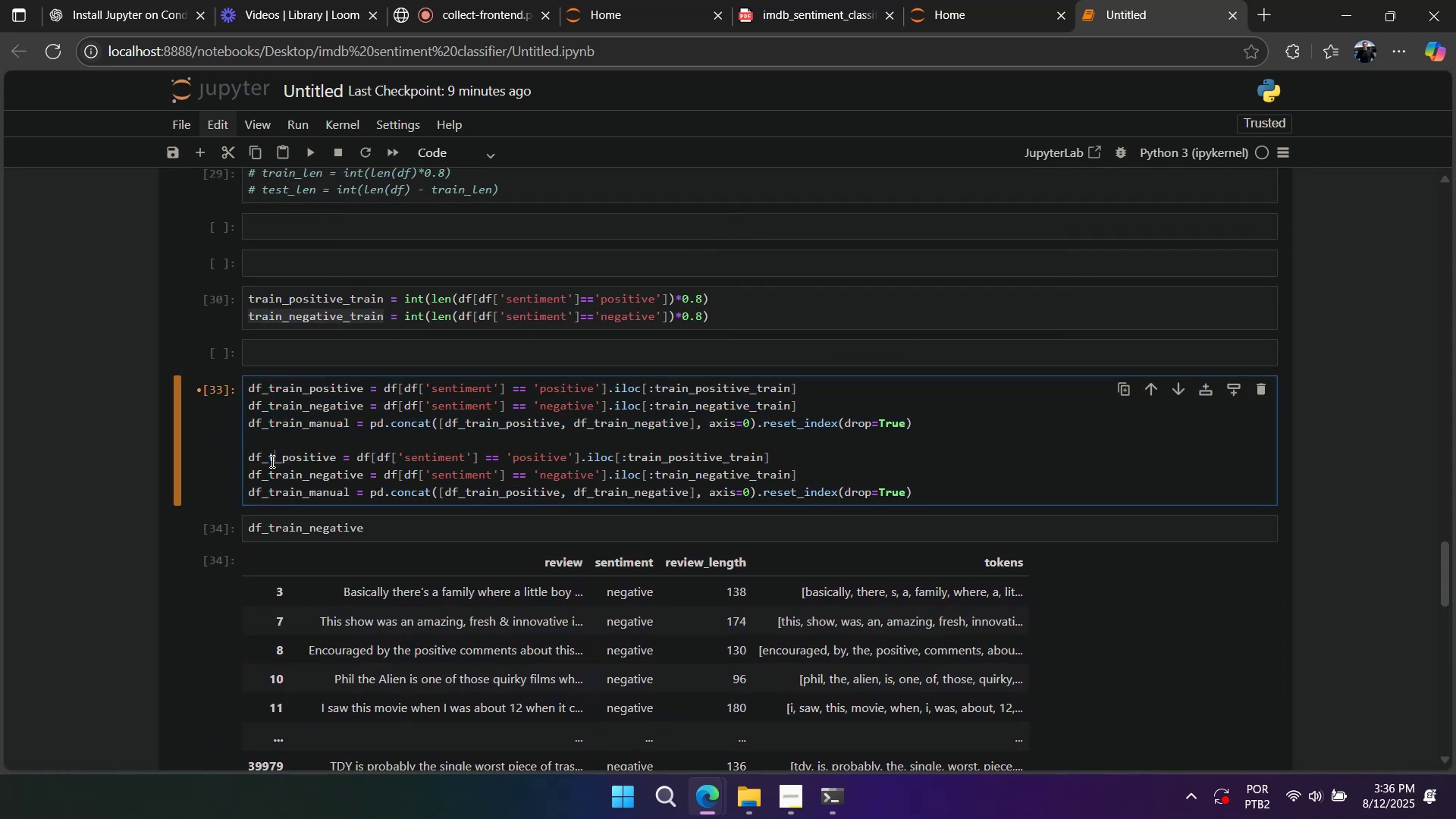 
key(Control+E)
 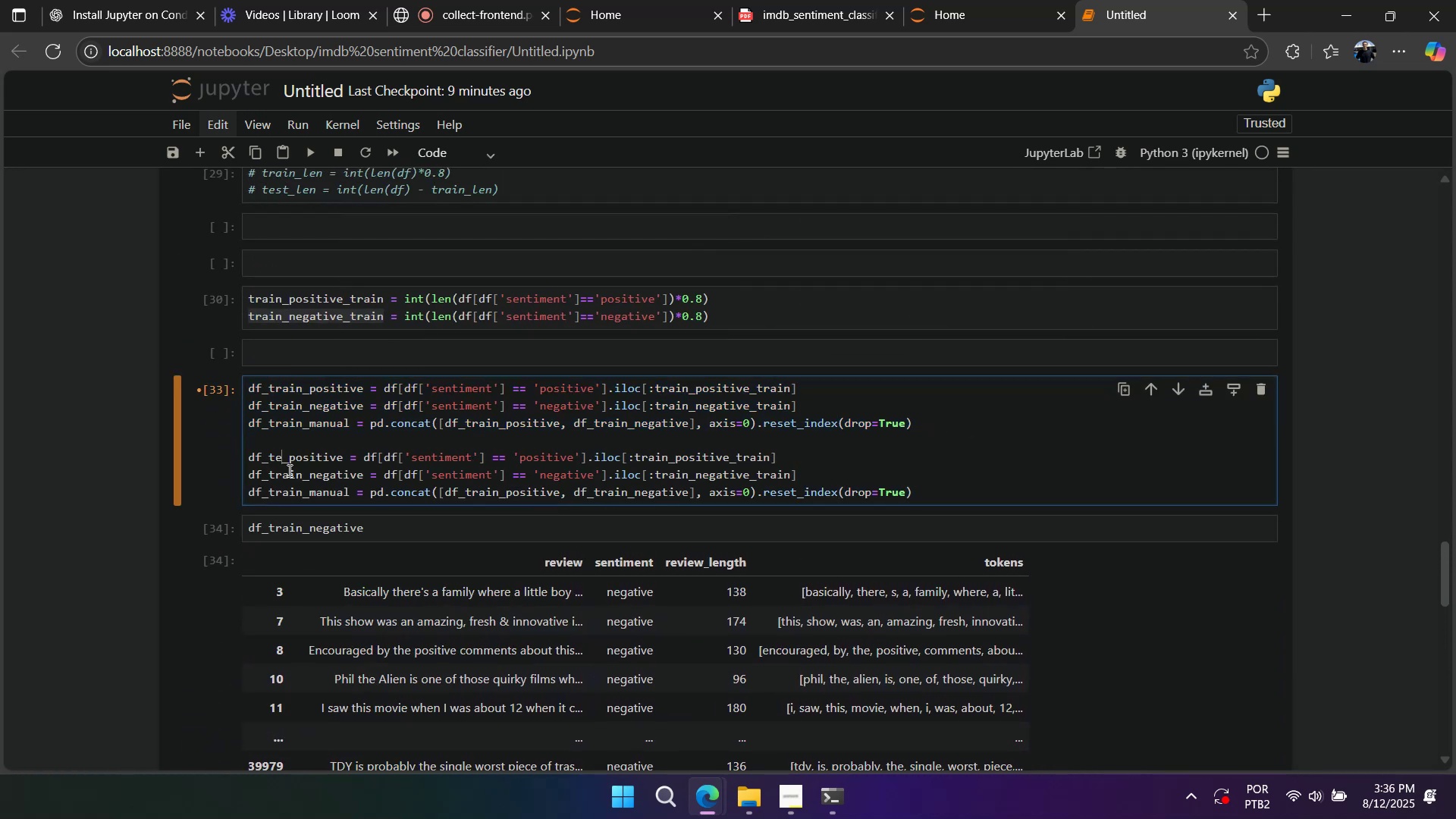 
key(Control+S)
 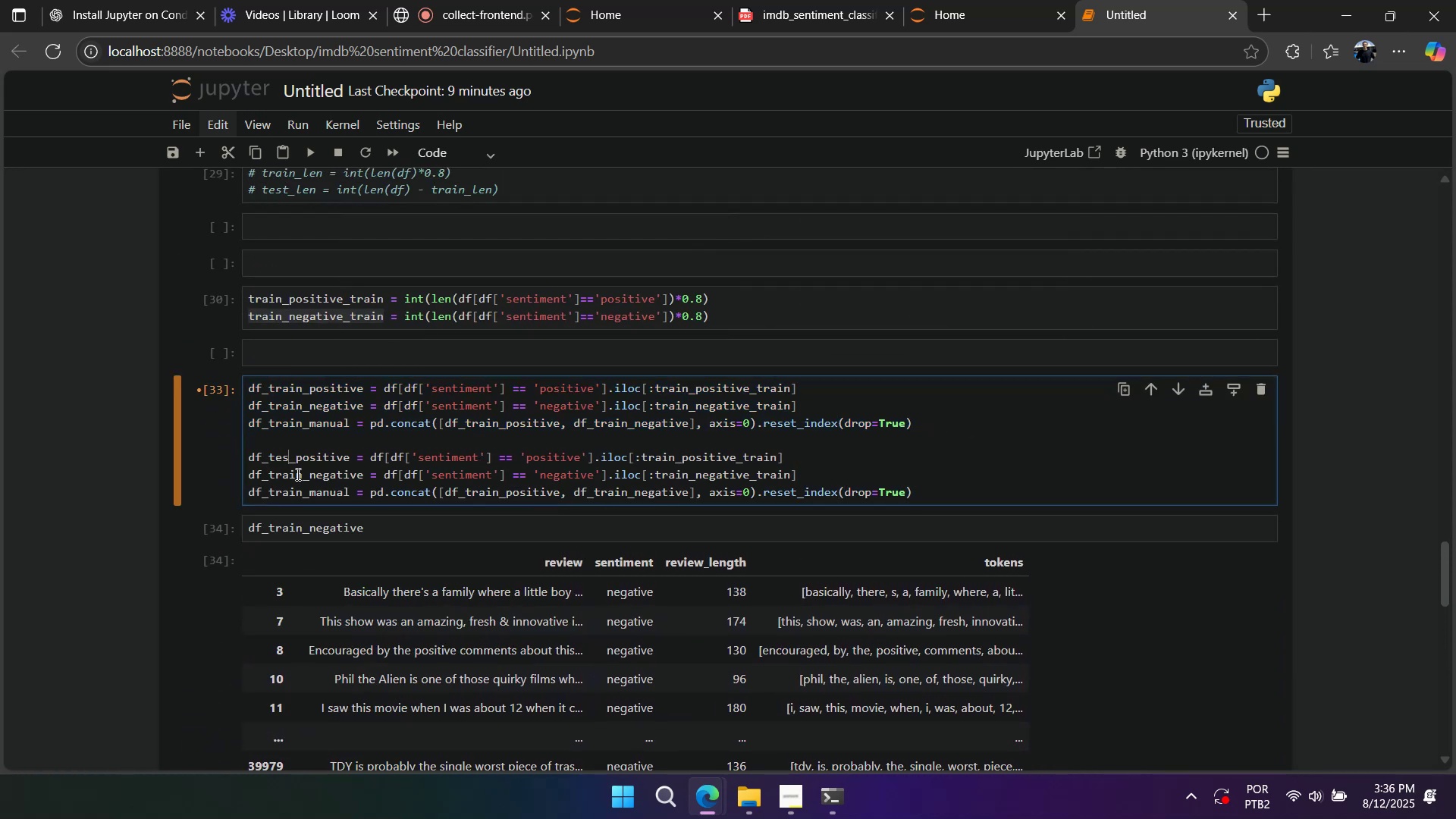 
key(Control+T)
 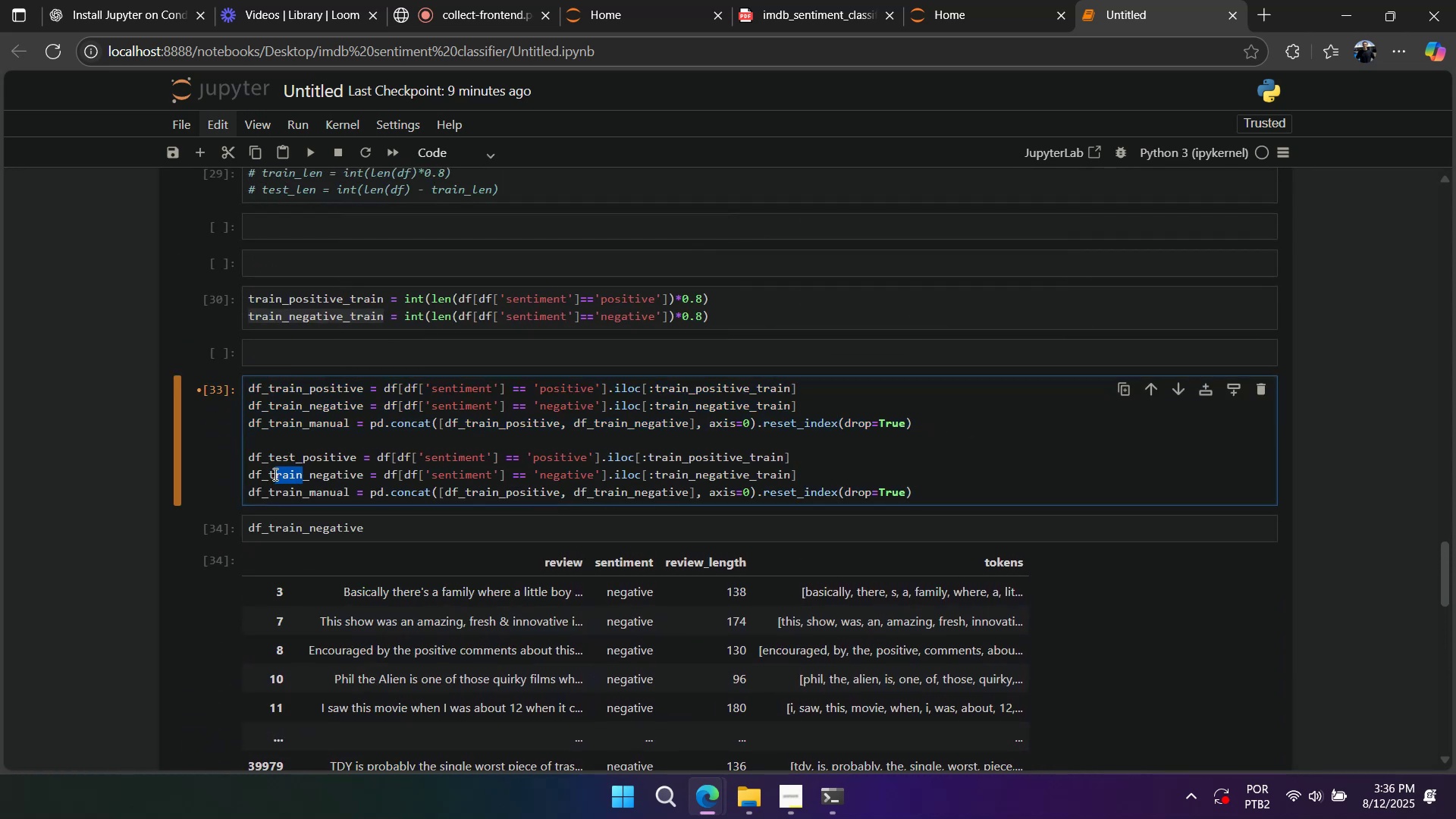 
key(Control+T)
 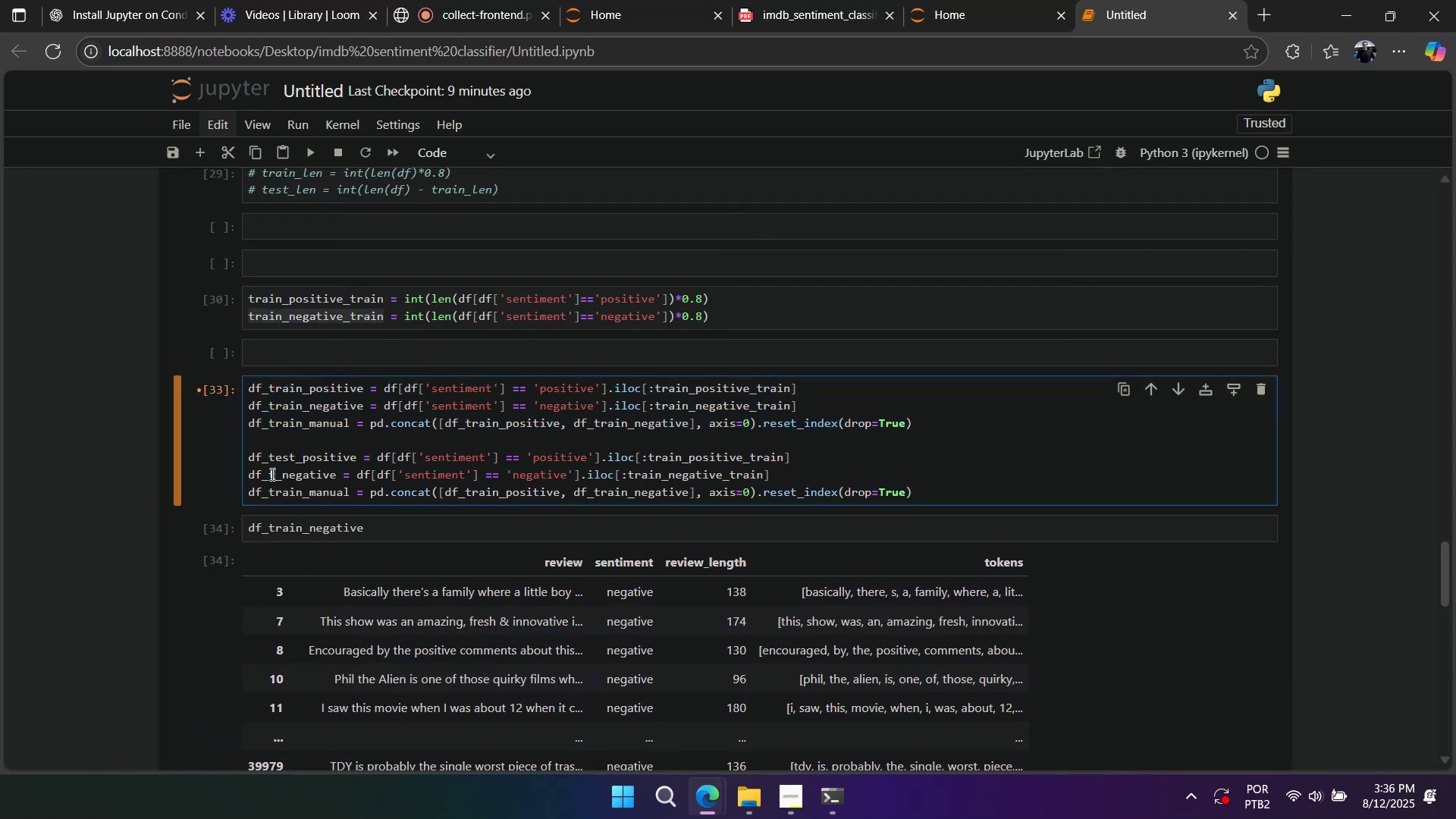 
key(Control+E)
 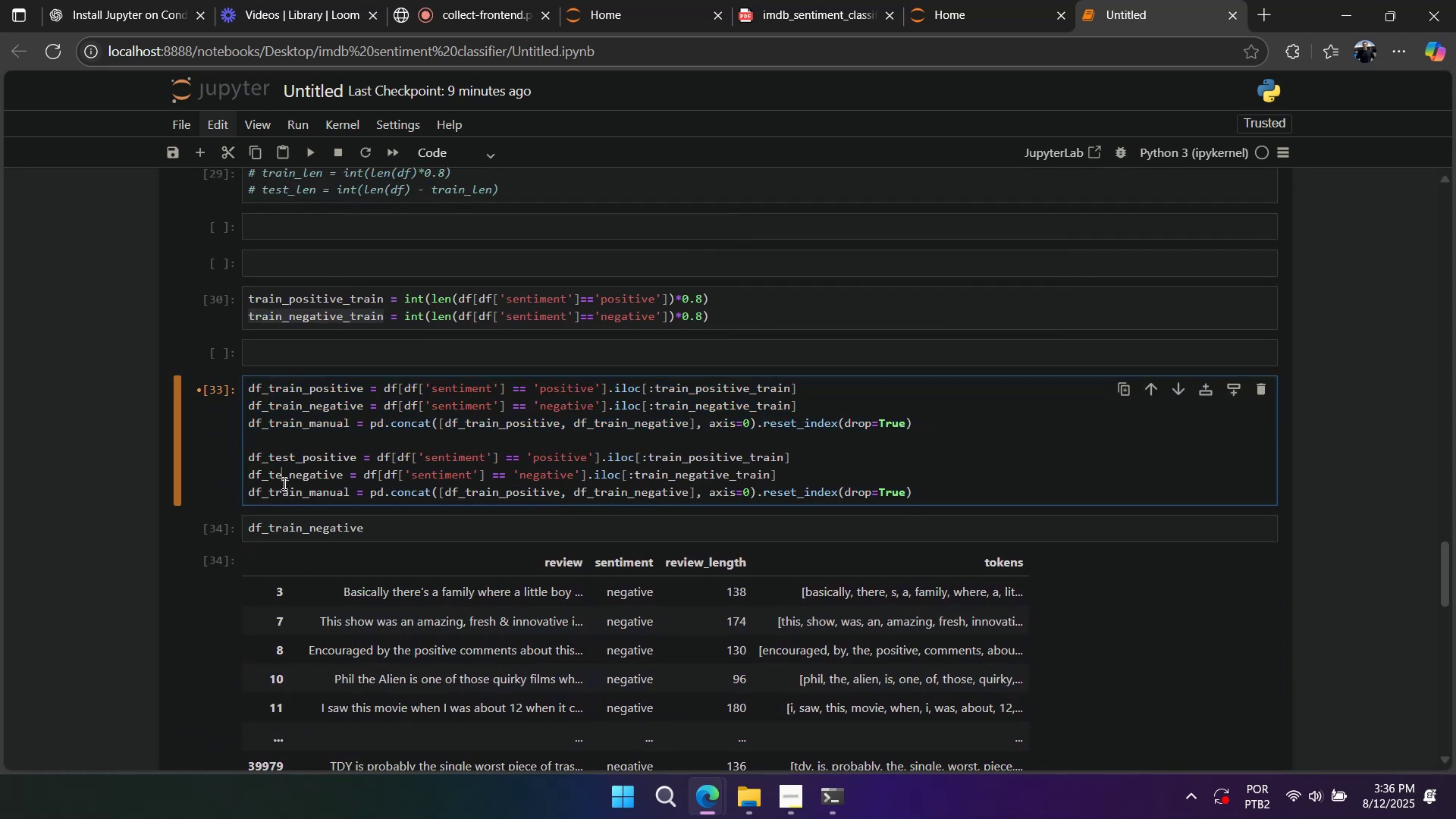 
key(Control+S)
 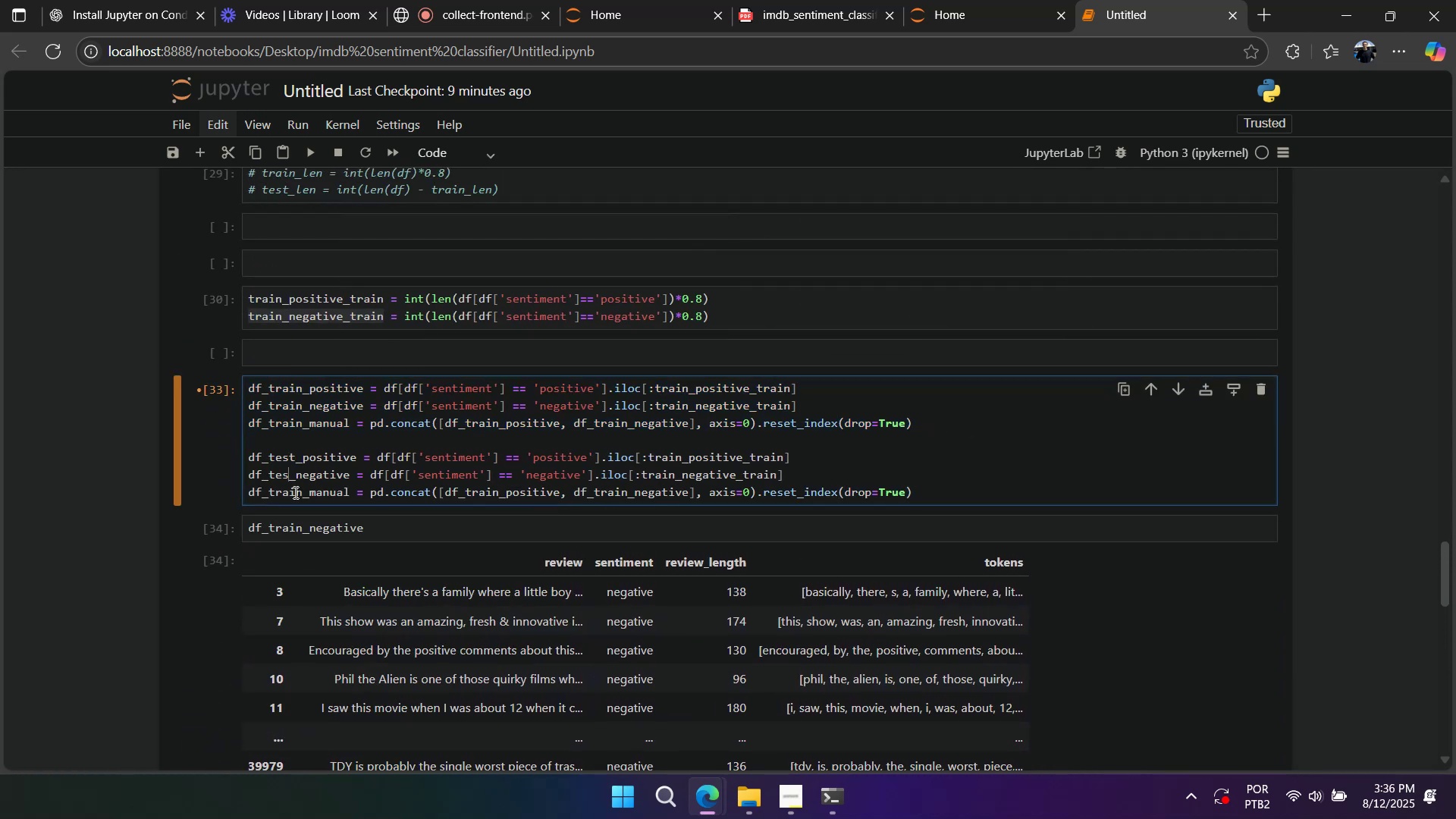 
key(Control+T)
 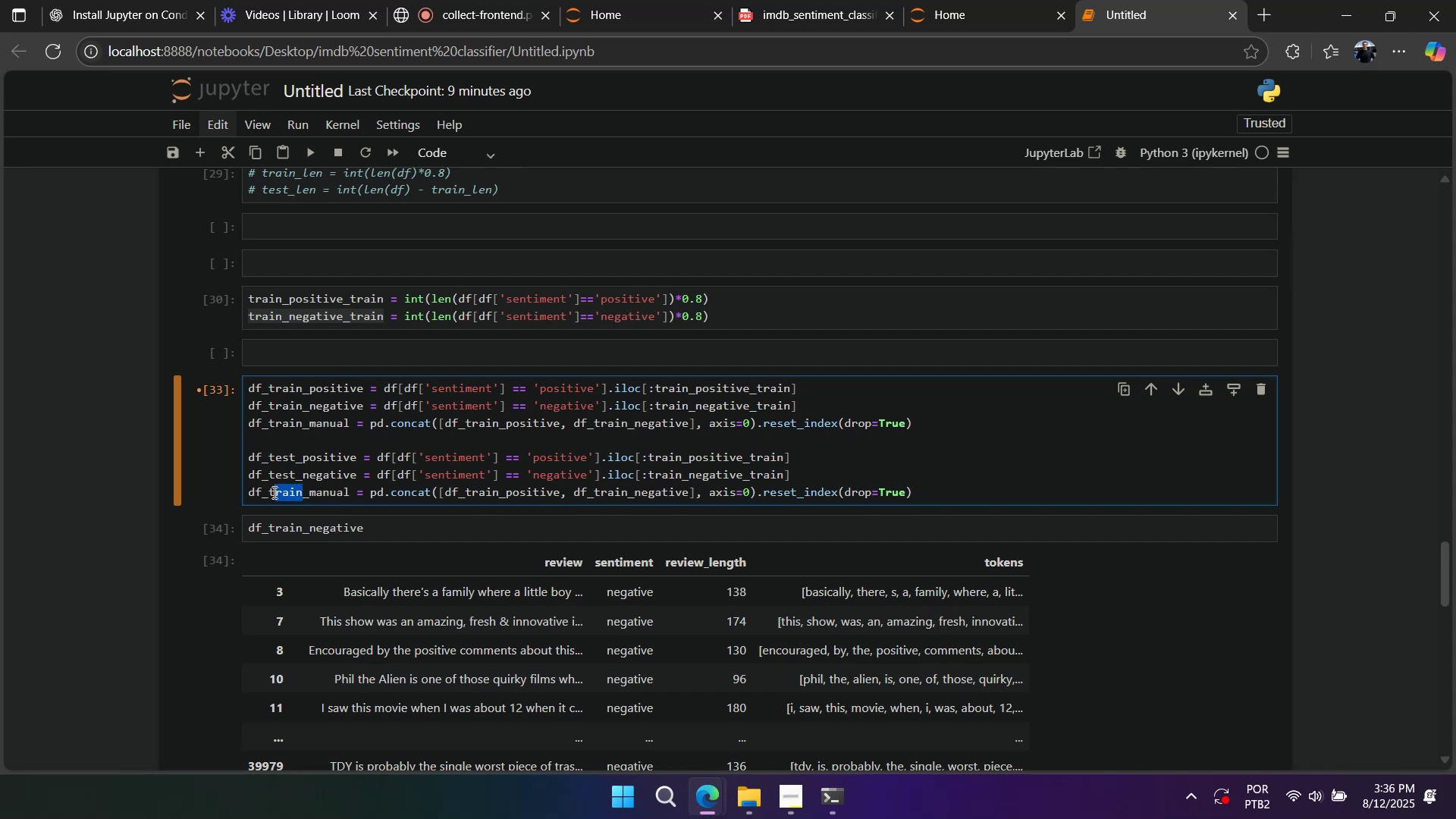 
key(Control+T)
 